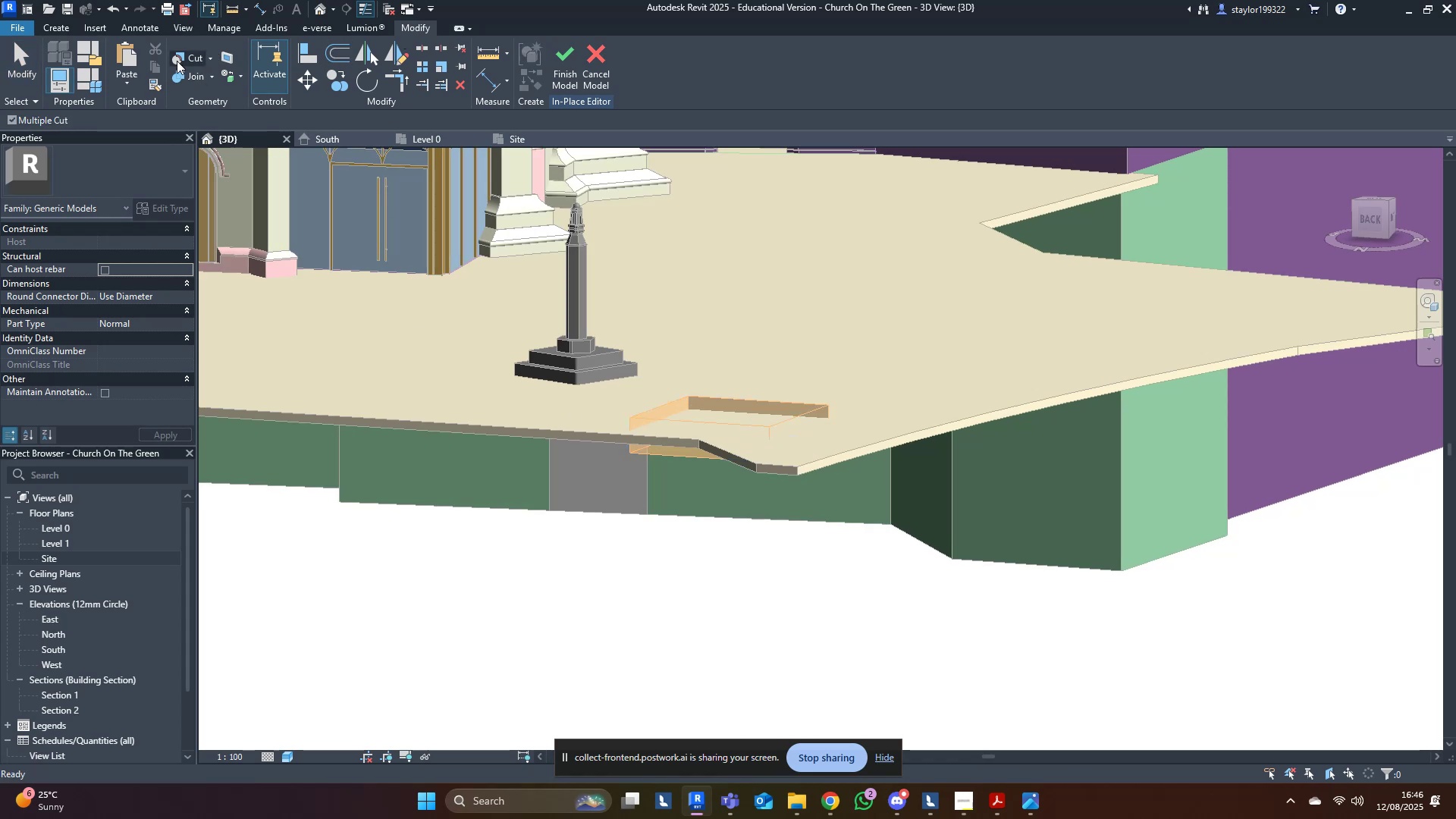 
left_click([174, 59])
 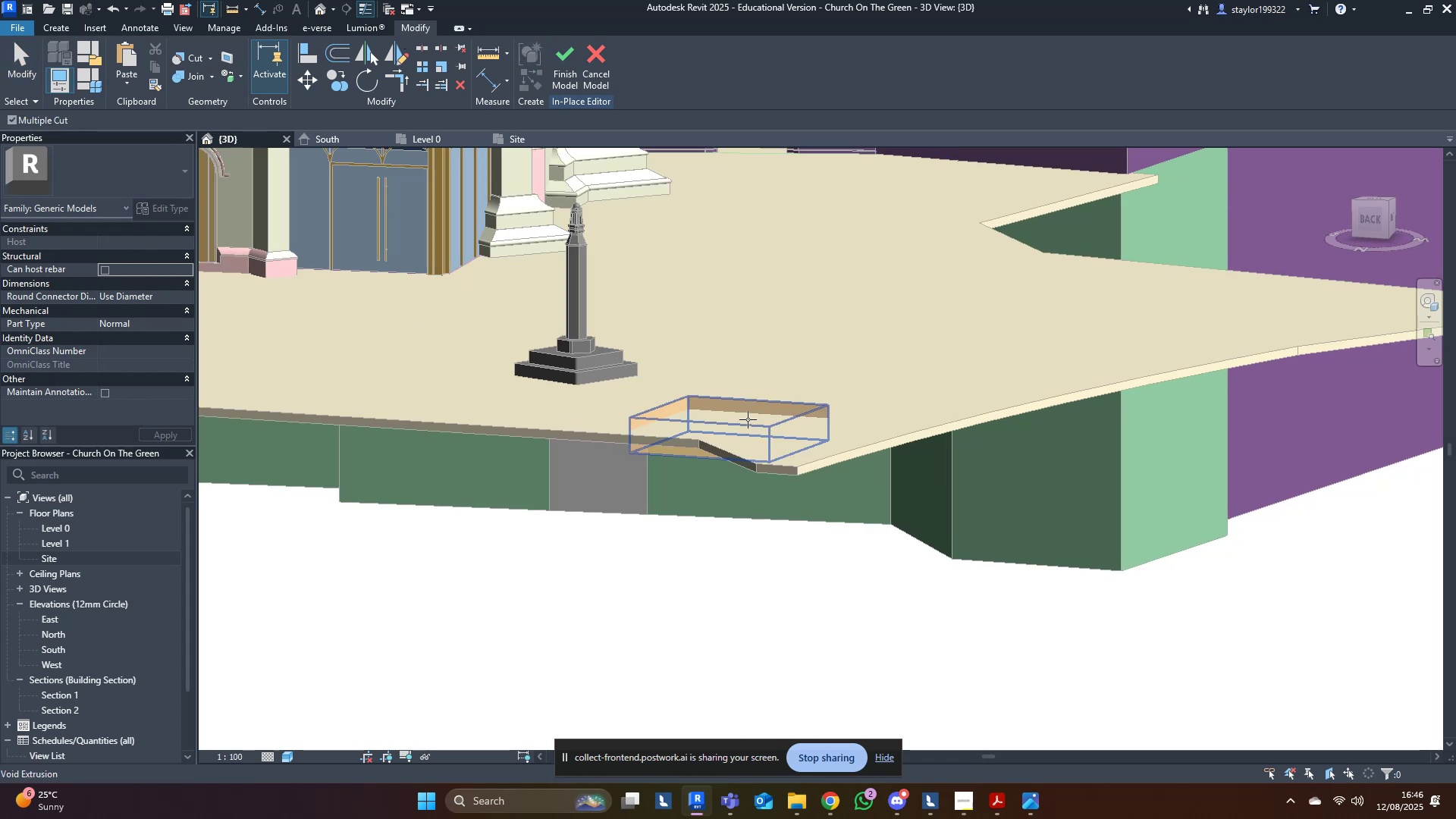 
left_click([748, 419])
 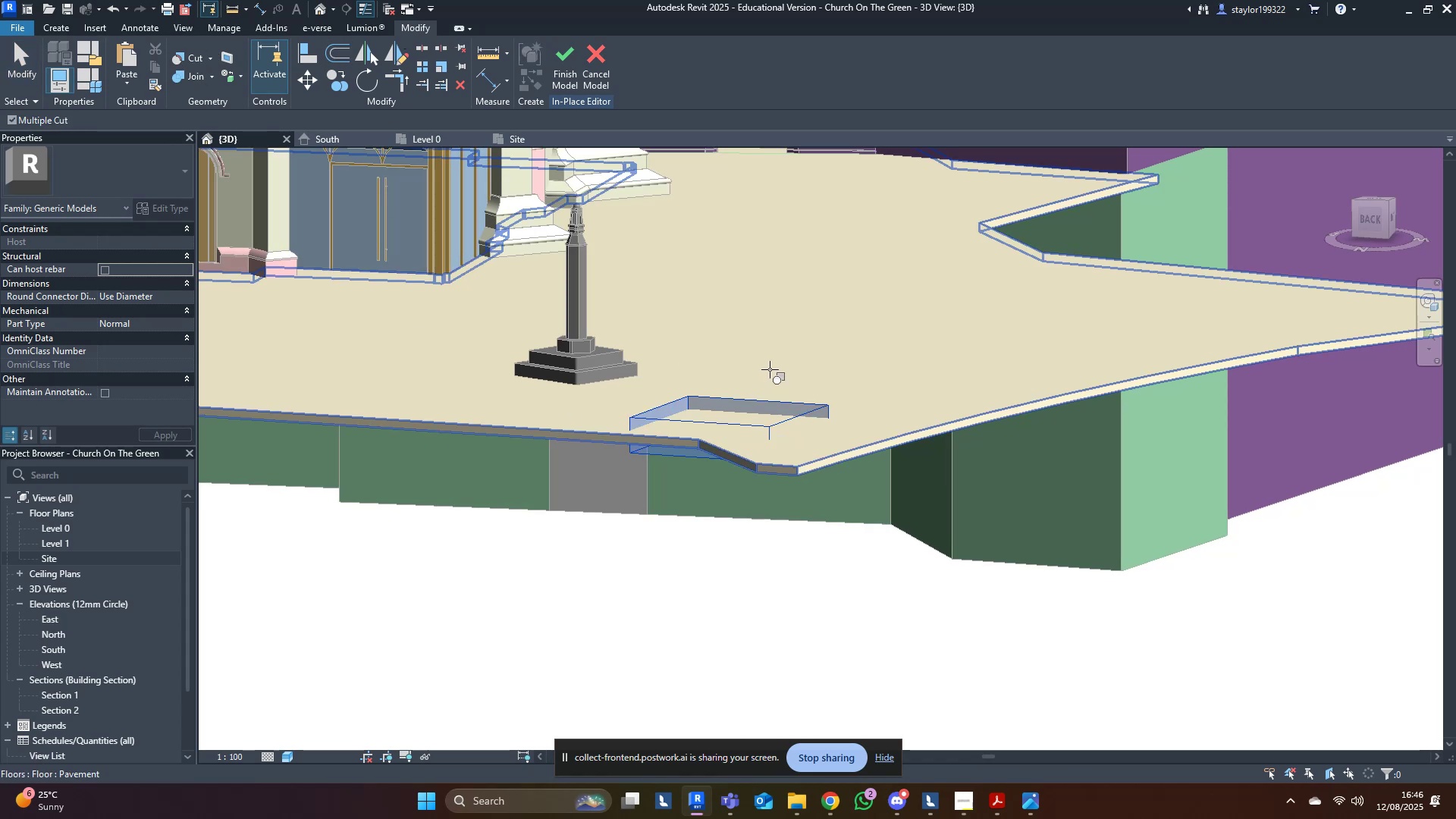 
left_click([770, 369])
 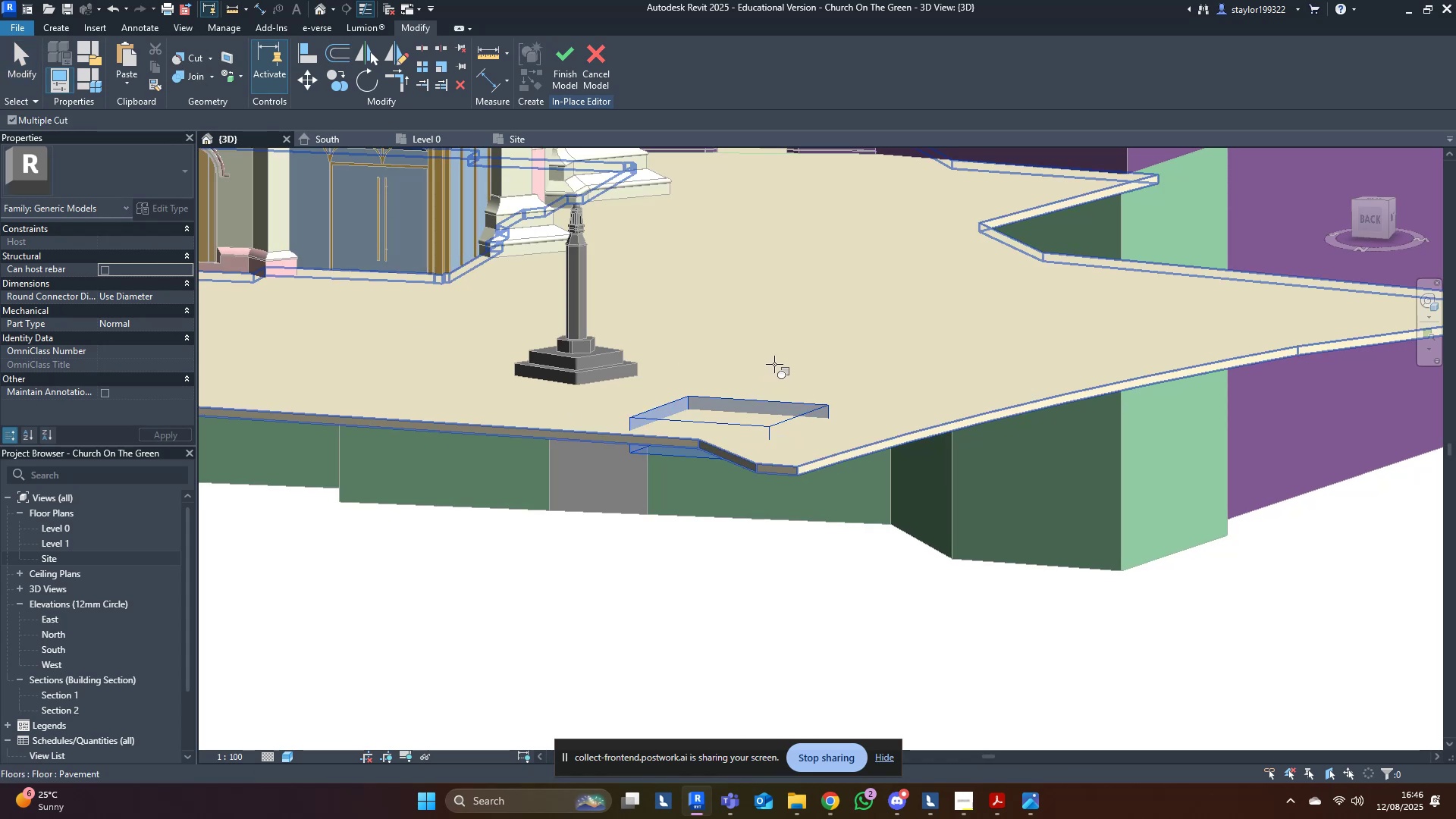 
left_click([774, 364])
 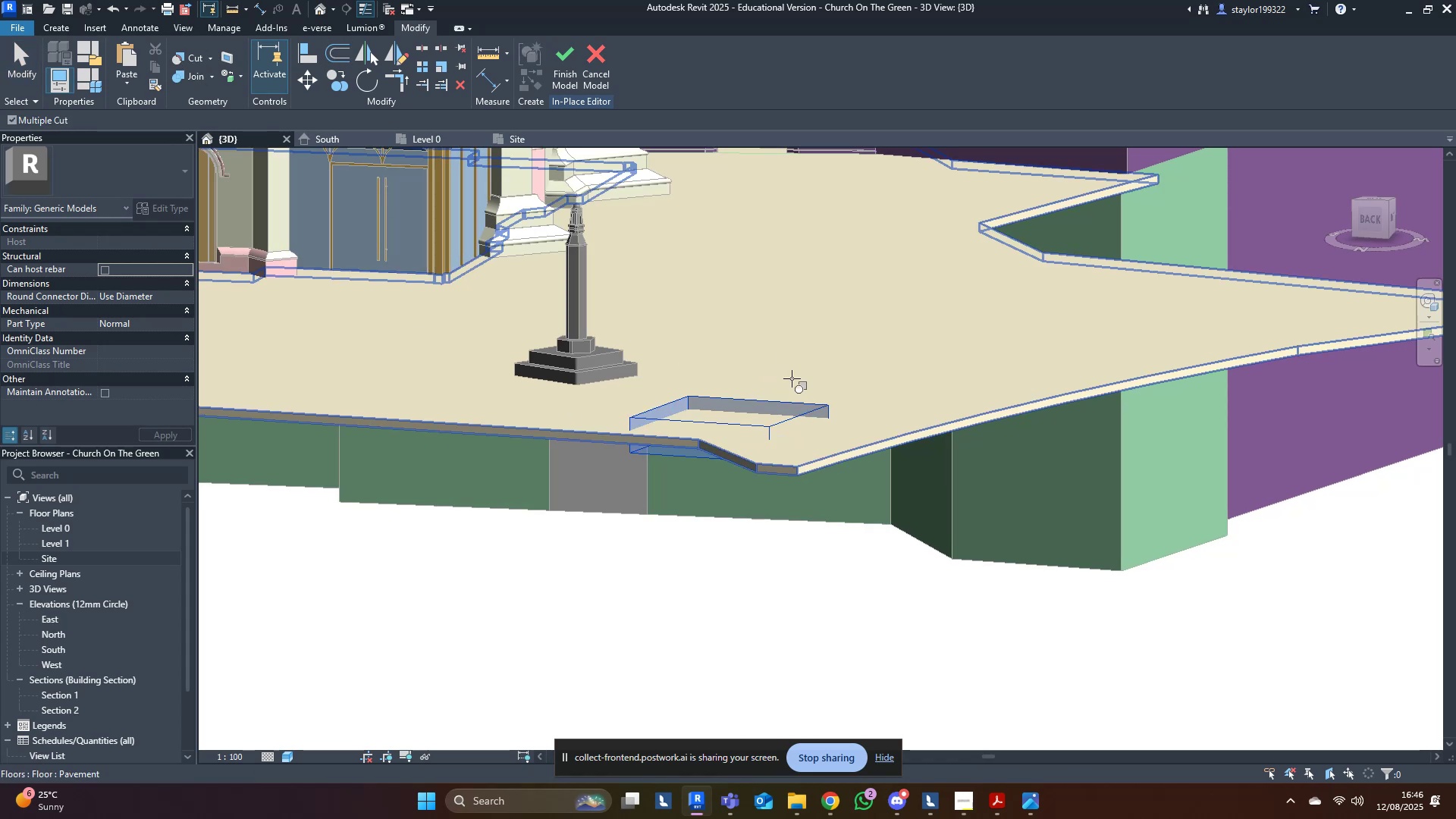 
triple_click([809, 386])
 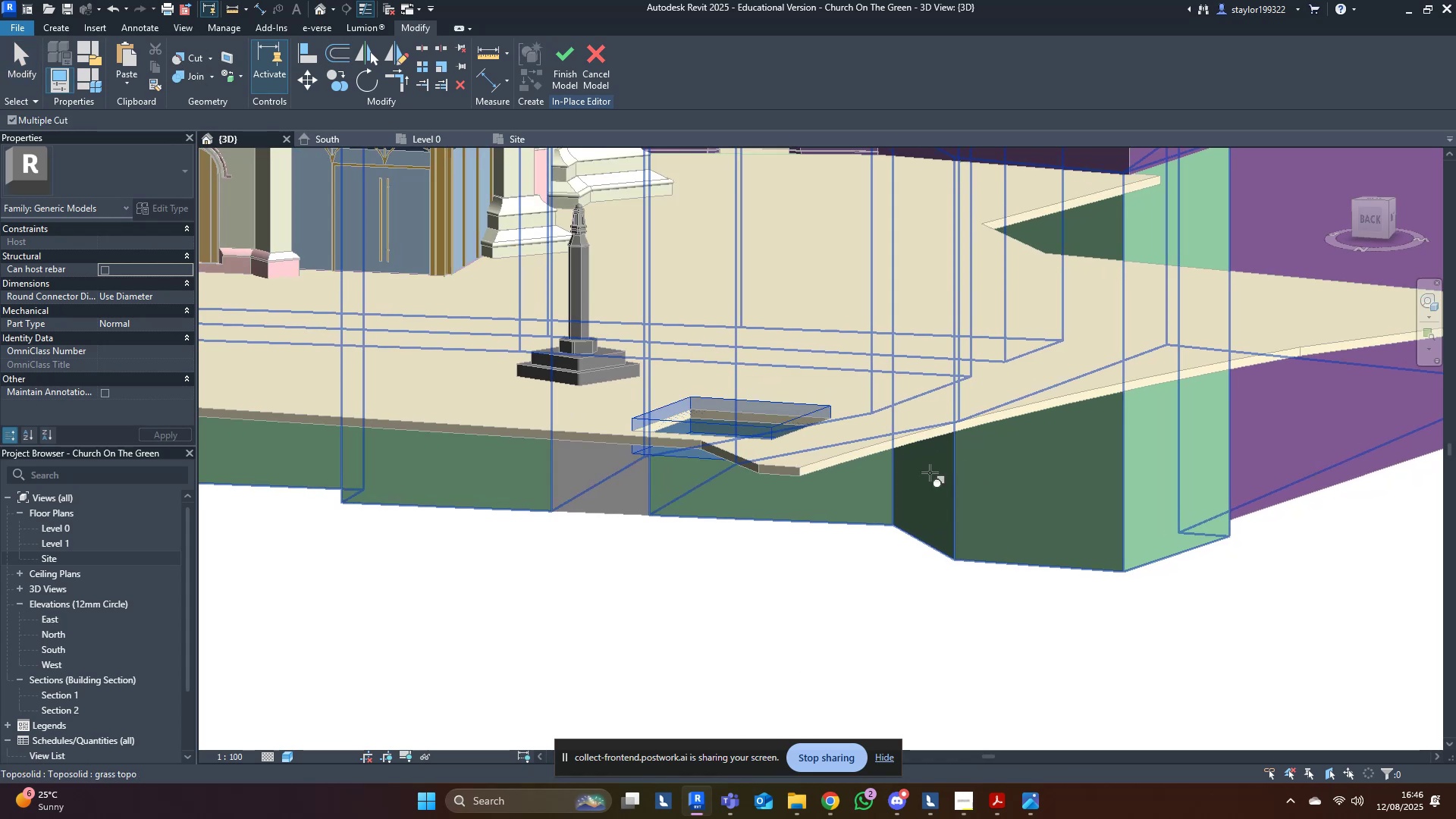 
key(Escape)
 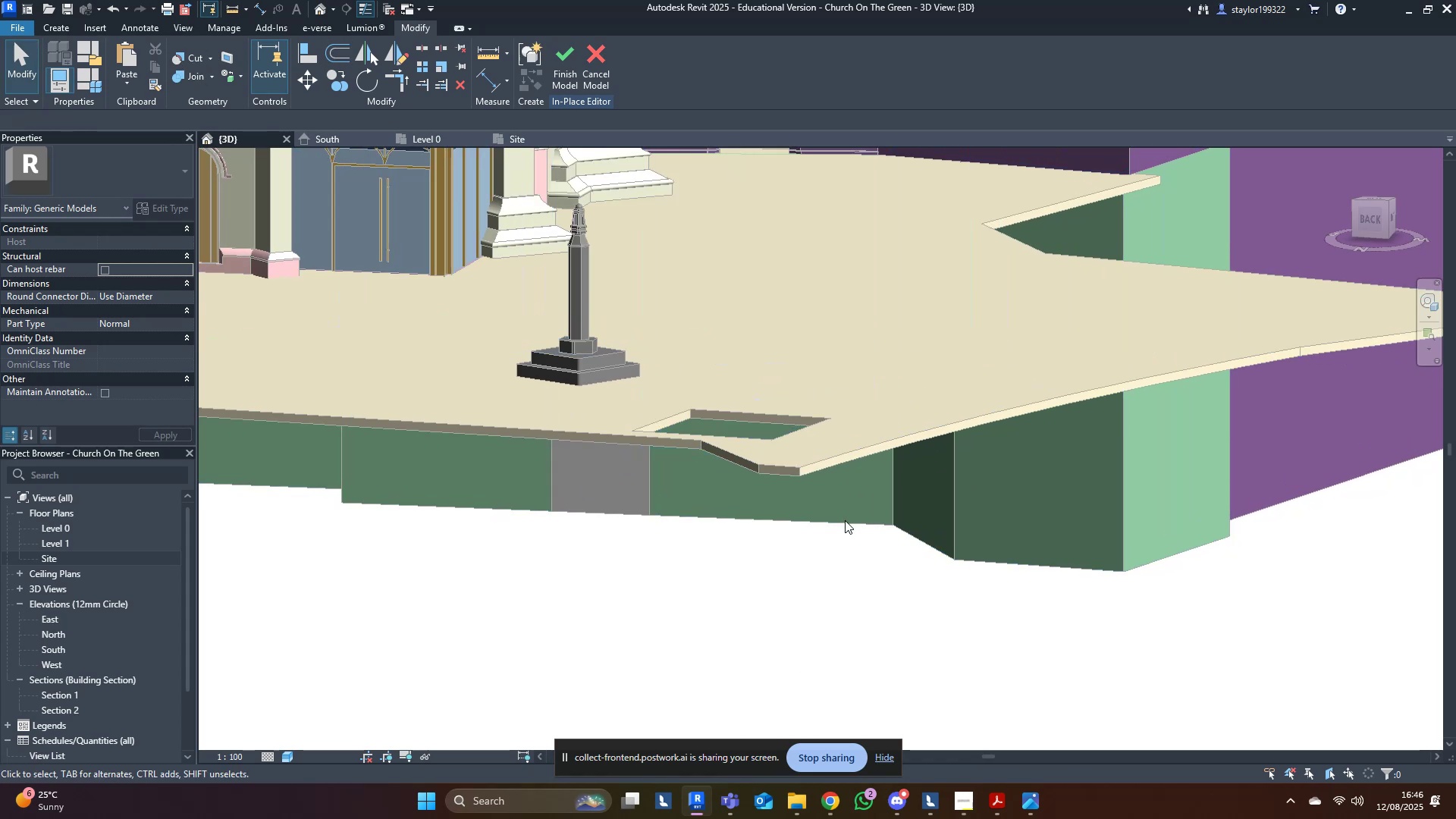 
scroll: coordinate [843, 519], scroll_direction: down, amount: 10.0
 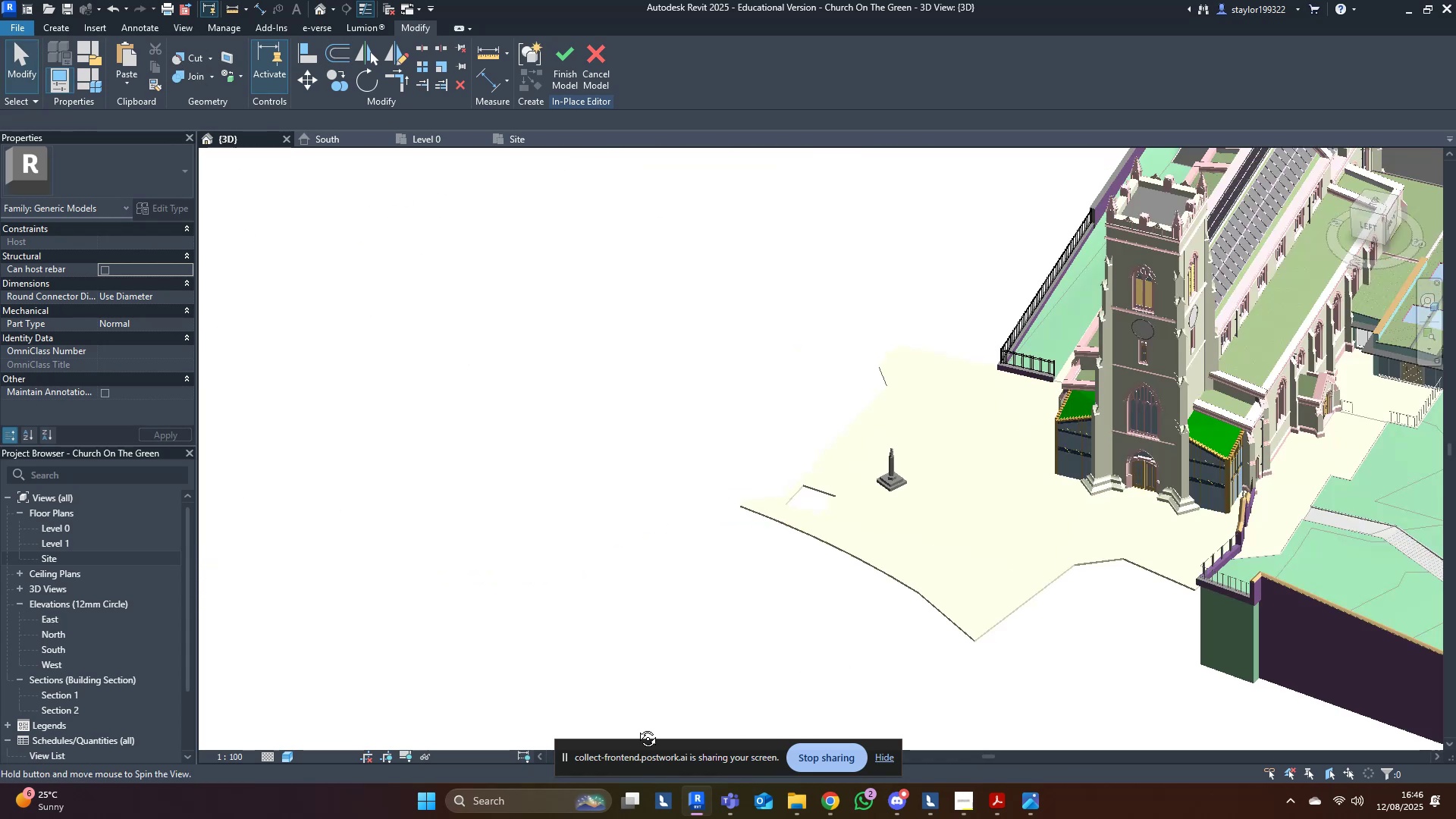 
key(Escape)
 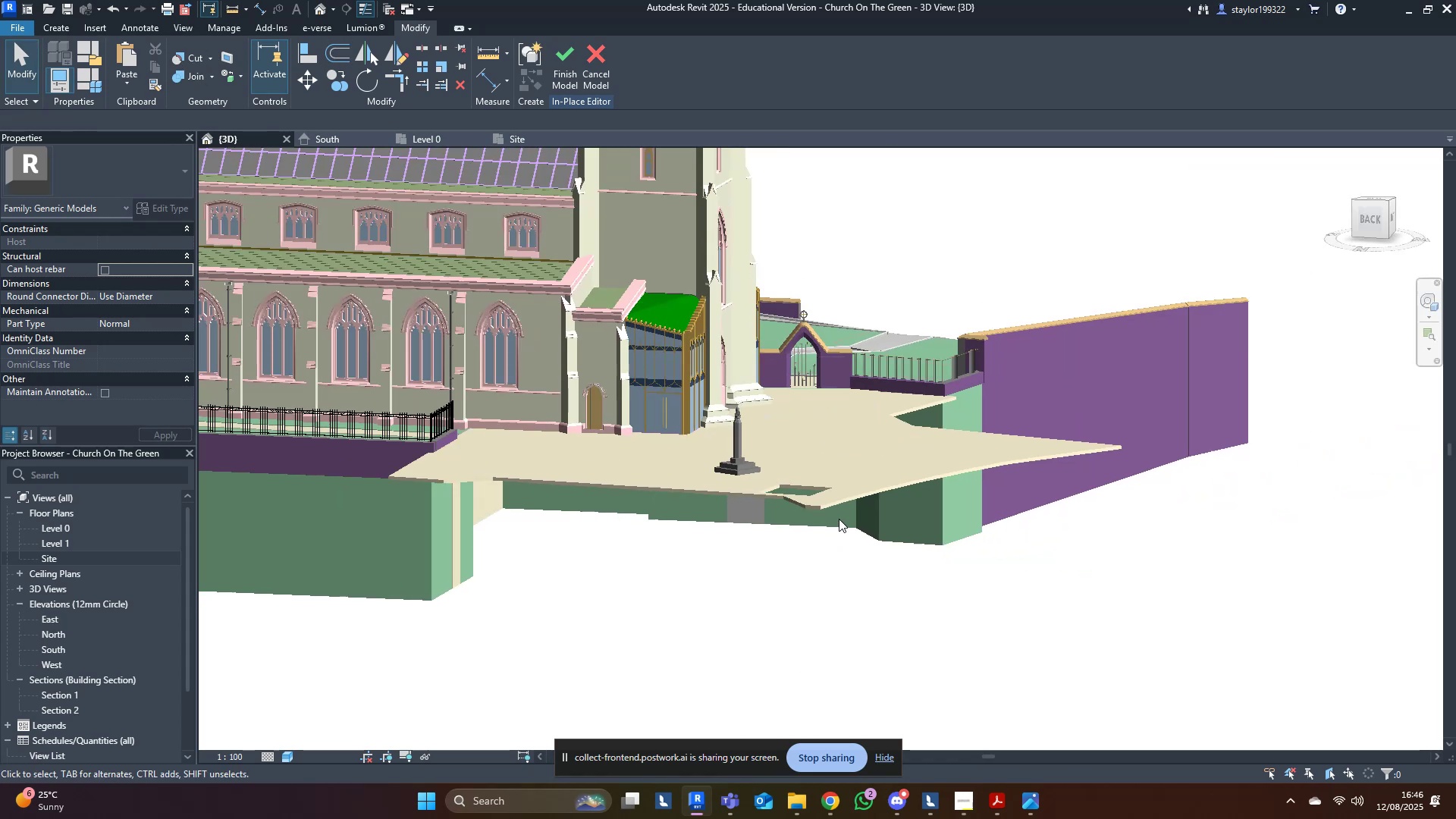 
hold_key(key=ShiftLeft, duration=0.42)
 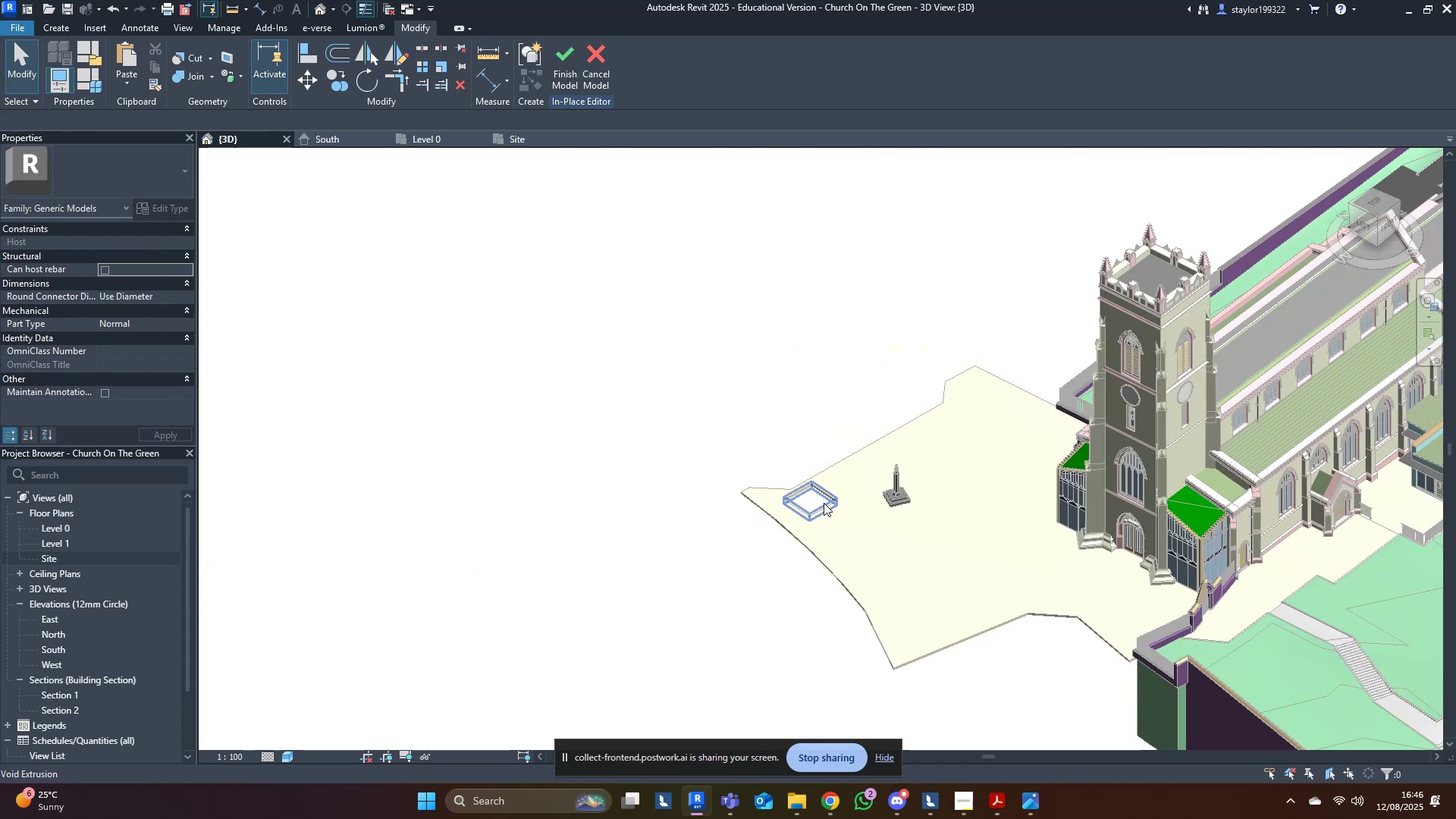 
left_click([824, 503])
 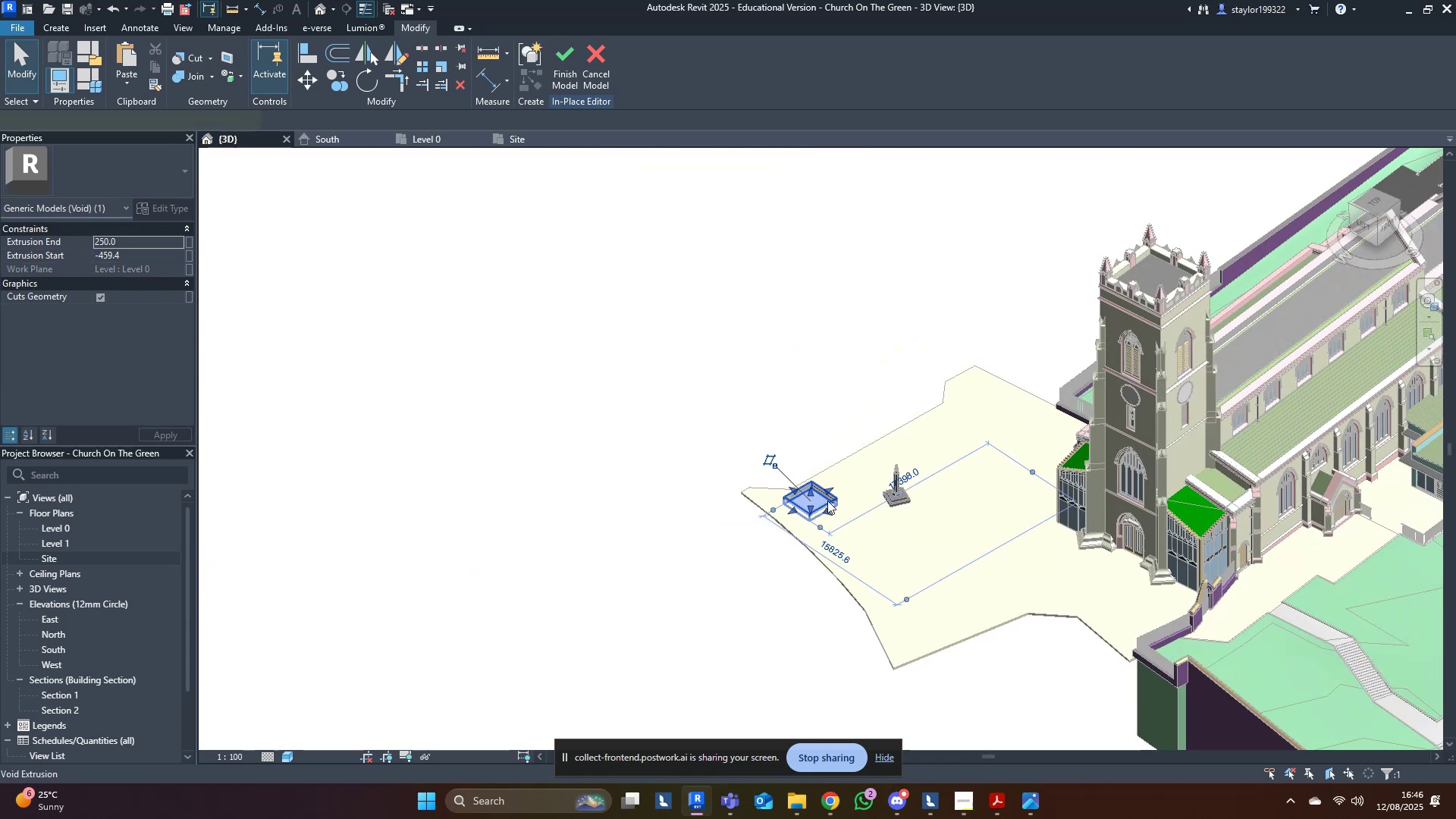 
hold_key(key=ShiftLeft, duration=0.4)
 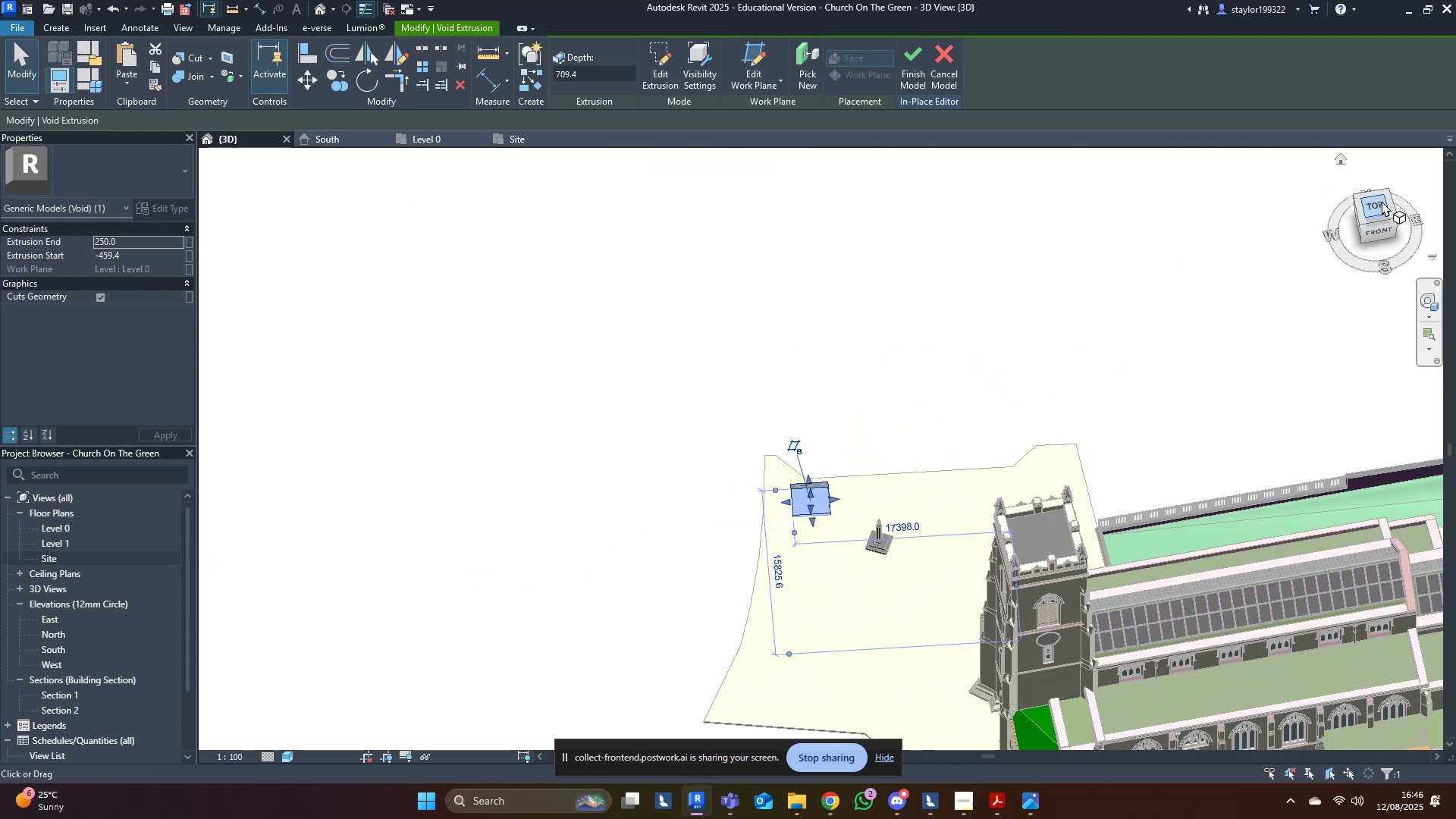 
left_click([1382, 204])
 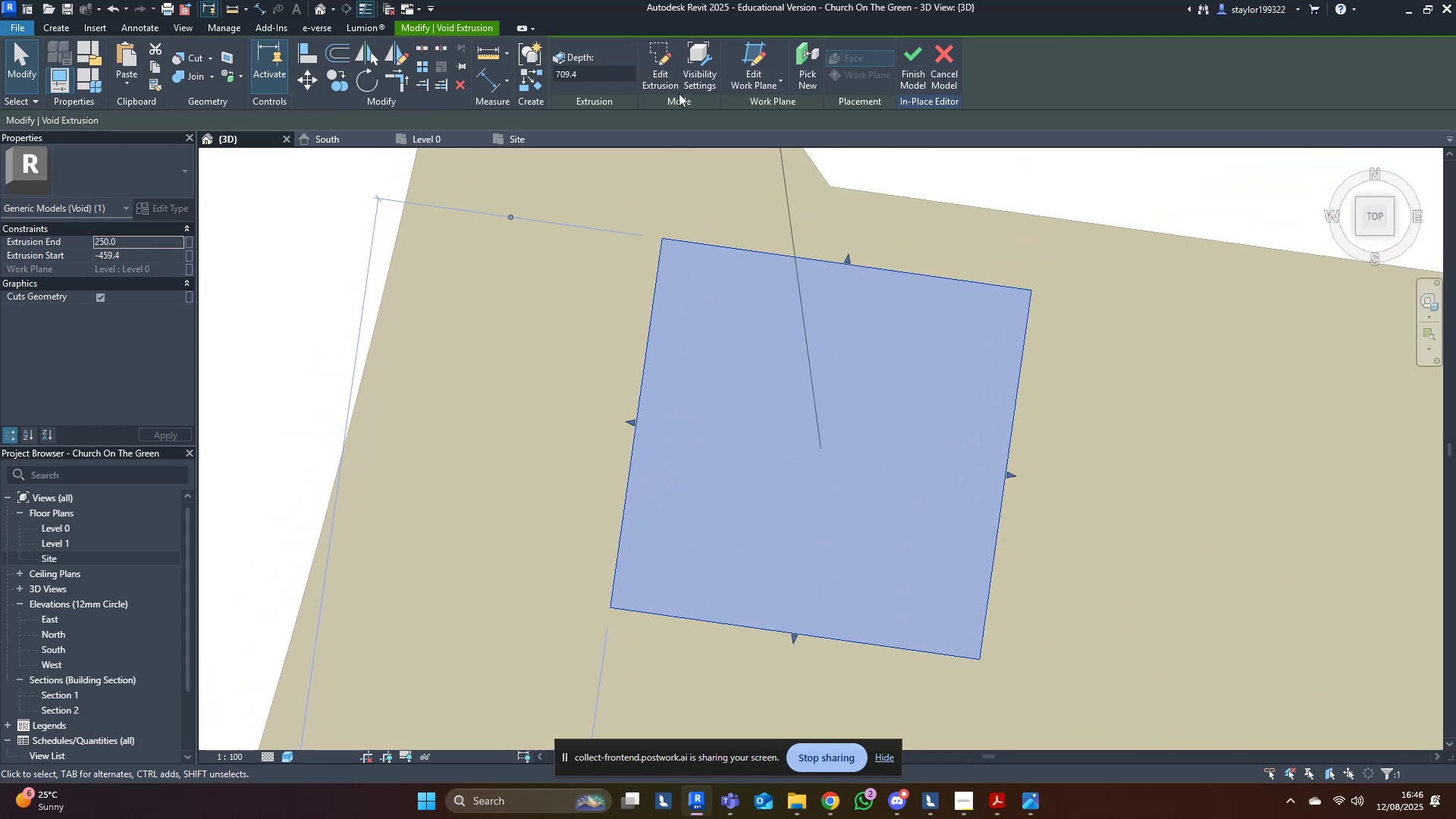 
left_click([657, 71])
 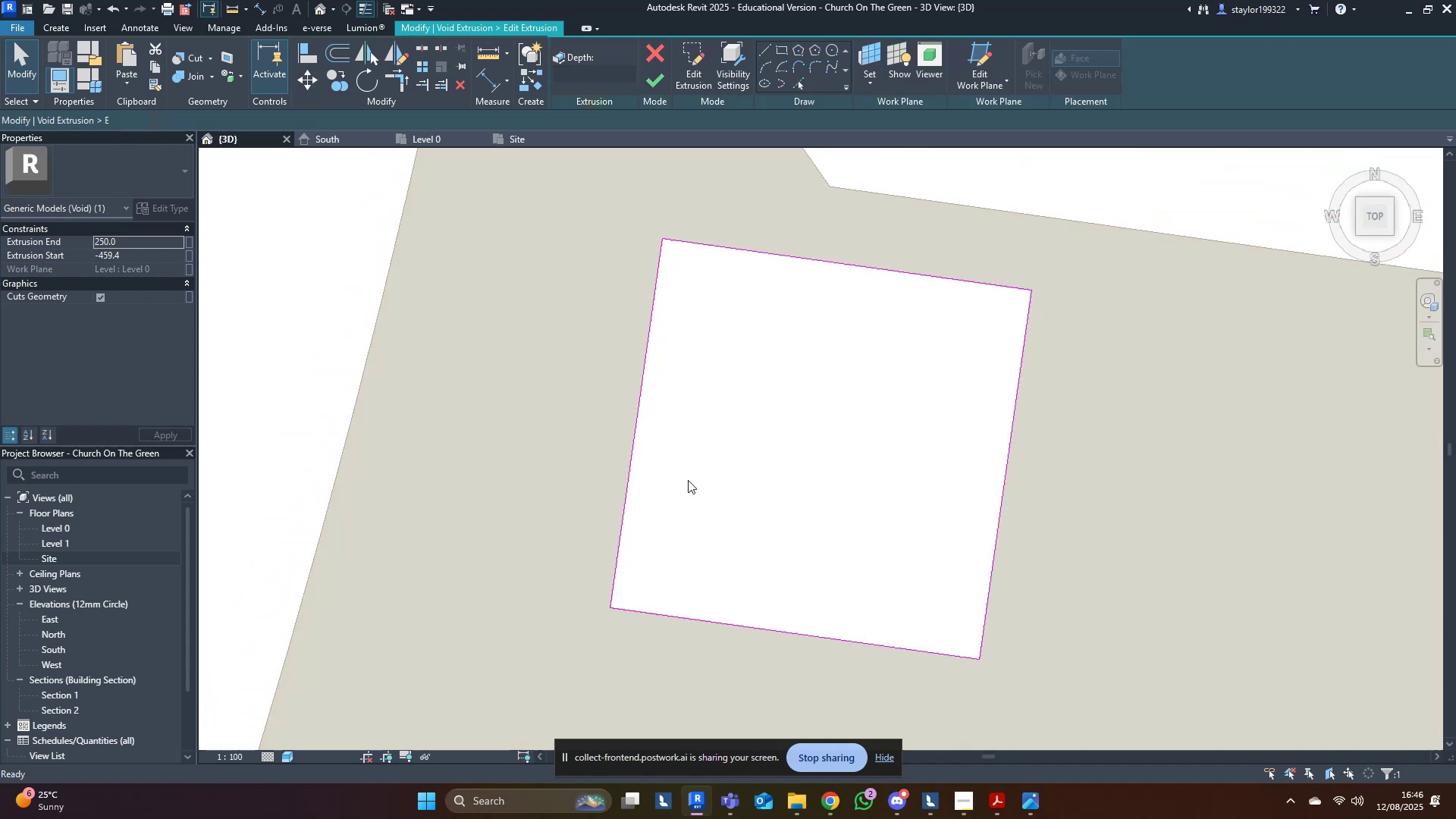 
scroll: coordinate [686, 479], scroll_direction: down, amount: 6.0
 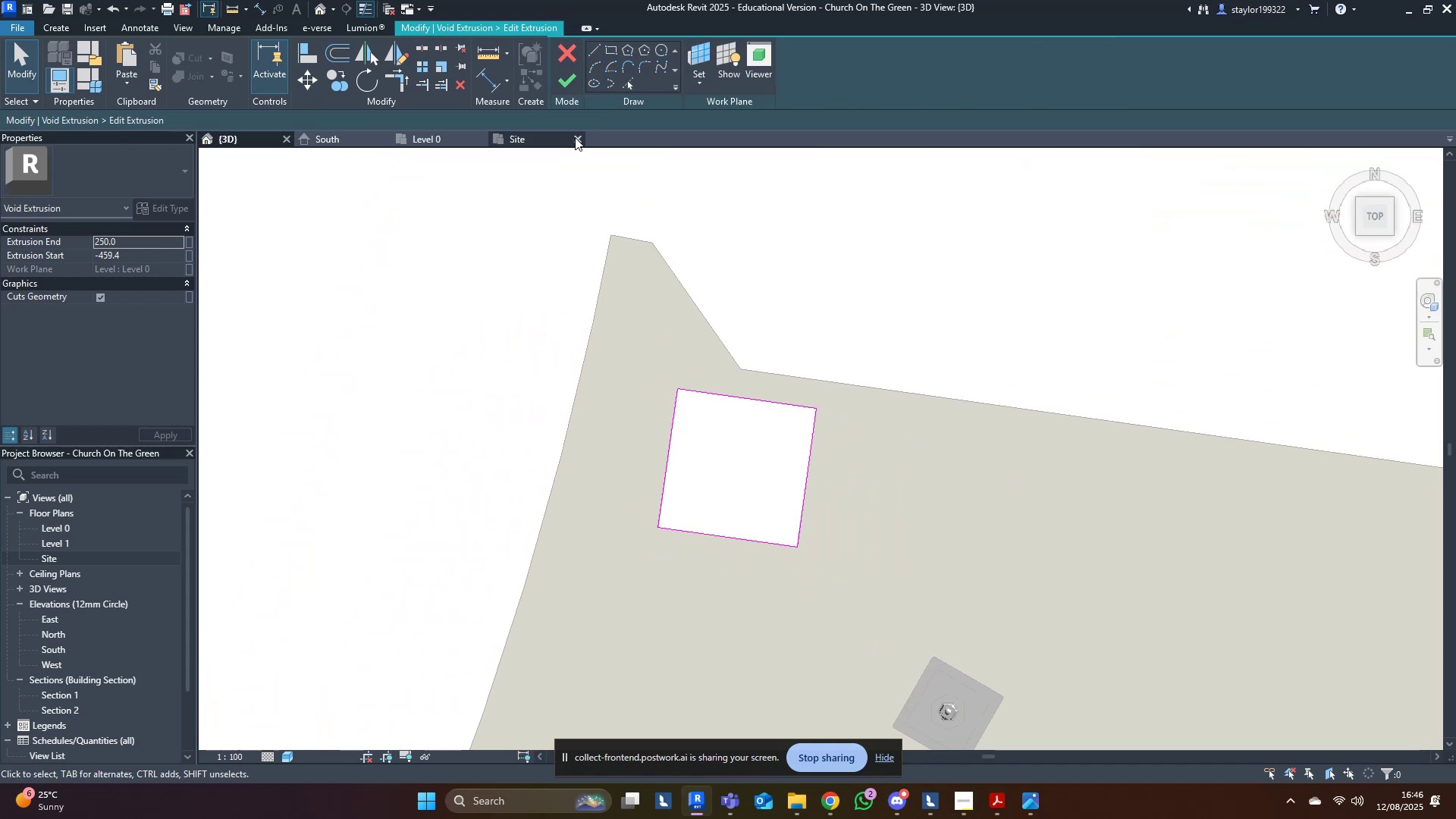 
left_click([579, 88])
 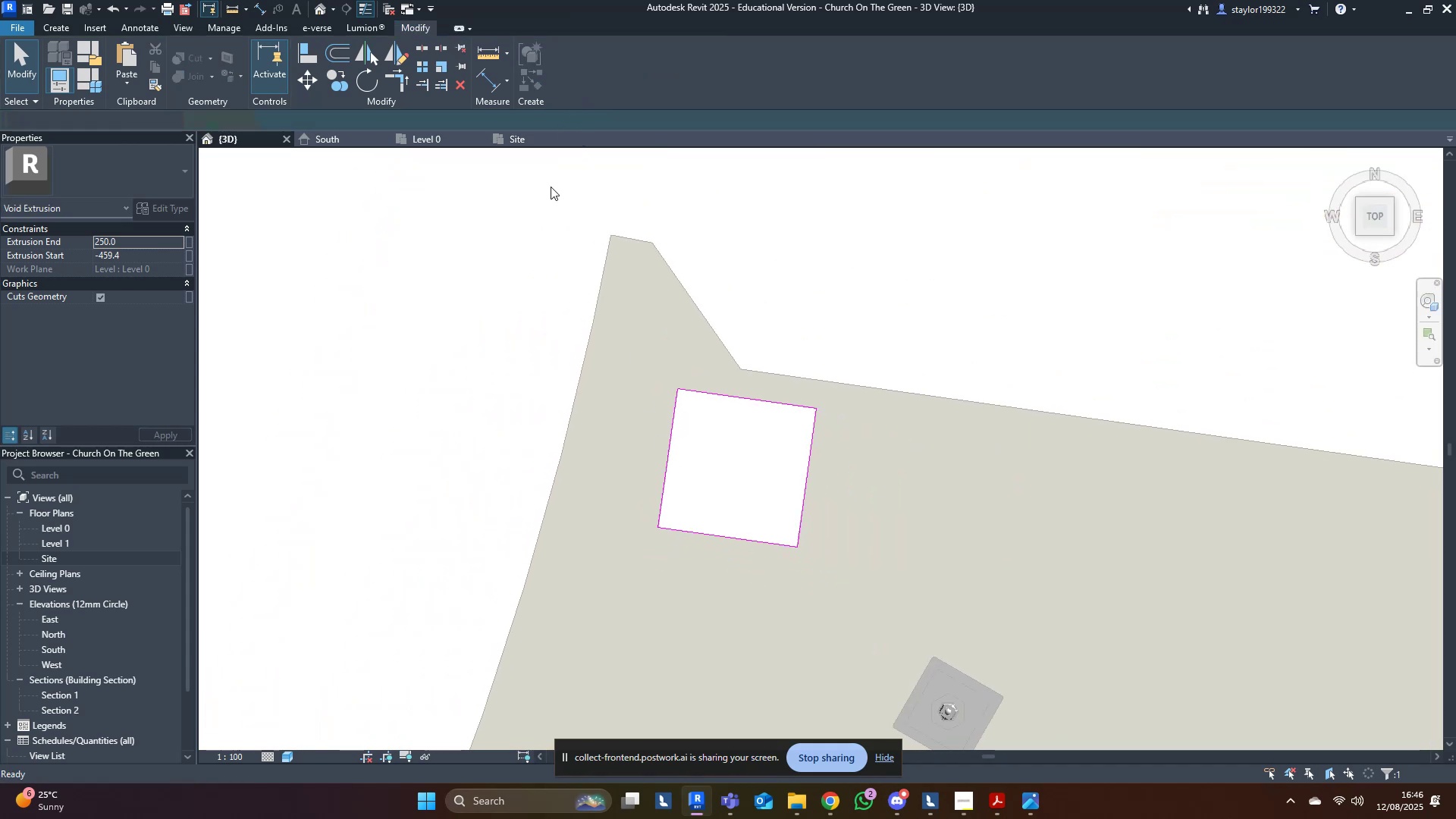 
scroll: coordinate [581, 401], scroll_direction: down, amount: 4.0
 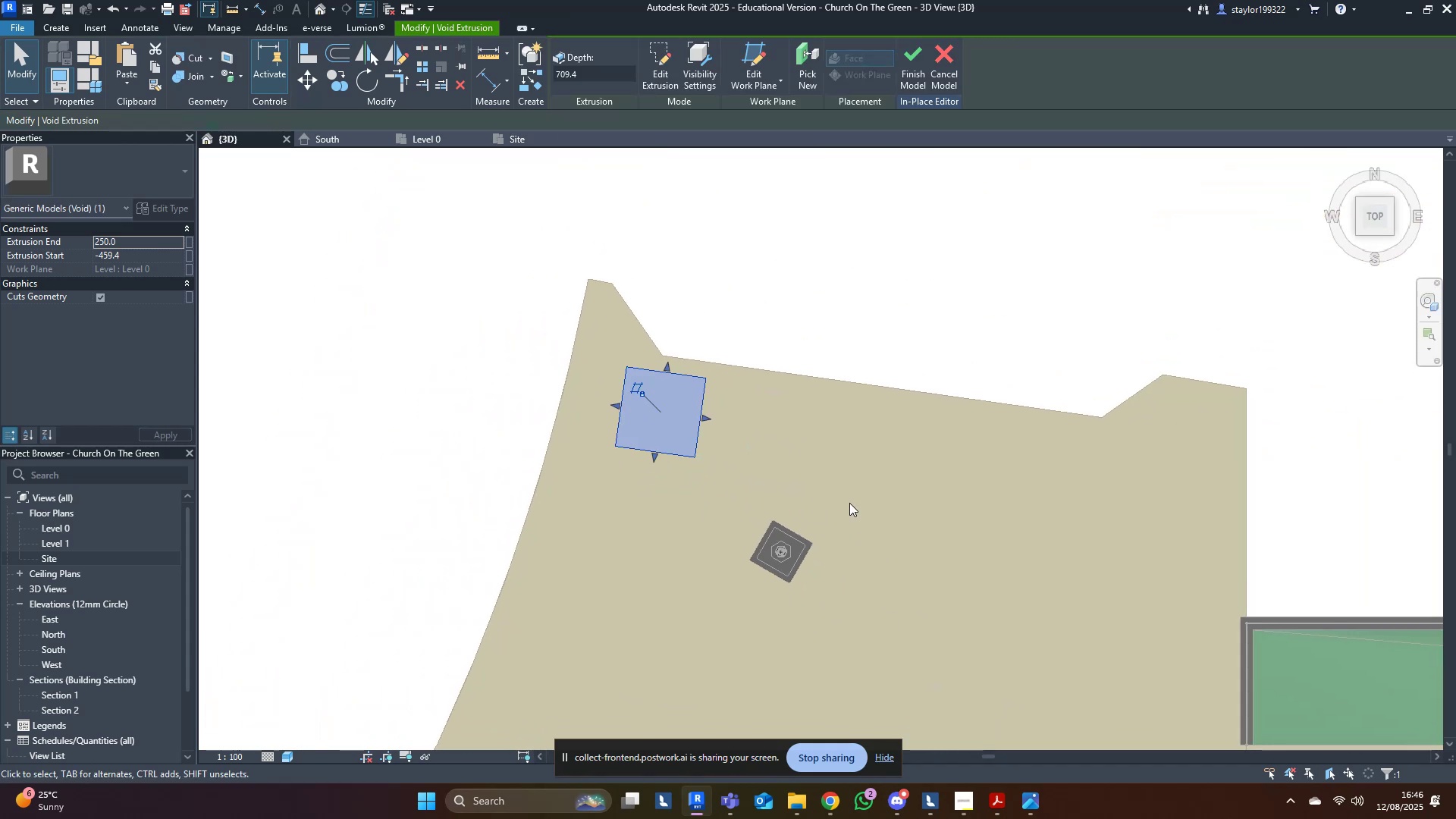 
left_click([789, 312])
 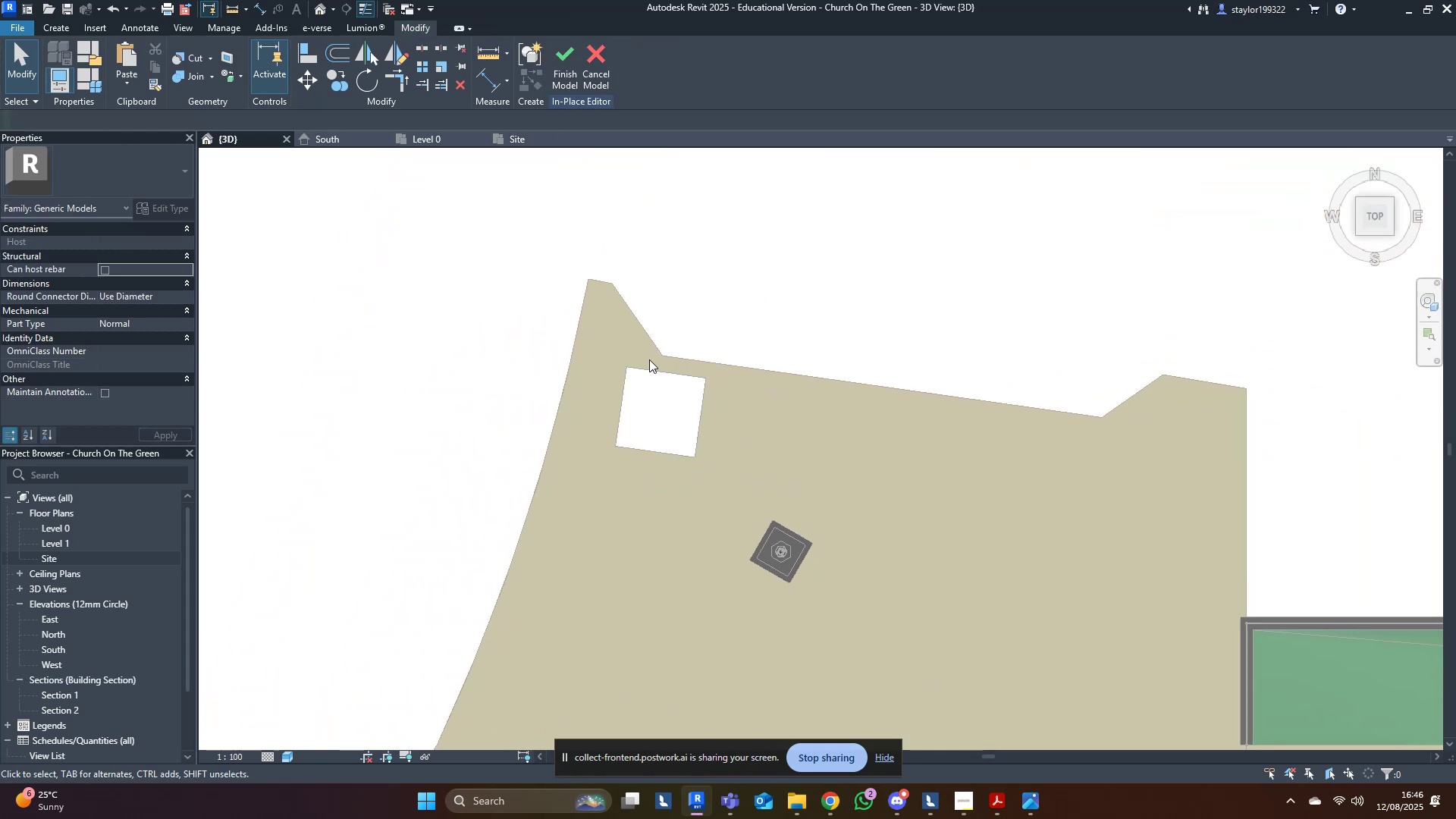 
left_click([650, 361])
 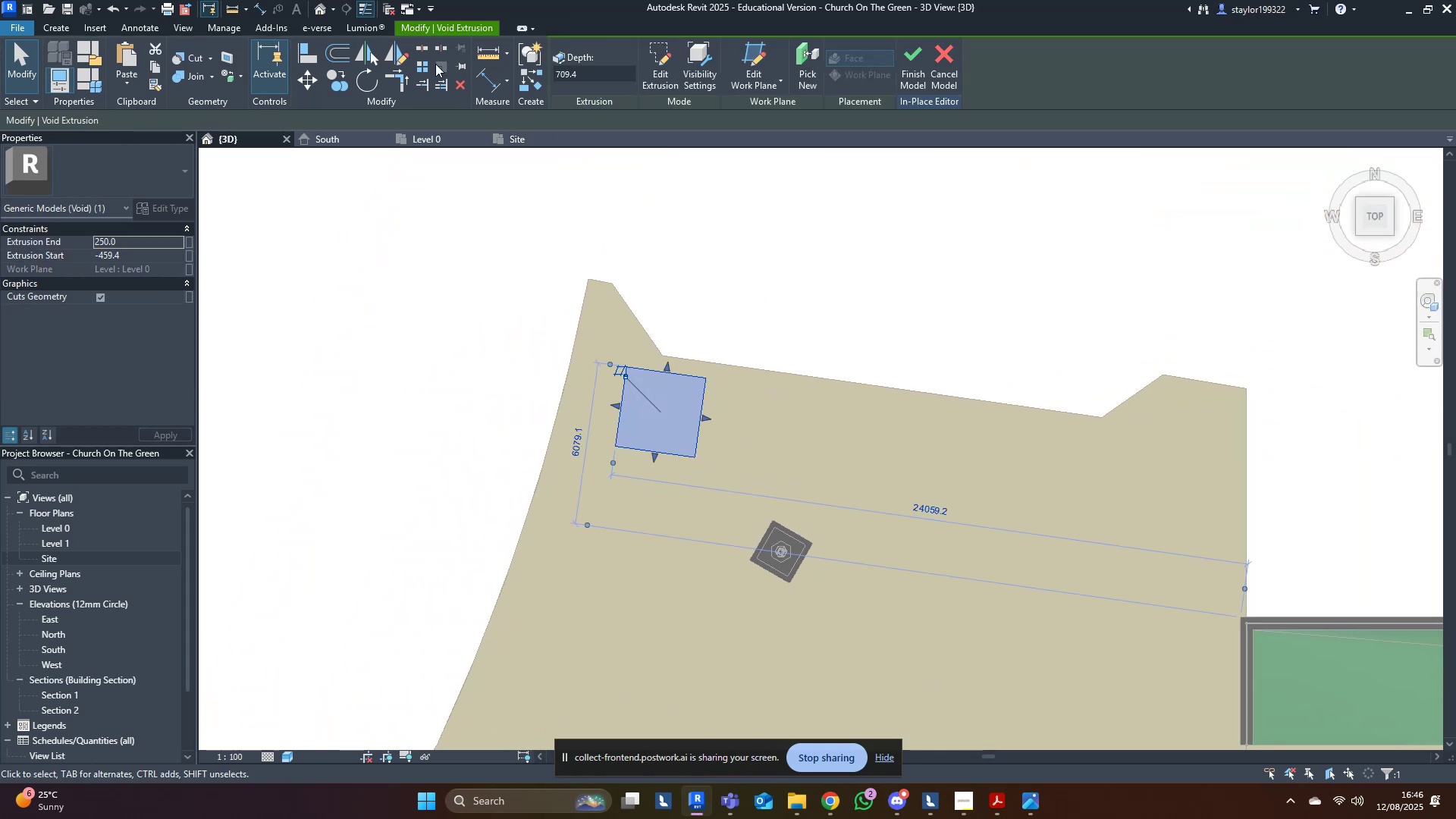 
left_click([423, 65])
 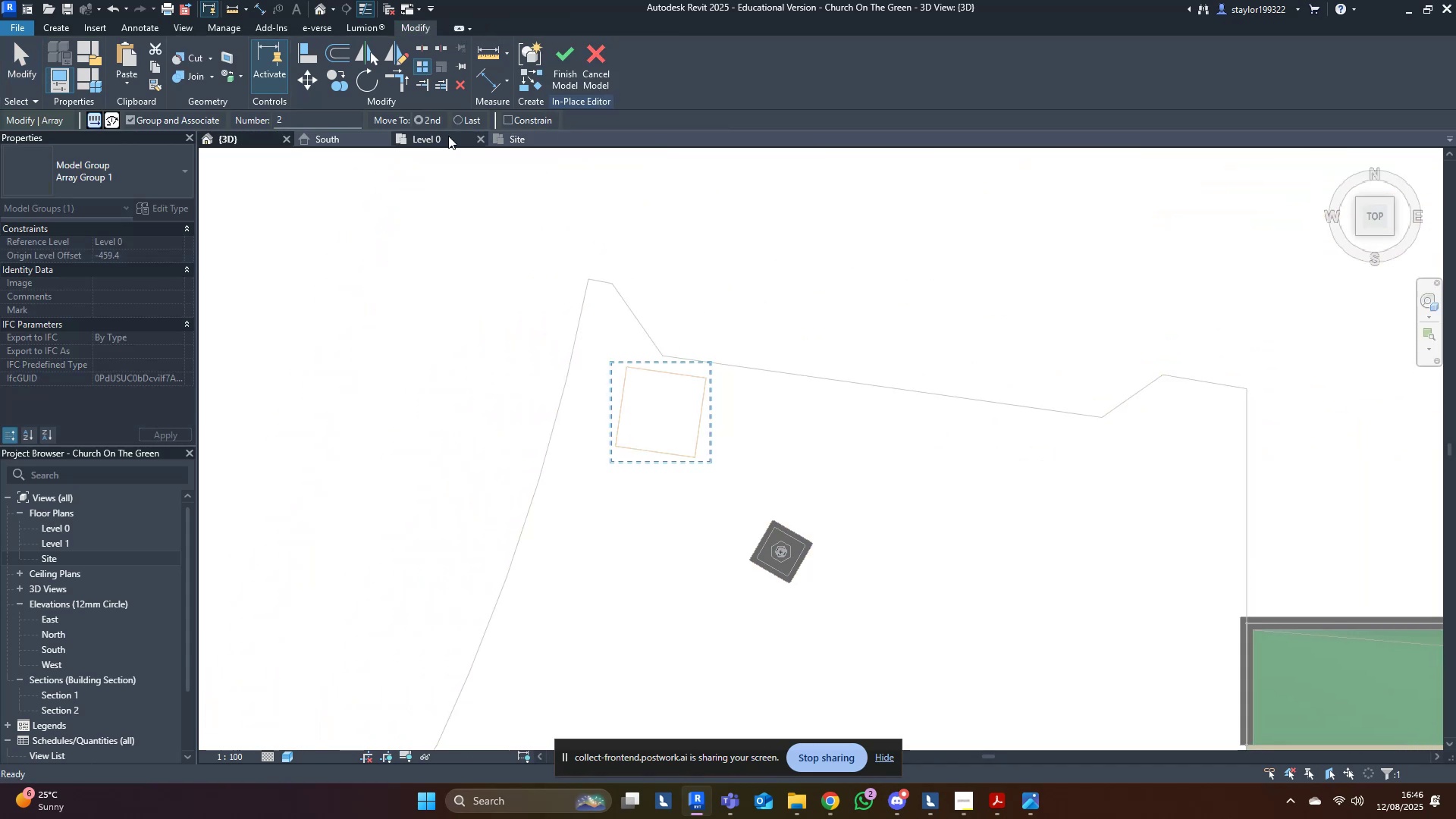 
scroll: coordinate [595, 398], scroll_direction: up, amount: 4.0
 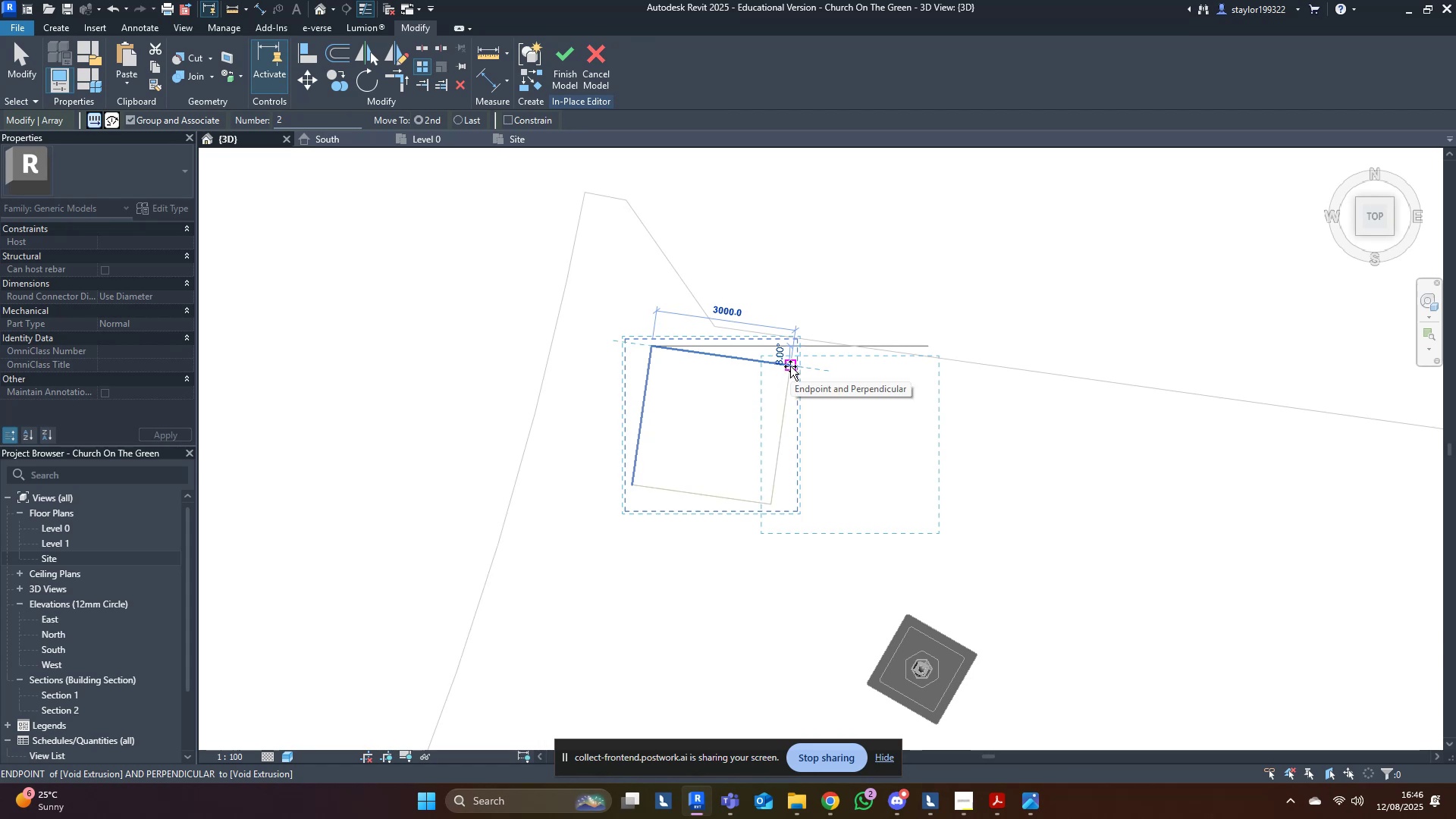 
type(3600)
 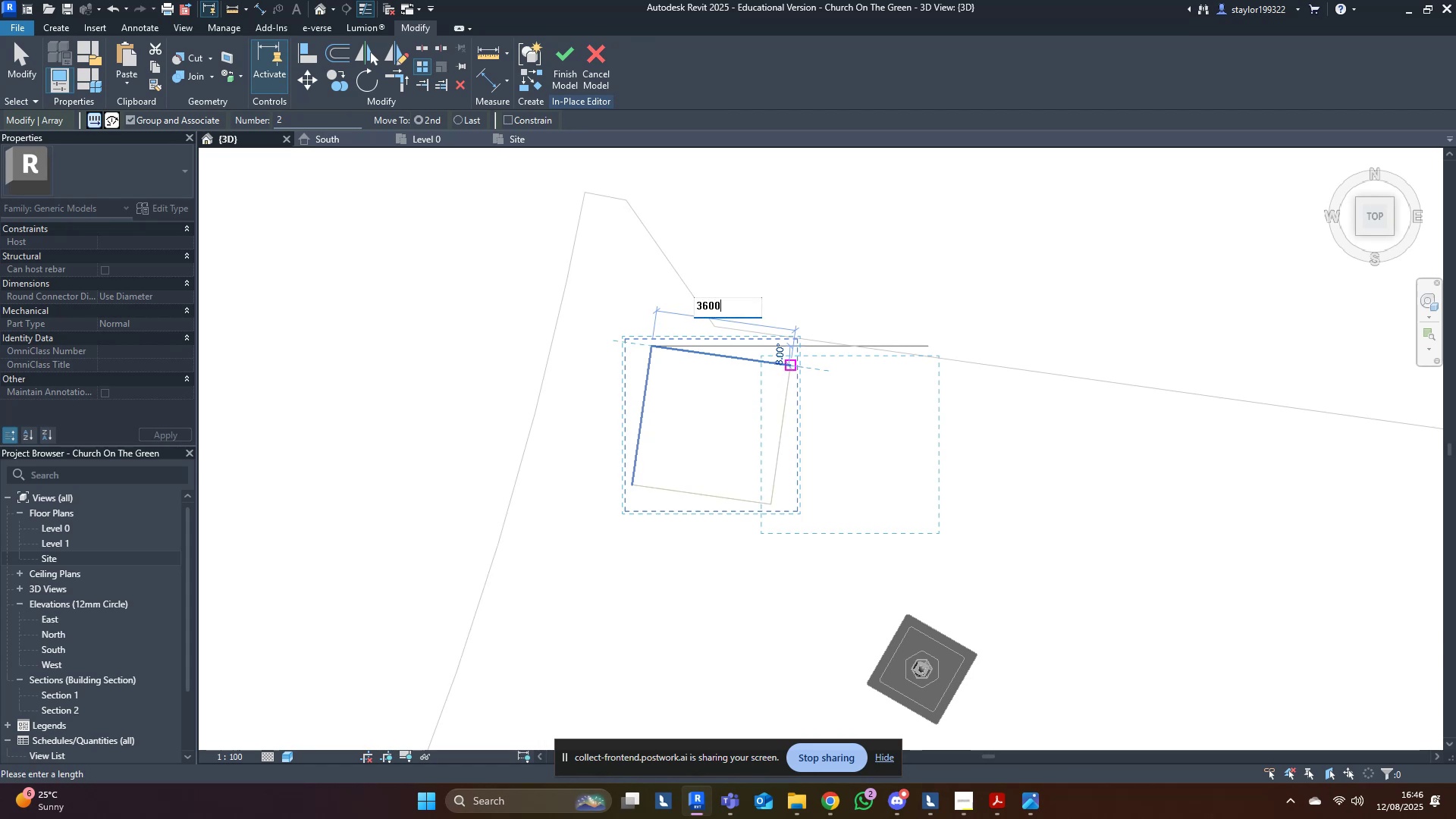 
key(Enter)
 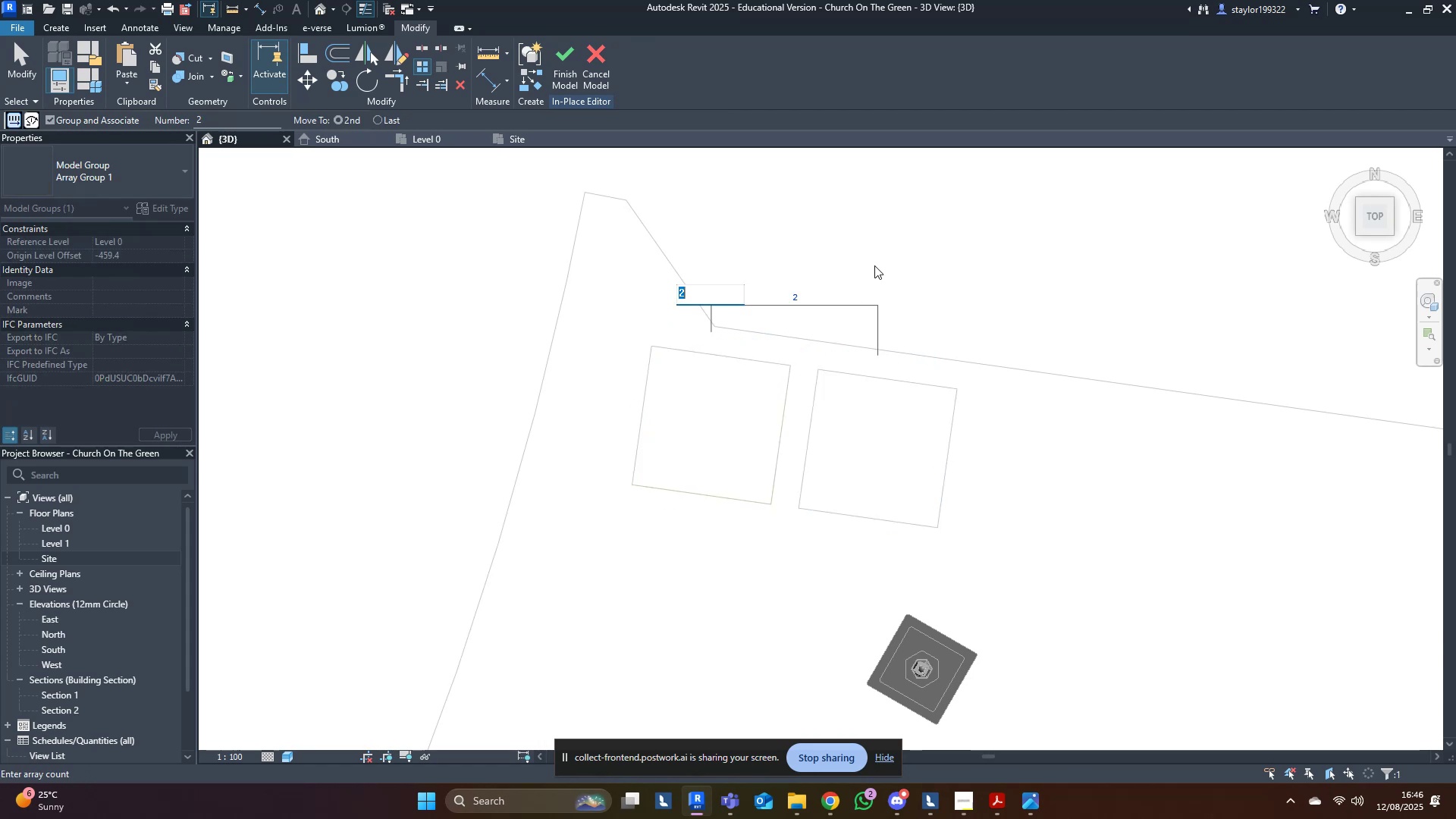 
left_click([880, 257])
 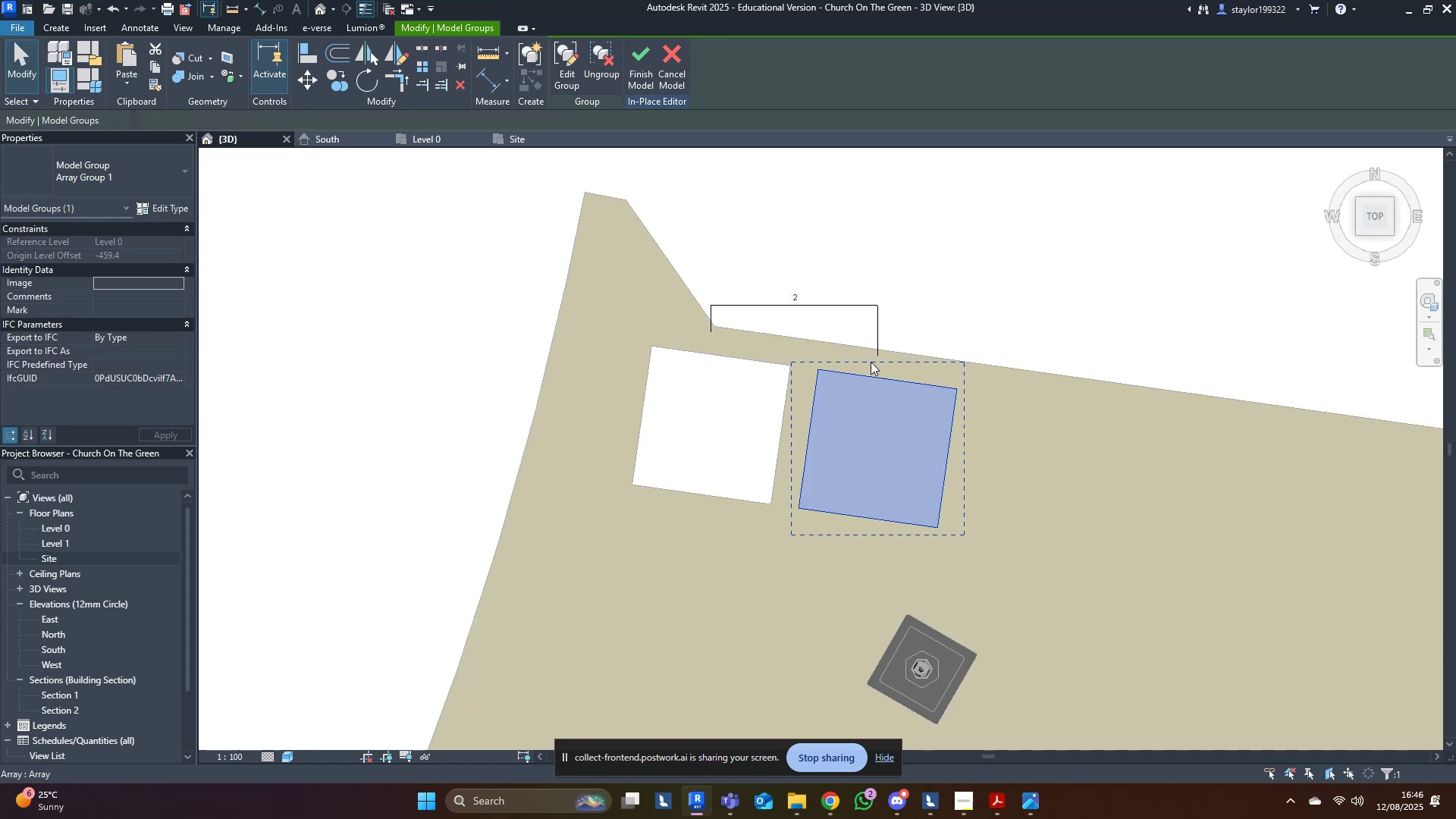 
scroll: coordinate [852, 422], scroll_direction: down, amount: 7.0
 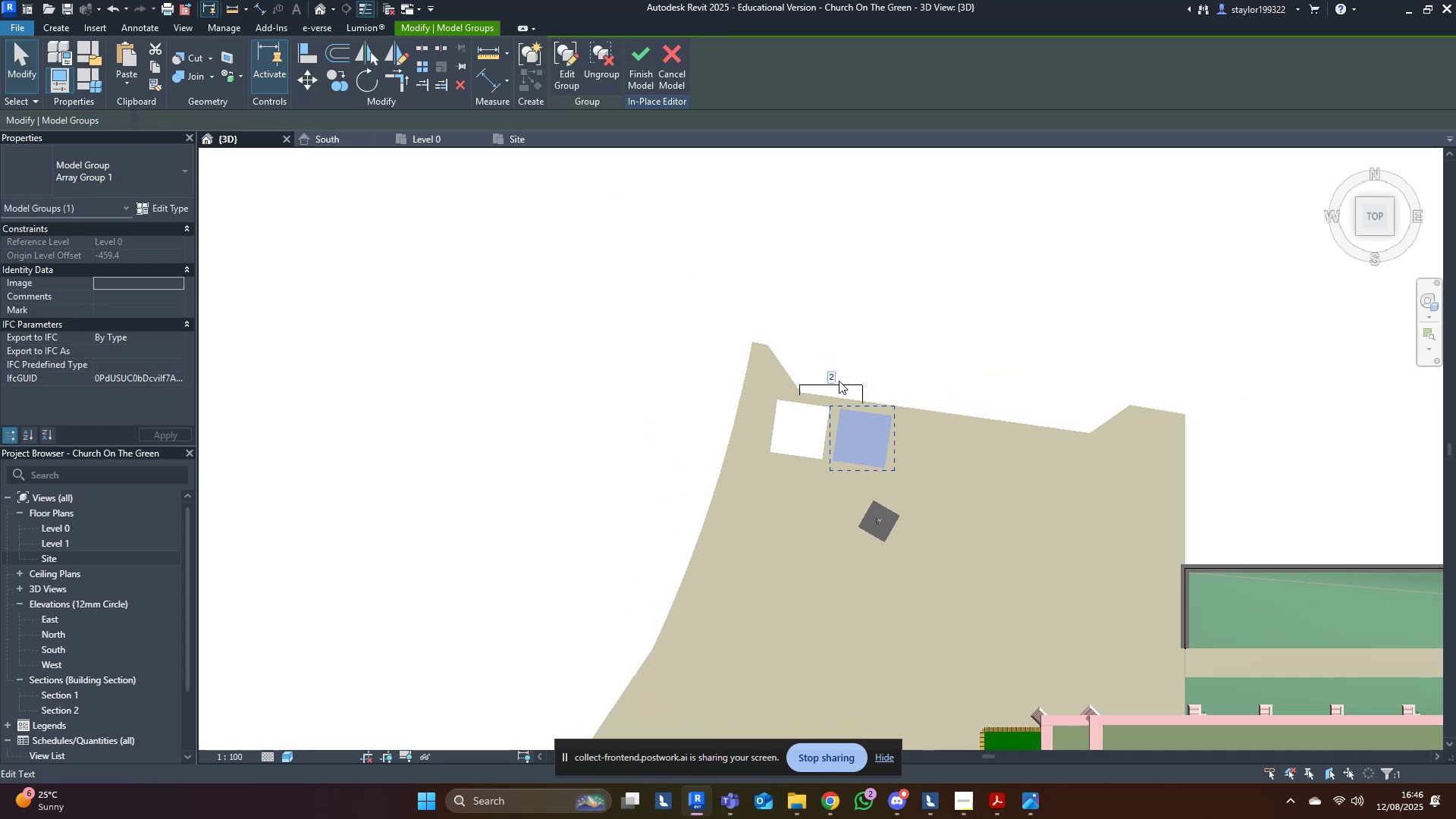 
left_click([834, 379])
 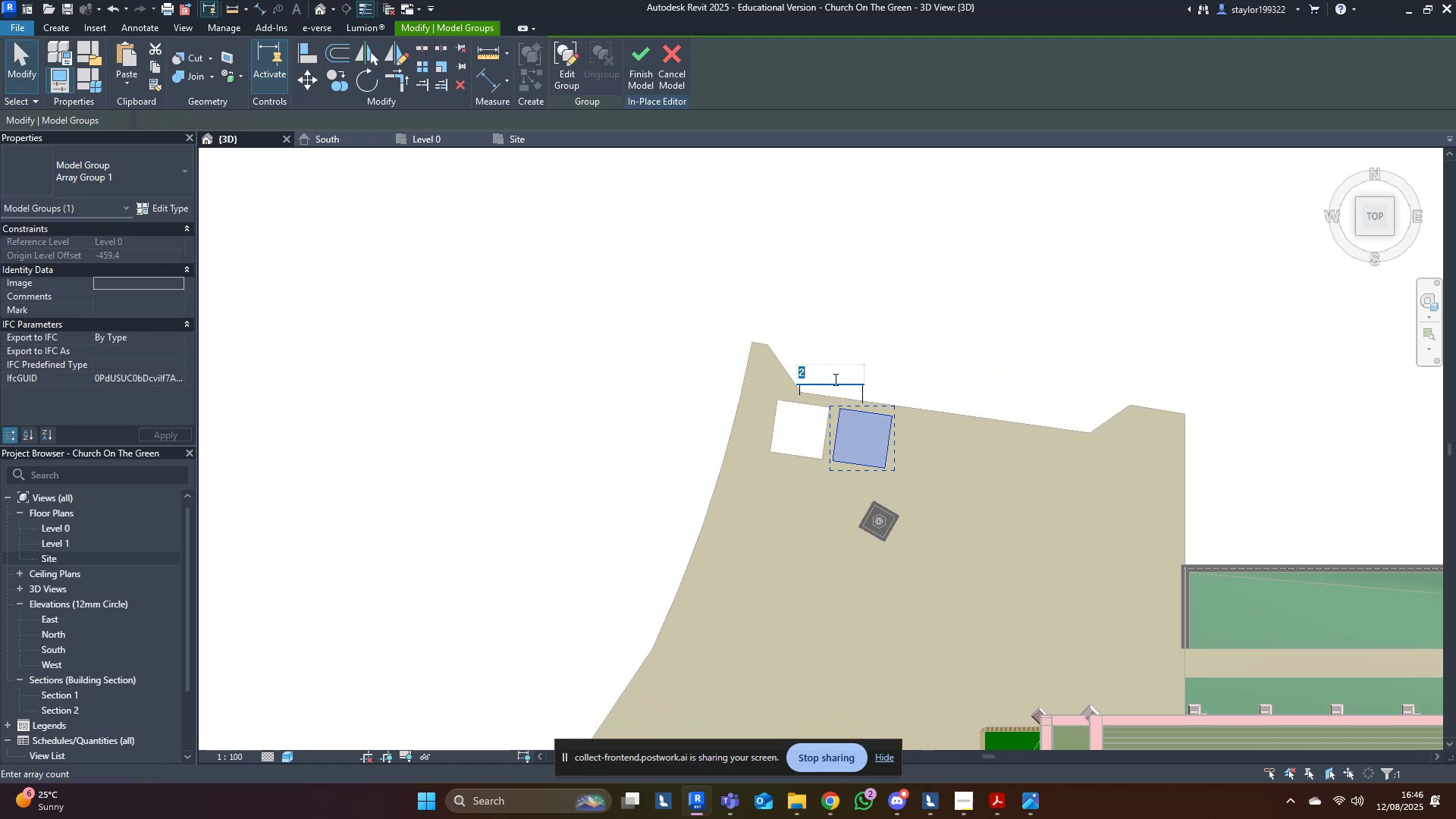 
type(10)
 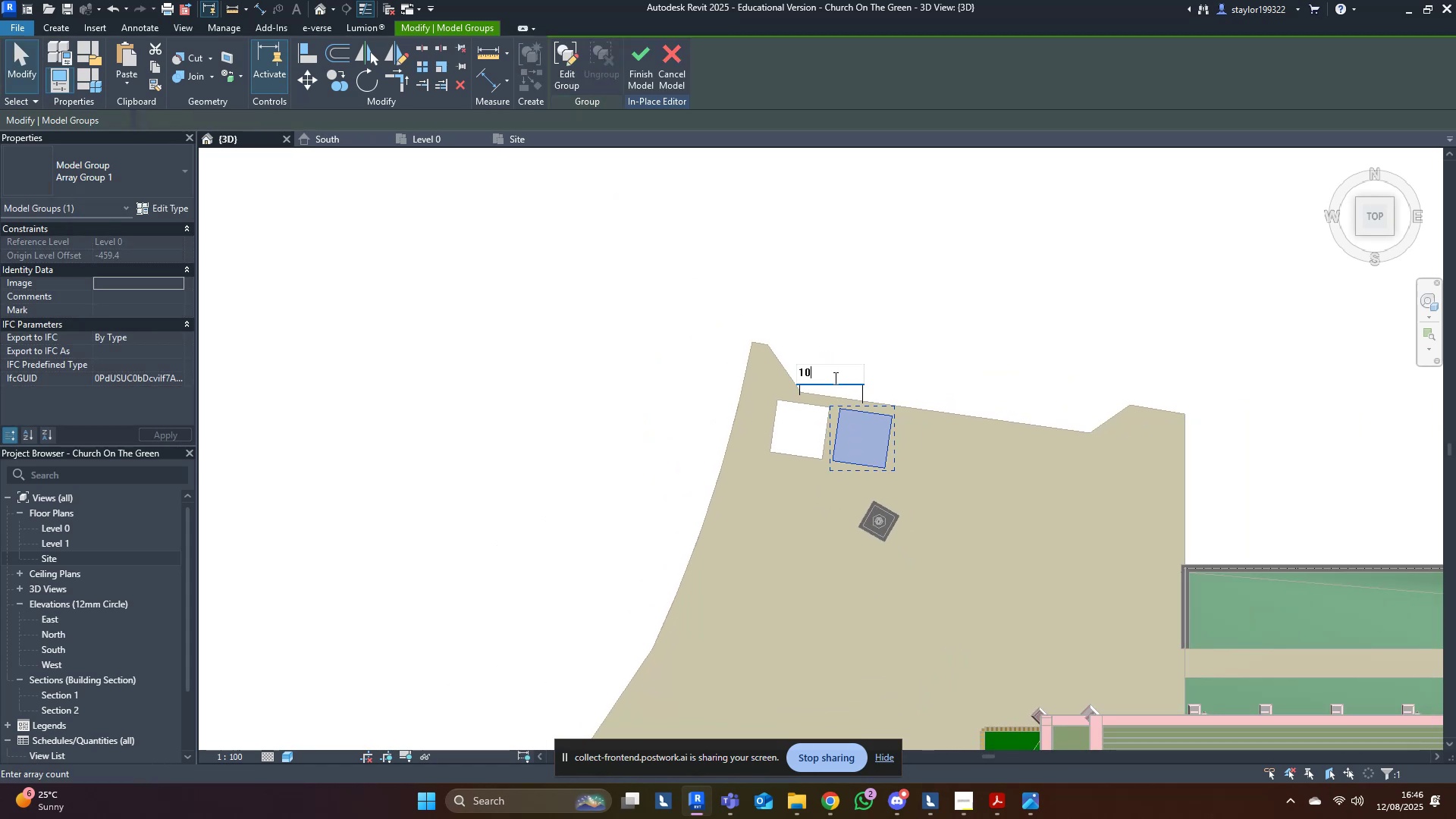 
key(Enter)
 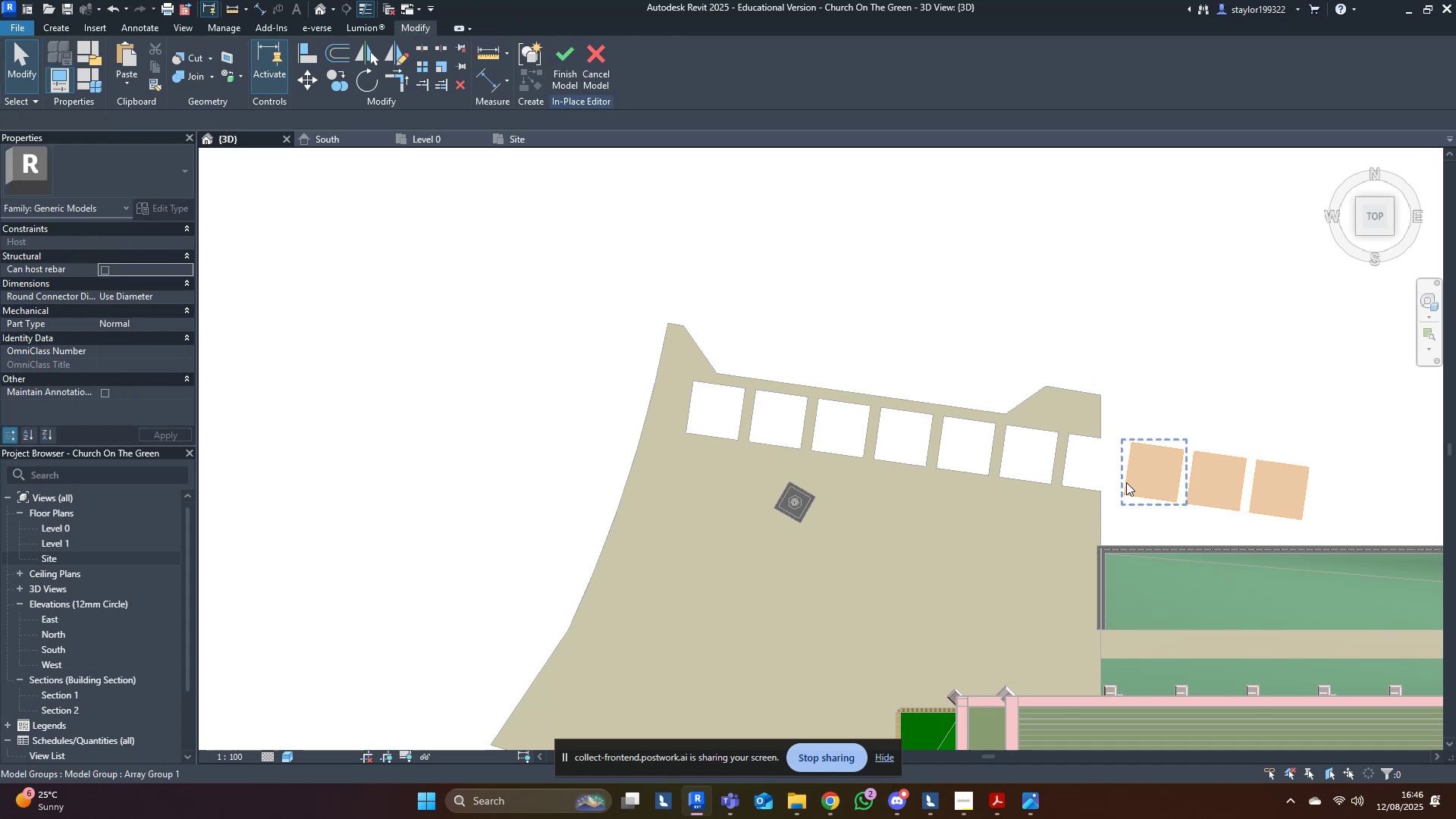 
wait(7.0)
 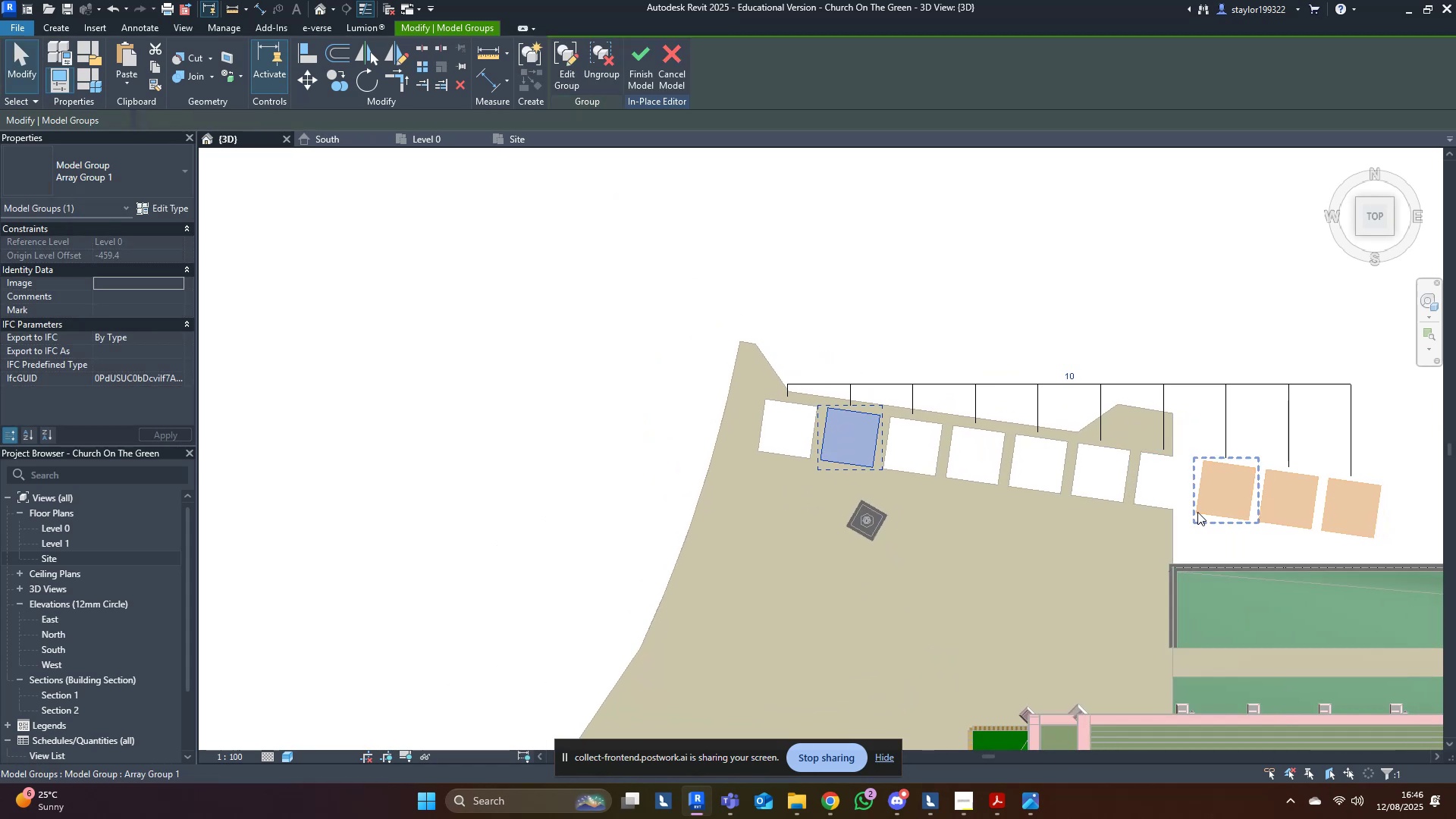 
left_click([996, 361])
 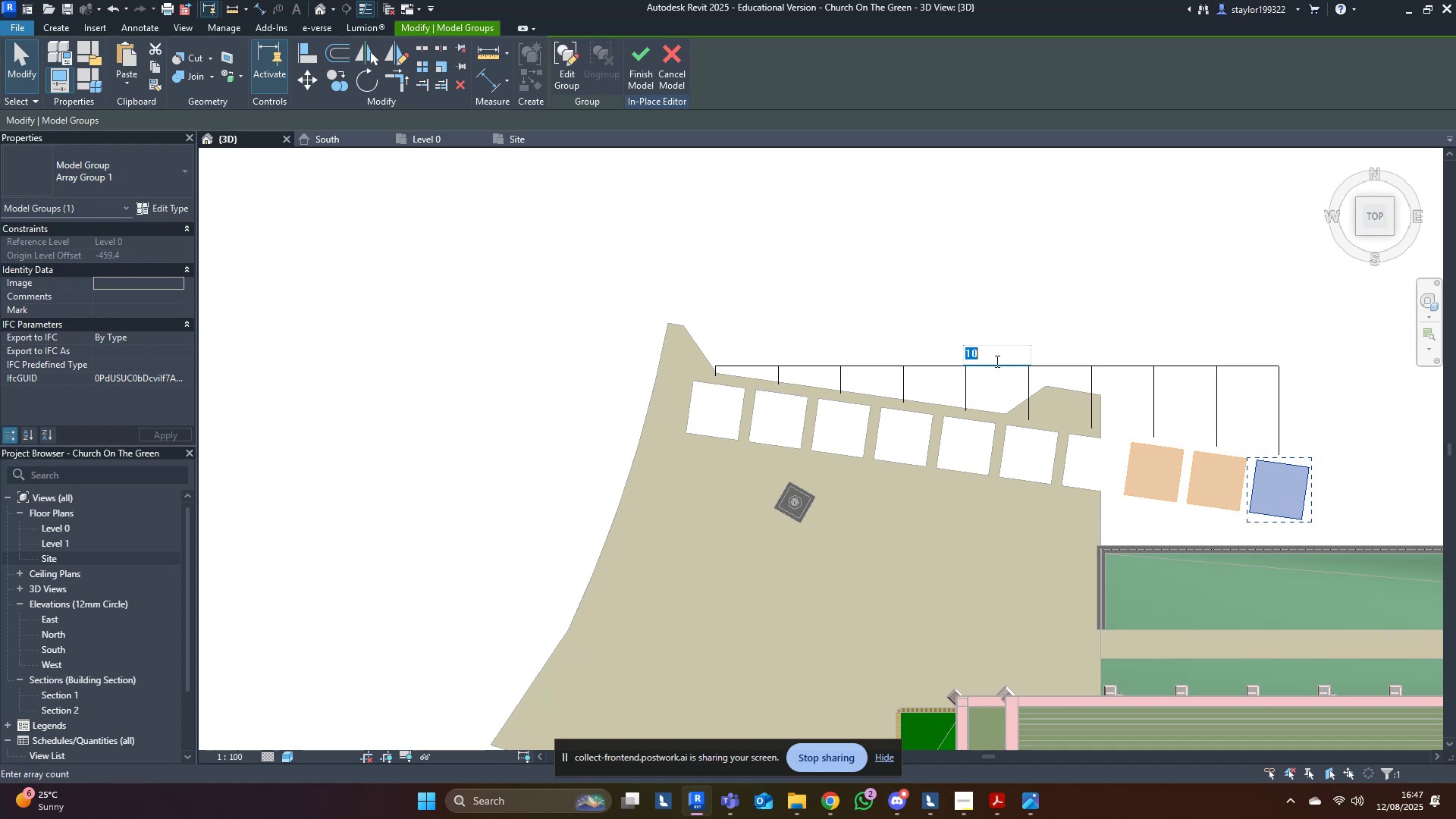 
key(7)
 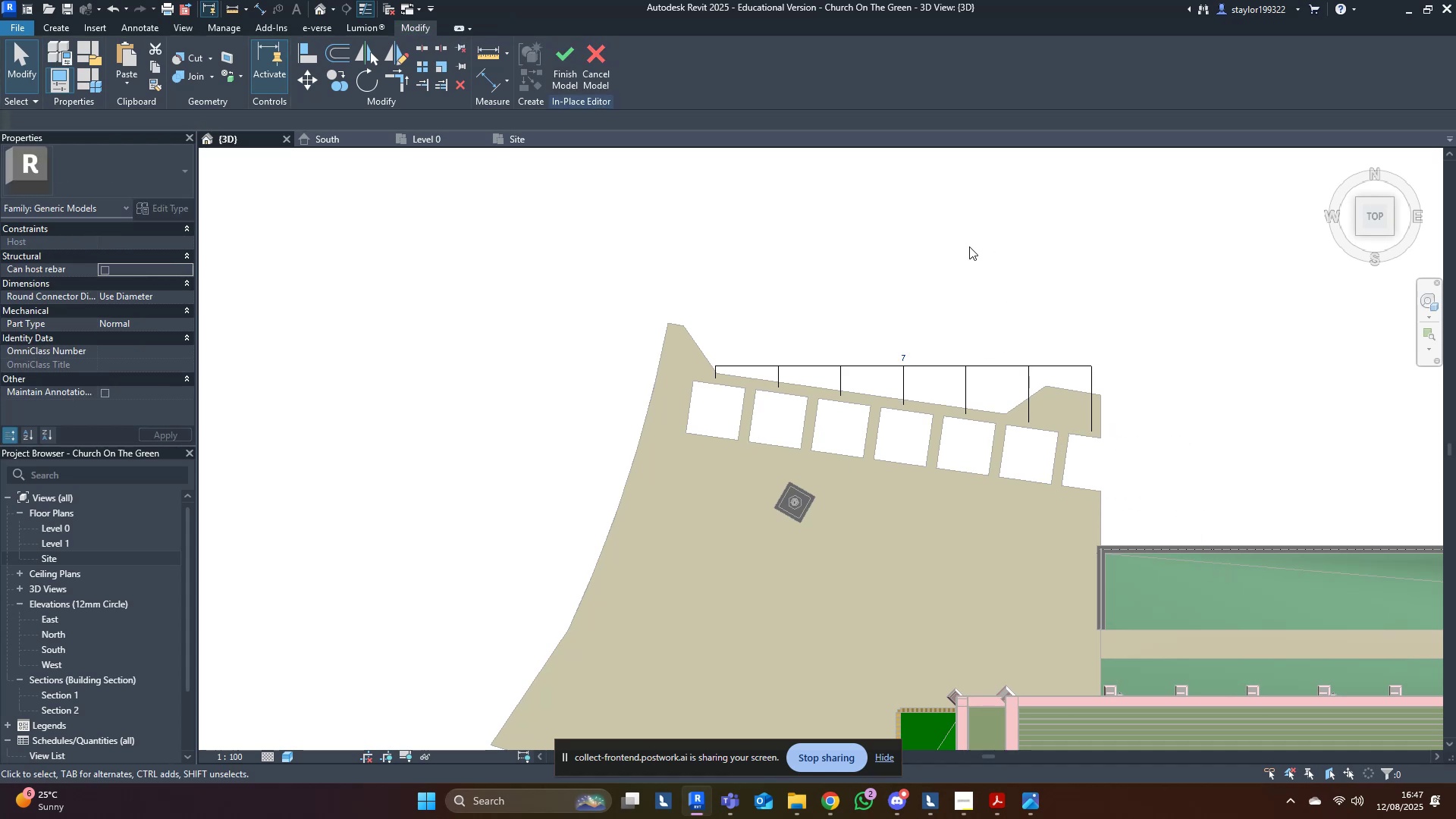 
double_click([849, 252])
 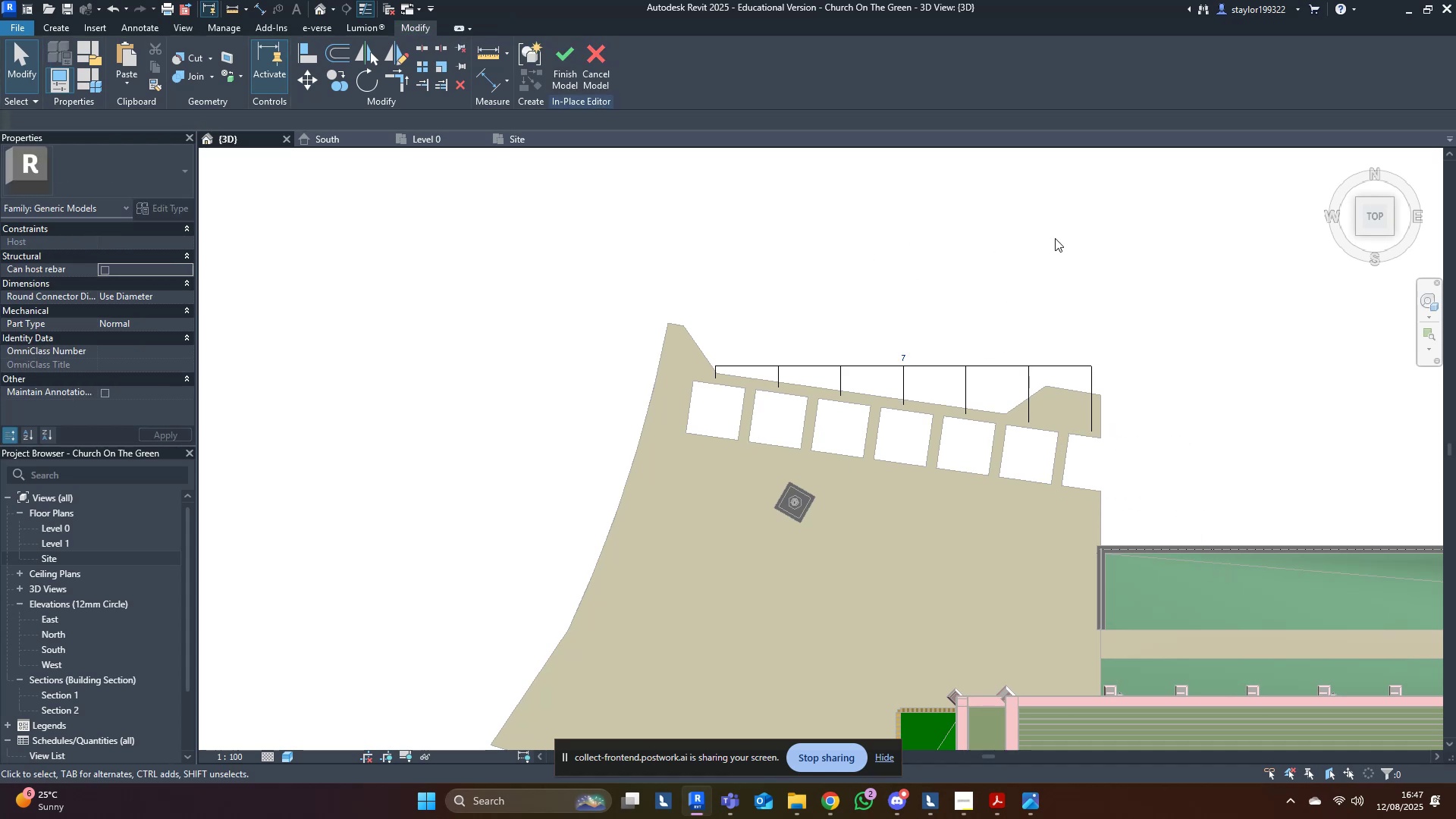 
double_click([1004, 228])
 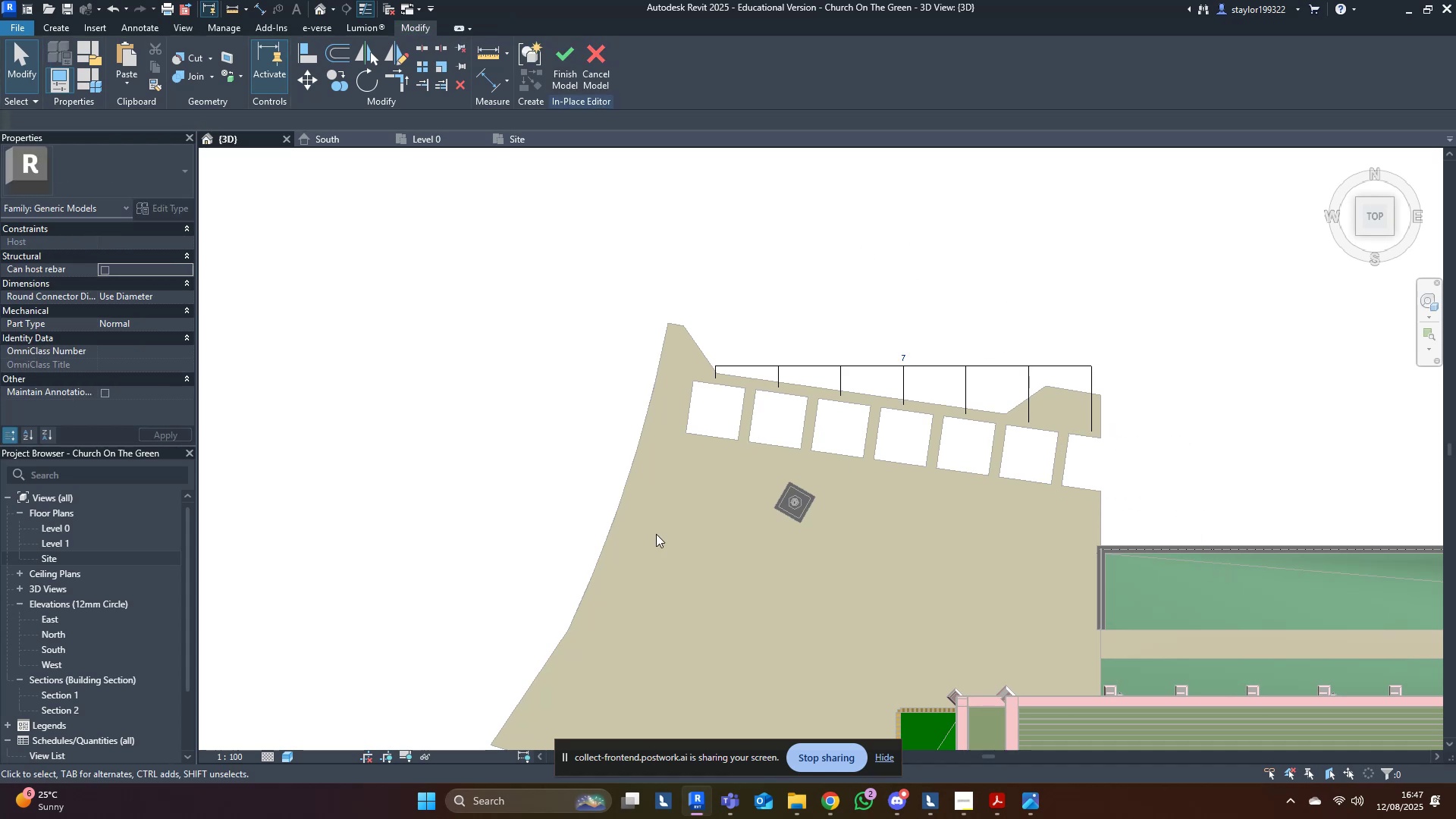 
left_click([730, 440])
 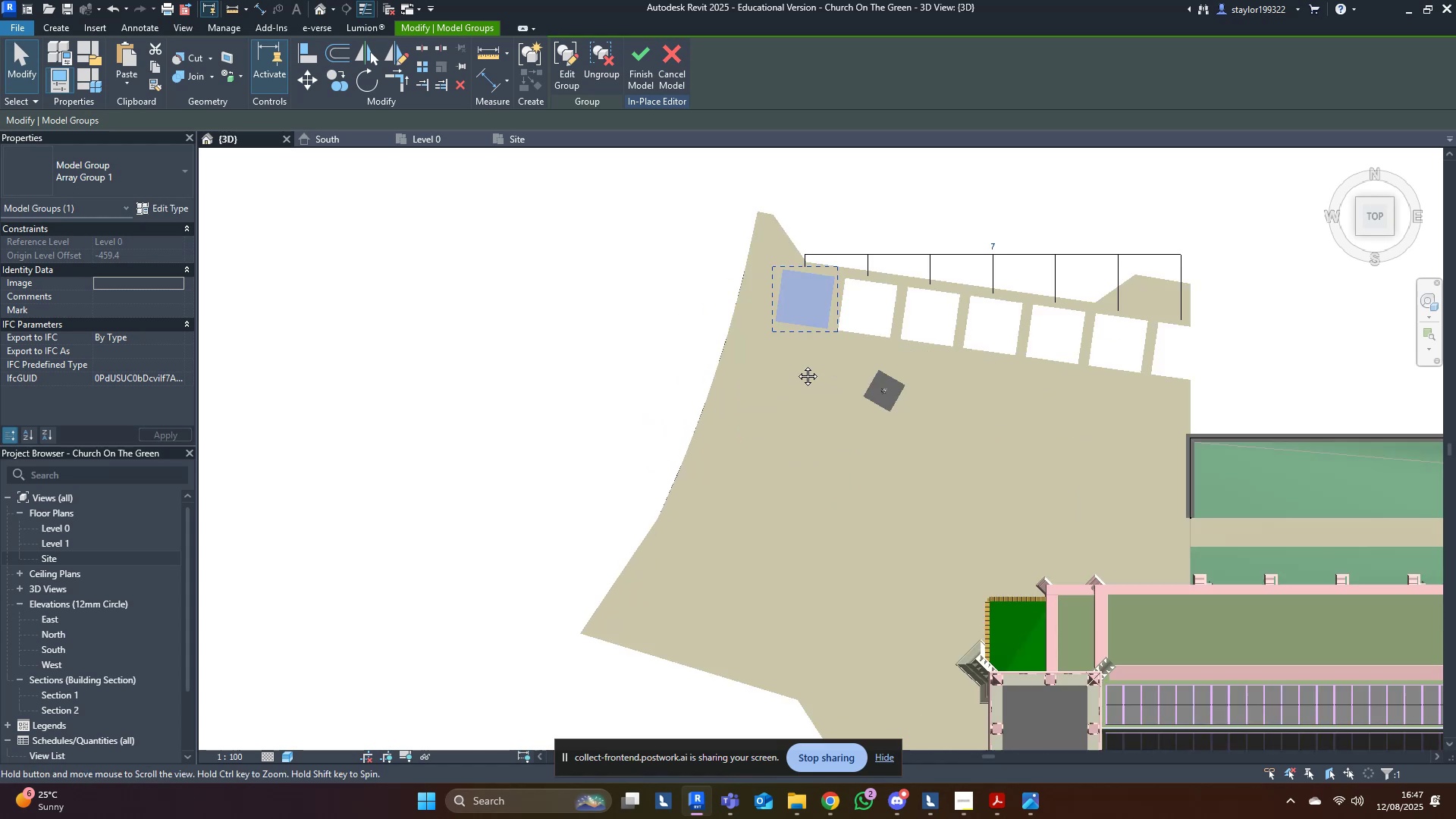 
scroll: coordinate [782, 402], scroll_direction: down, amount: 4.0
 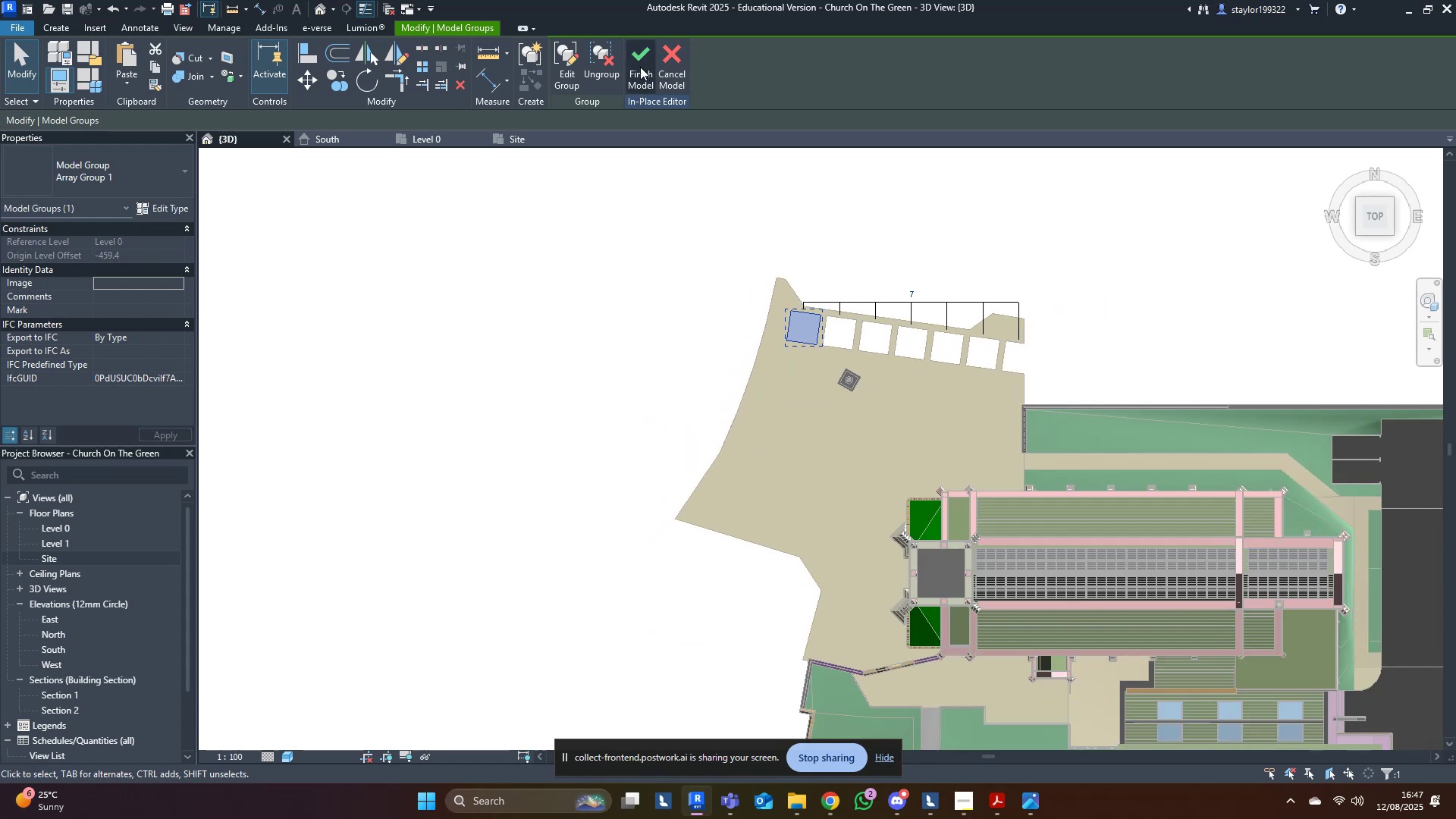 
scroll: coordinate [808, 368], scroll_direction: up, amount: 4.0
 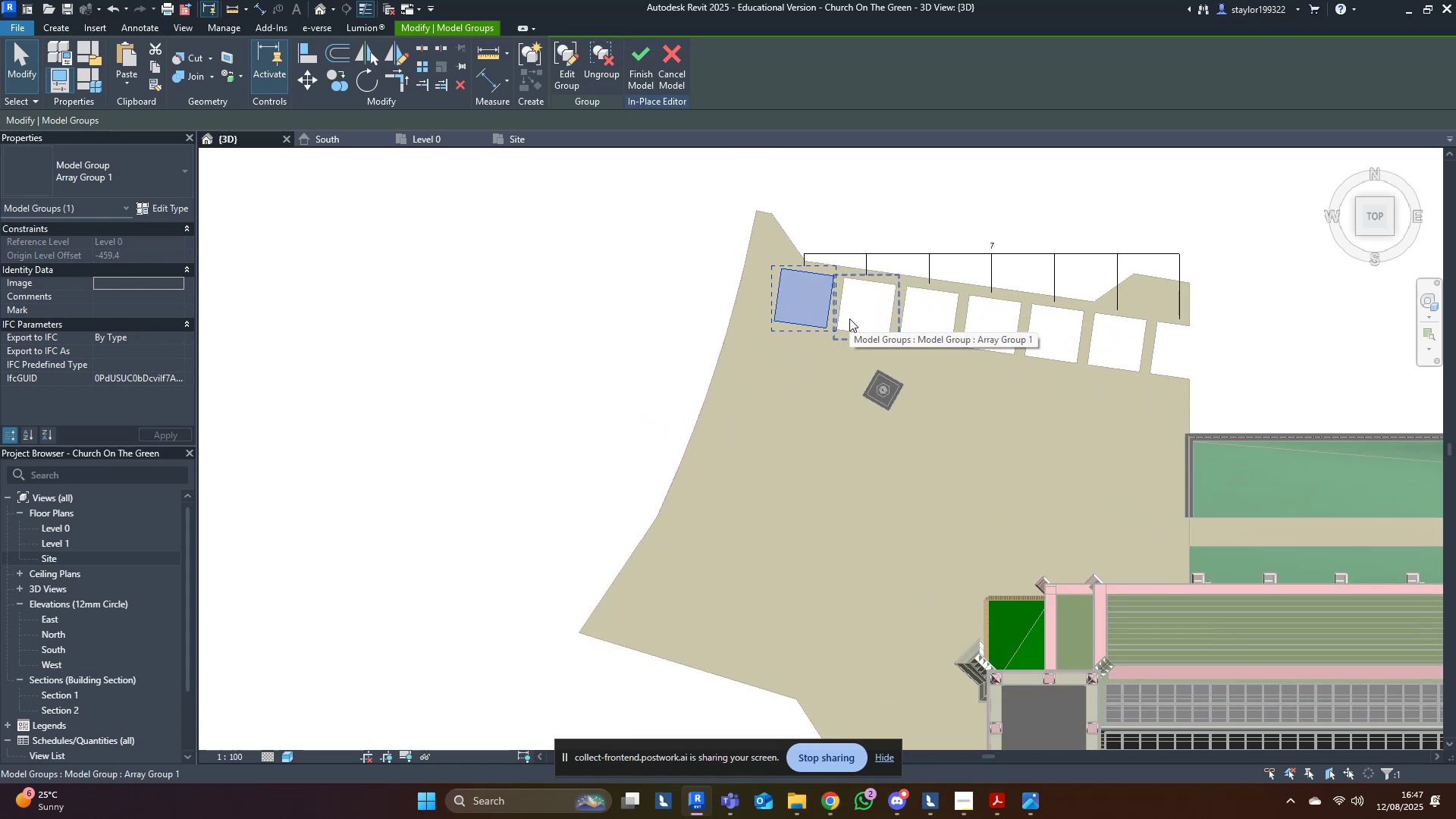 
hold_key(key=ControlLeft, duration=1.5)
left_click([849, 318])
 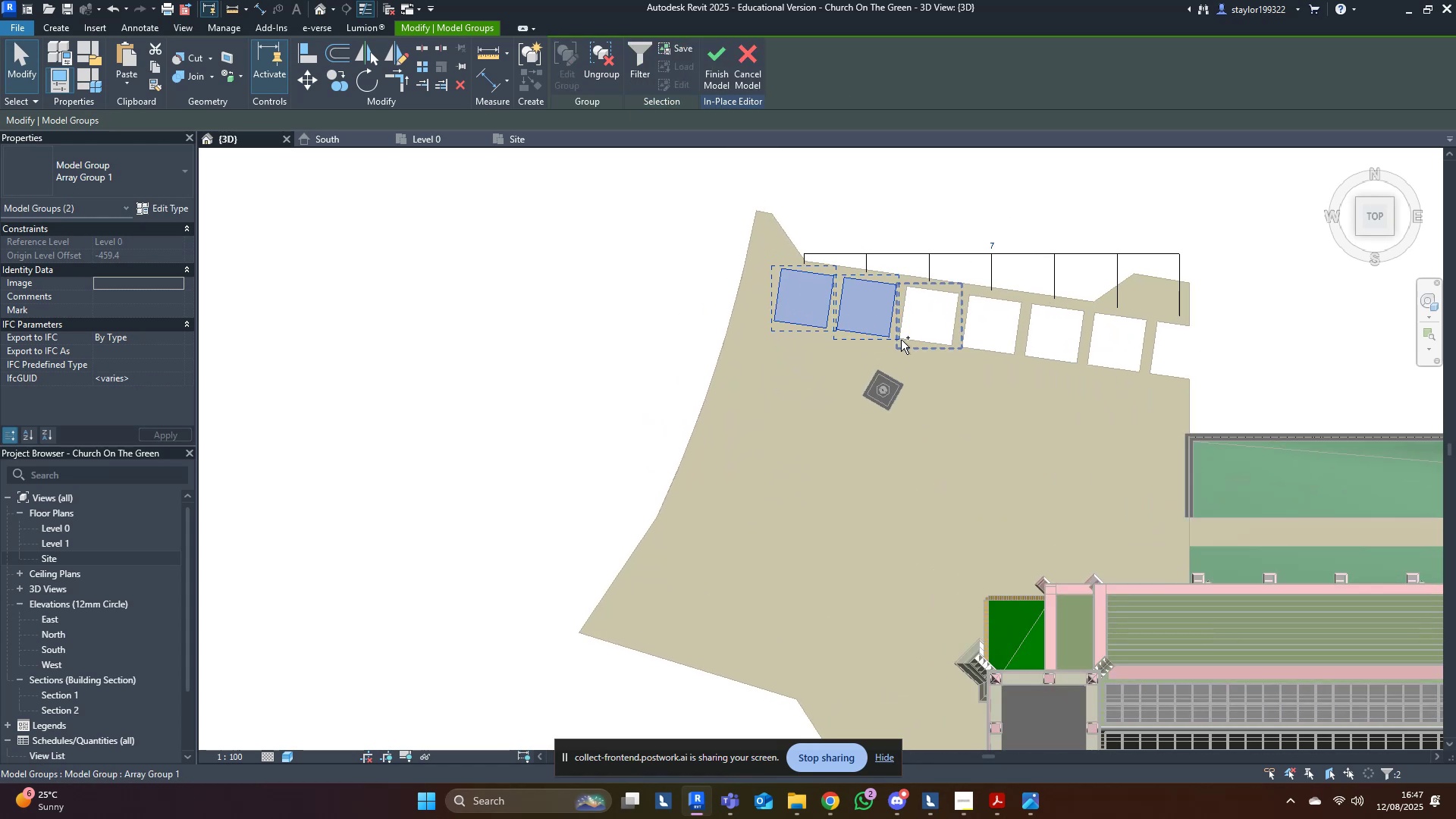 
left_click([911, 340])
 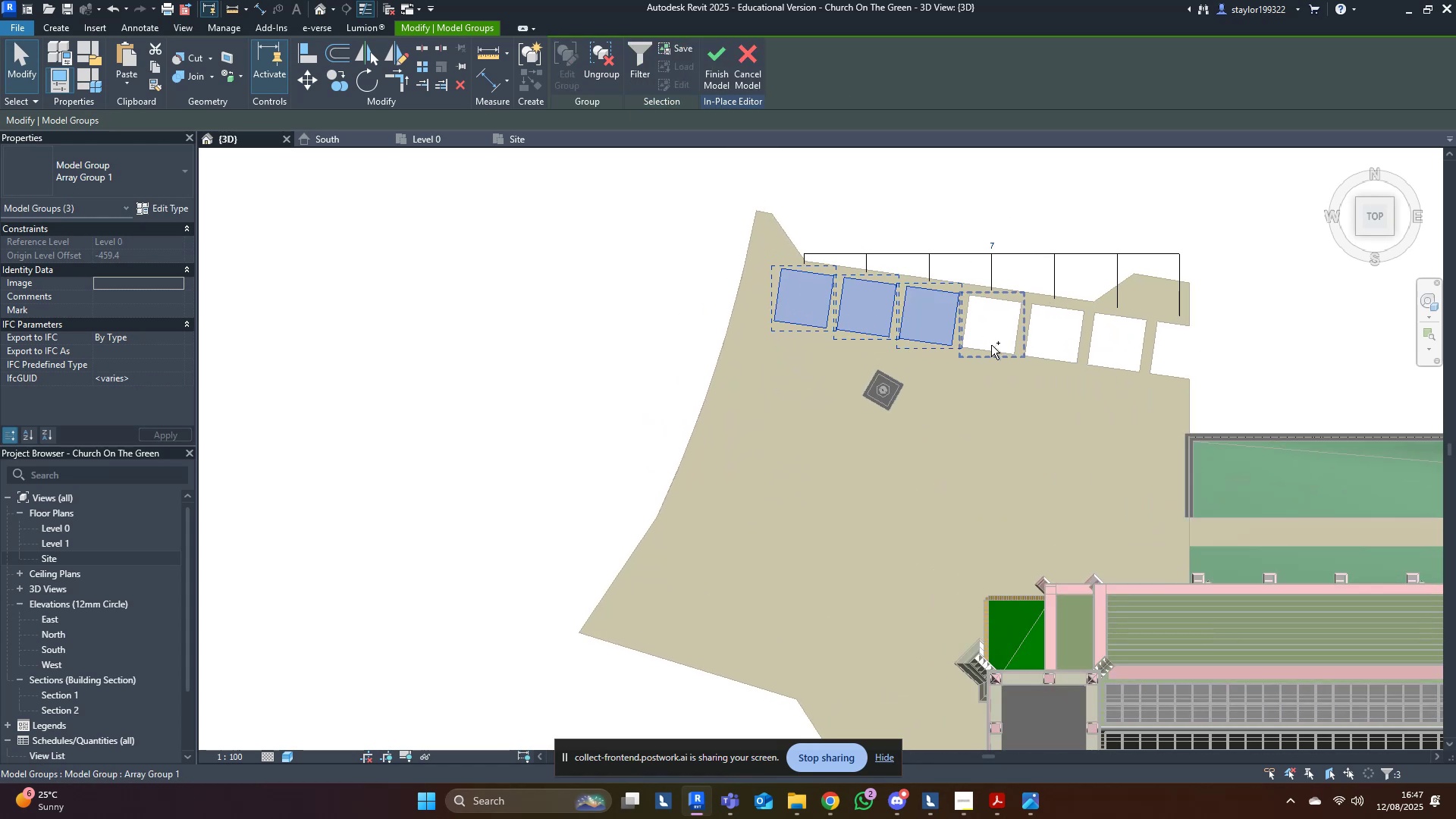 
hold_key(key=ControlLeft, duration=1.51)
left_click([1112, 365])
 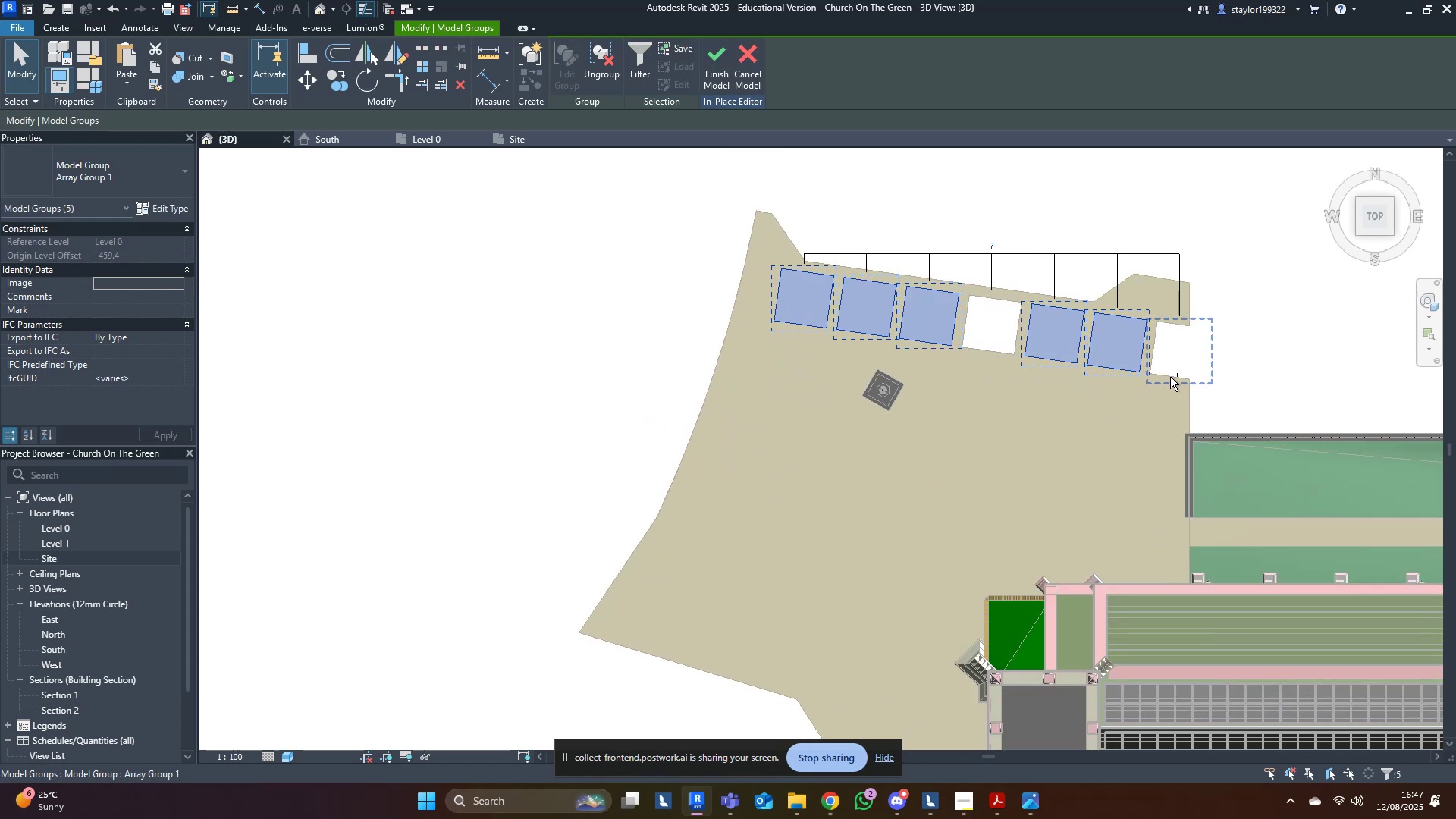 
double_click([1171, 378])
 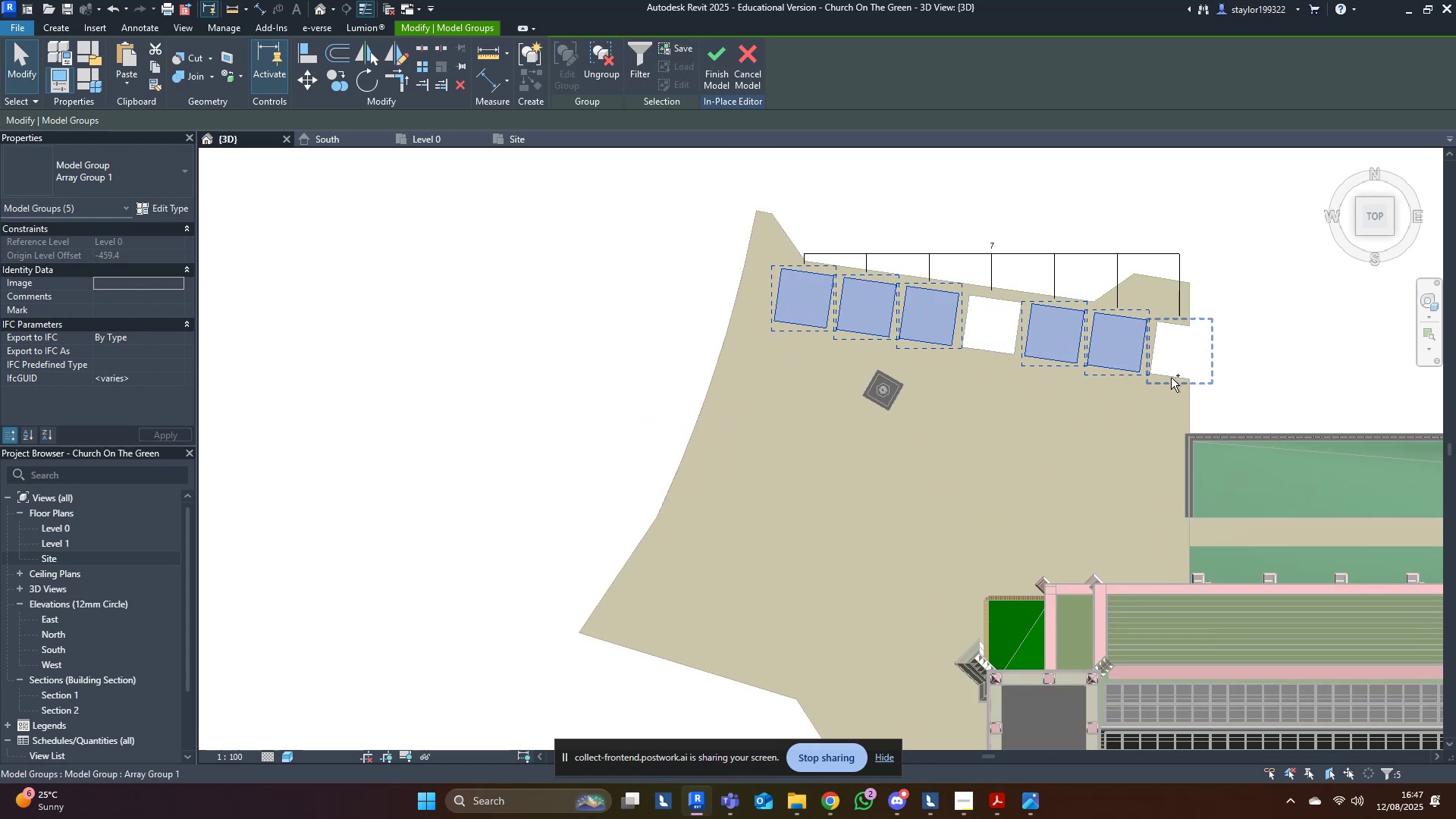 
hold_key(key=ControlLeft, duration=1.3)
left_click([1004, 354])
 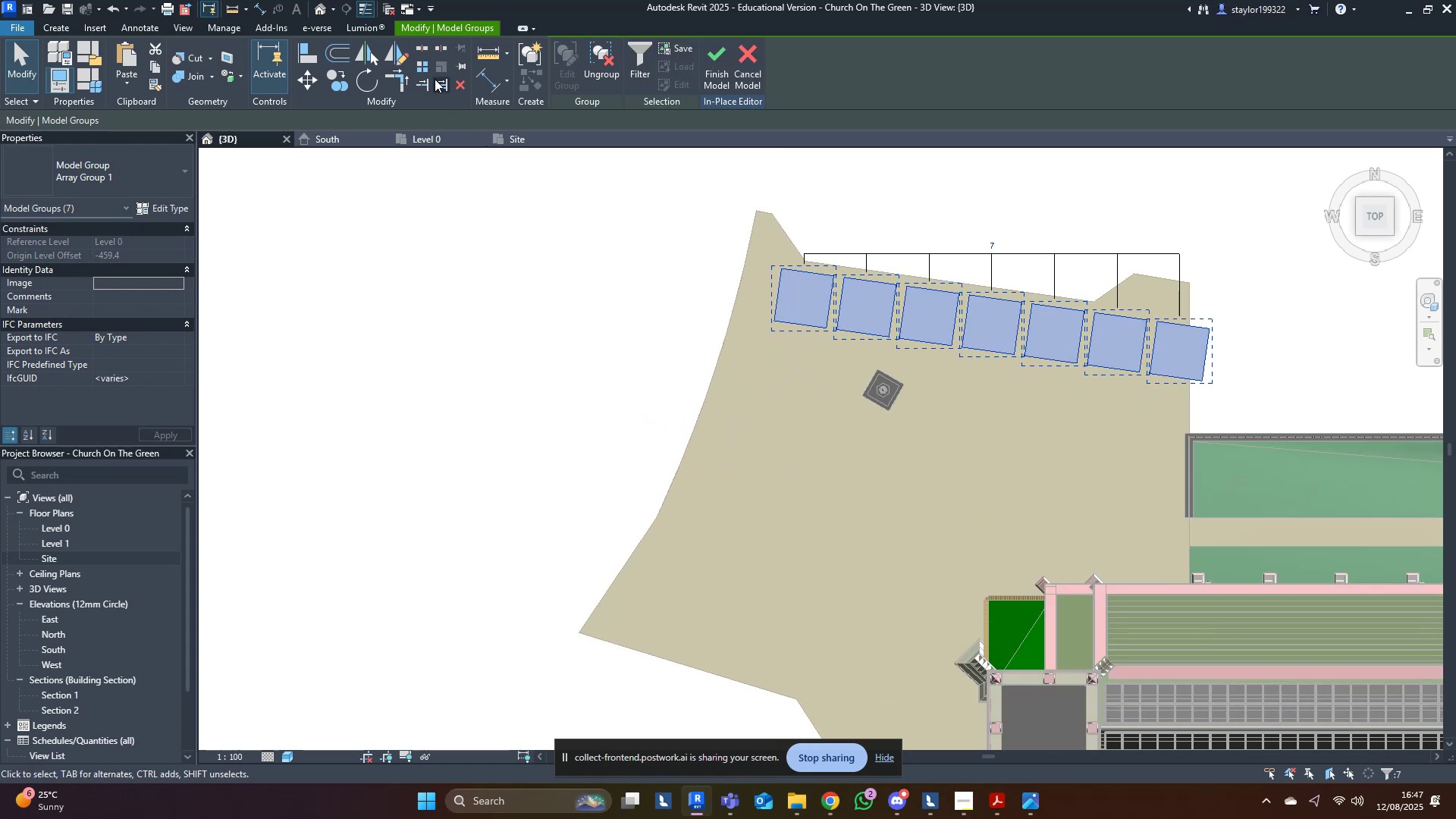 
left_click([425, 67])
 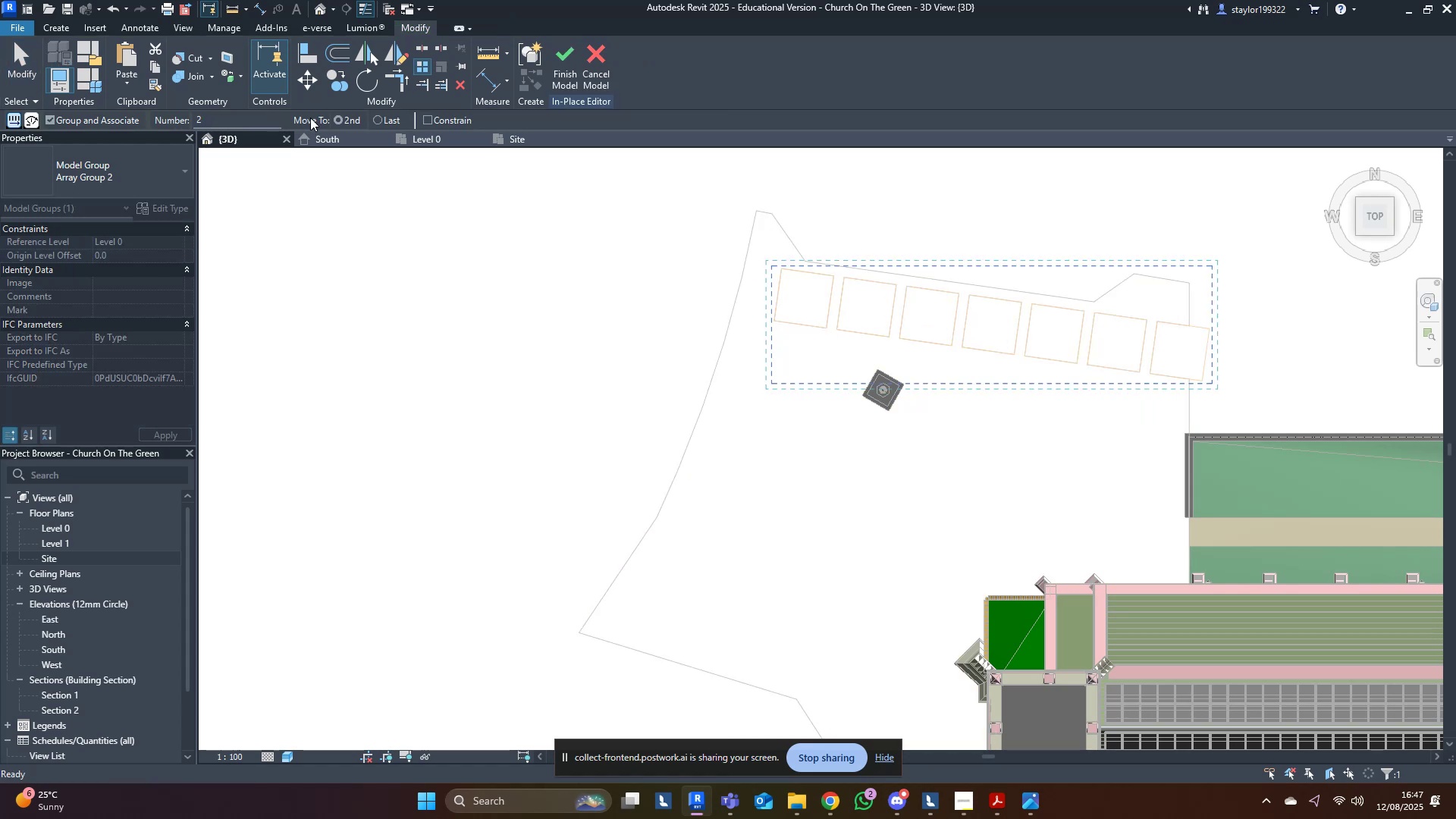 
scroll: coordinate [648, 251], scroll_direction: up, amount: 10.0
 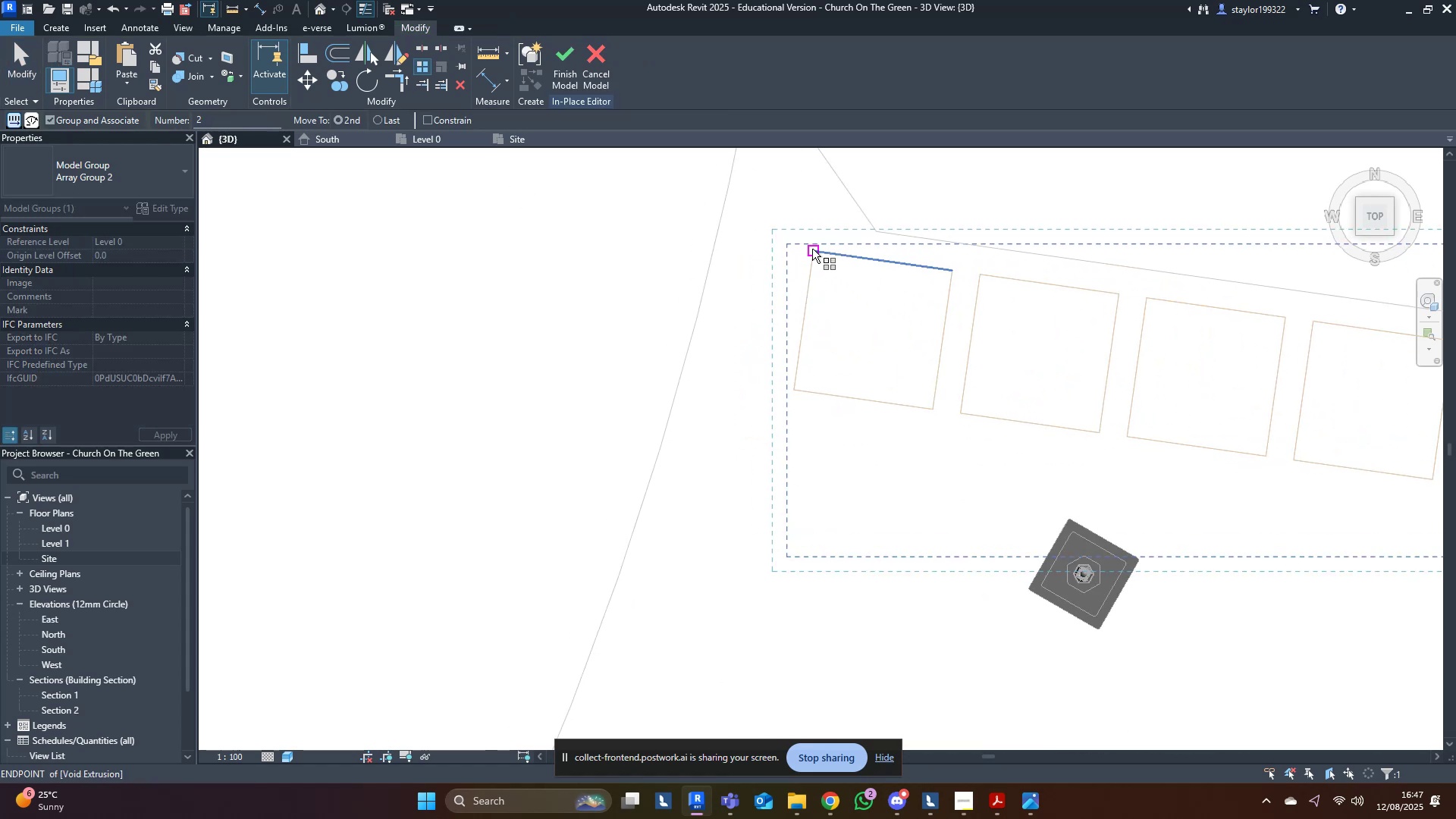 
left_click([808, 249])
 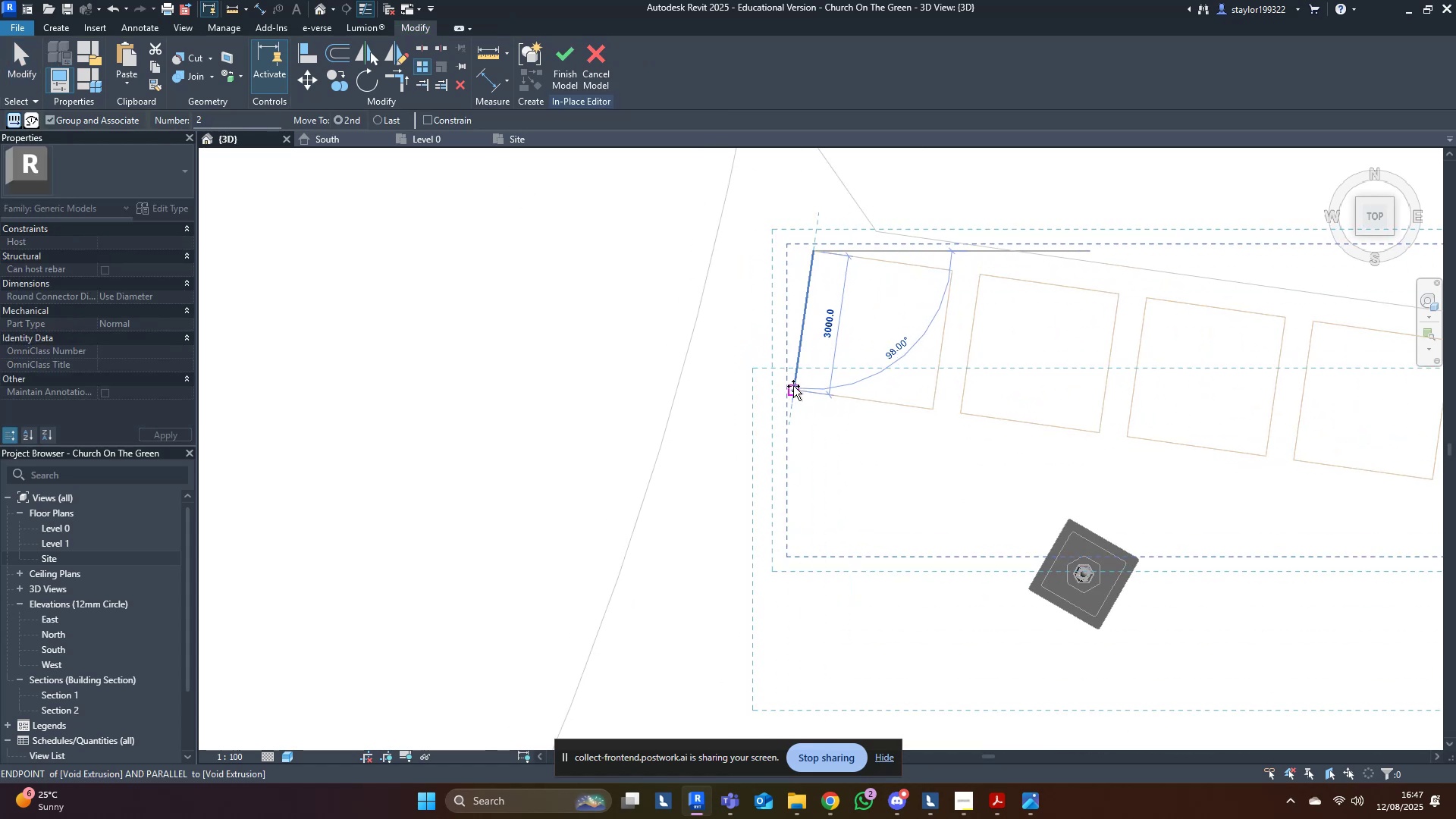 
type(3600)
 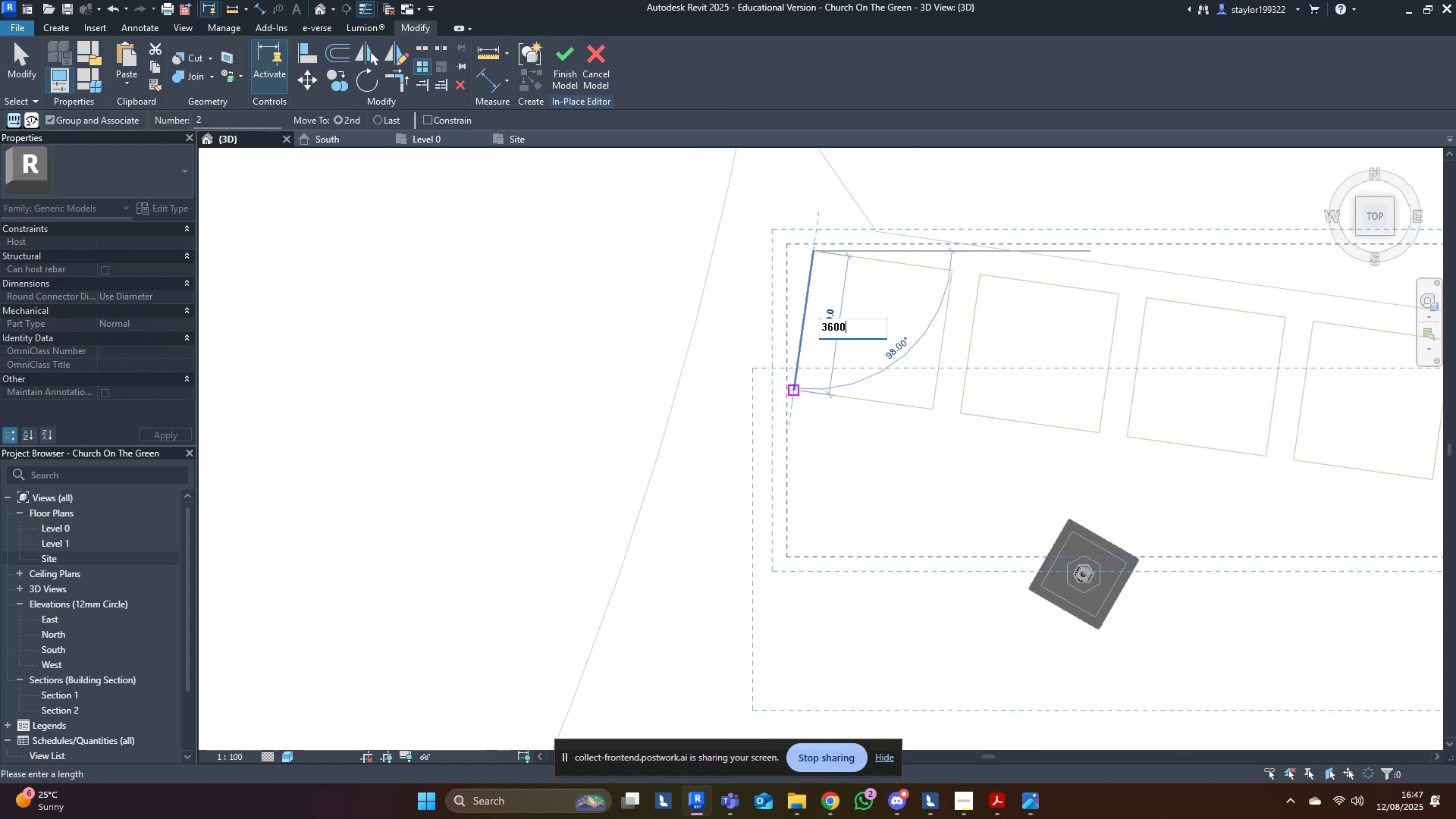 
key(Enter)
 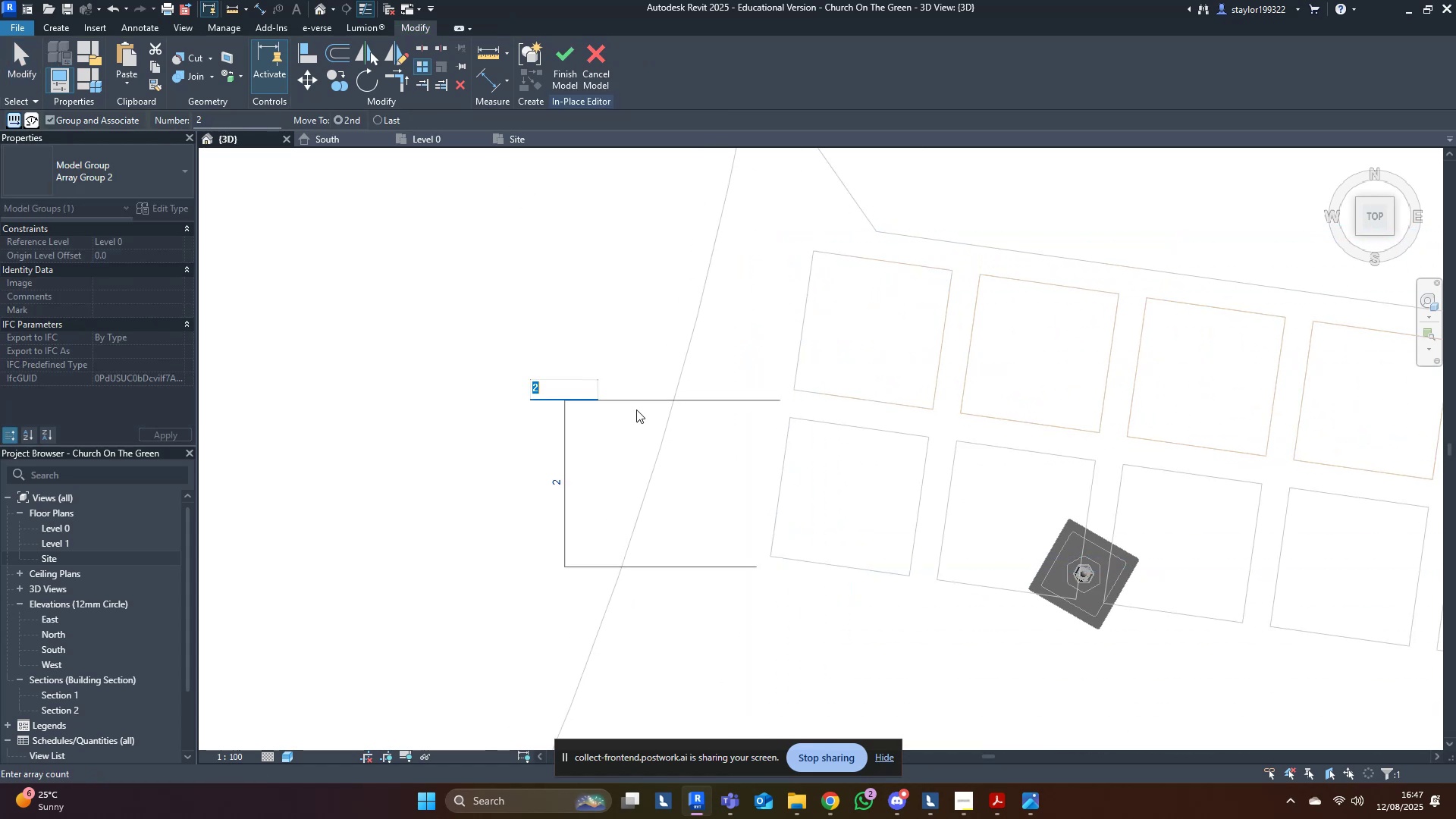 
left_click([582, 407])
 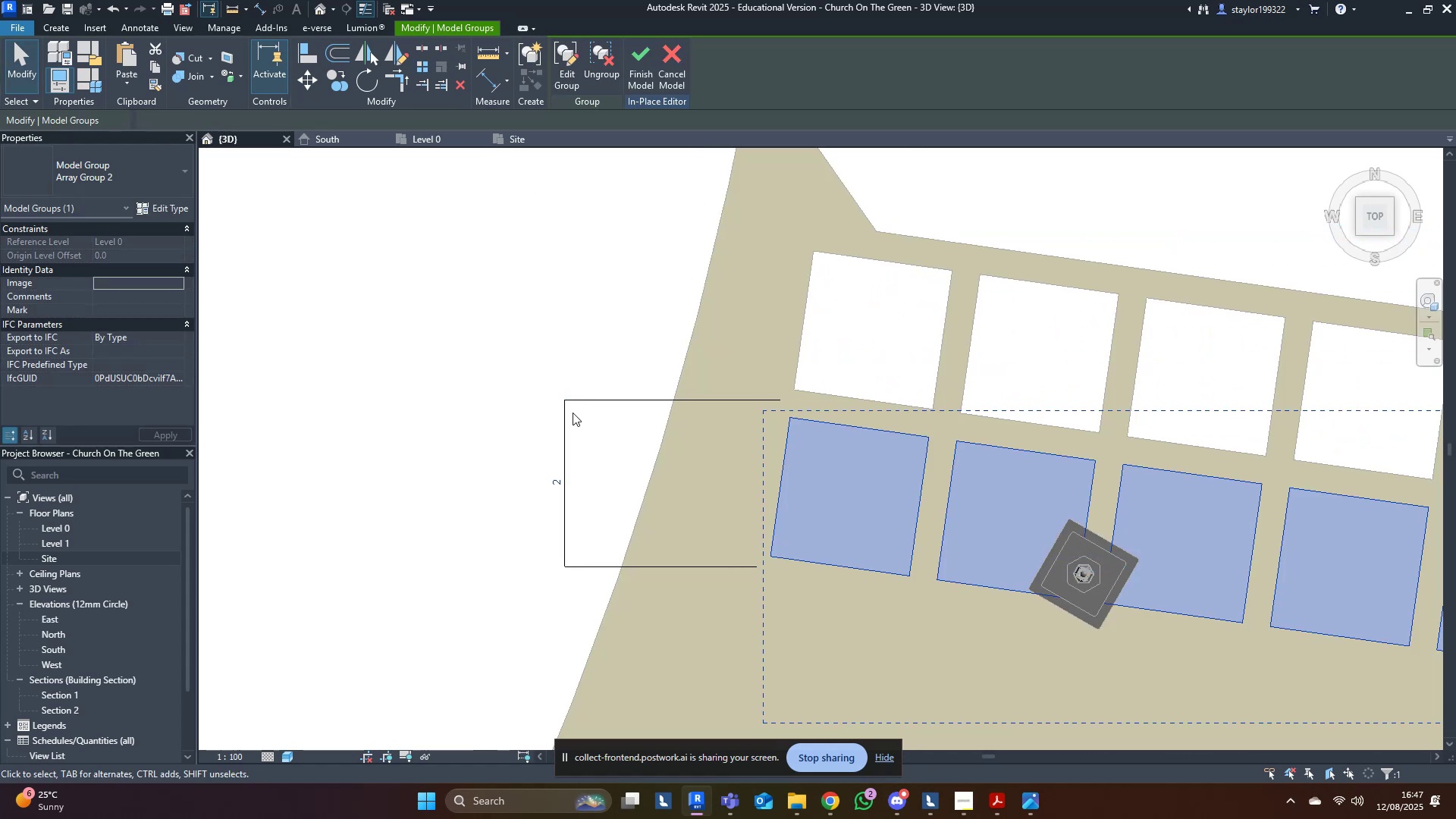 
scroll: coordinate [568, 458], scroll_direction: down, amount: 6.0
 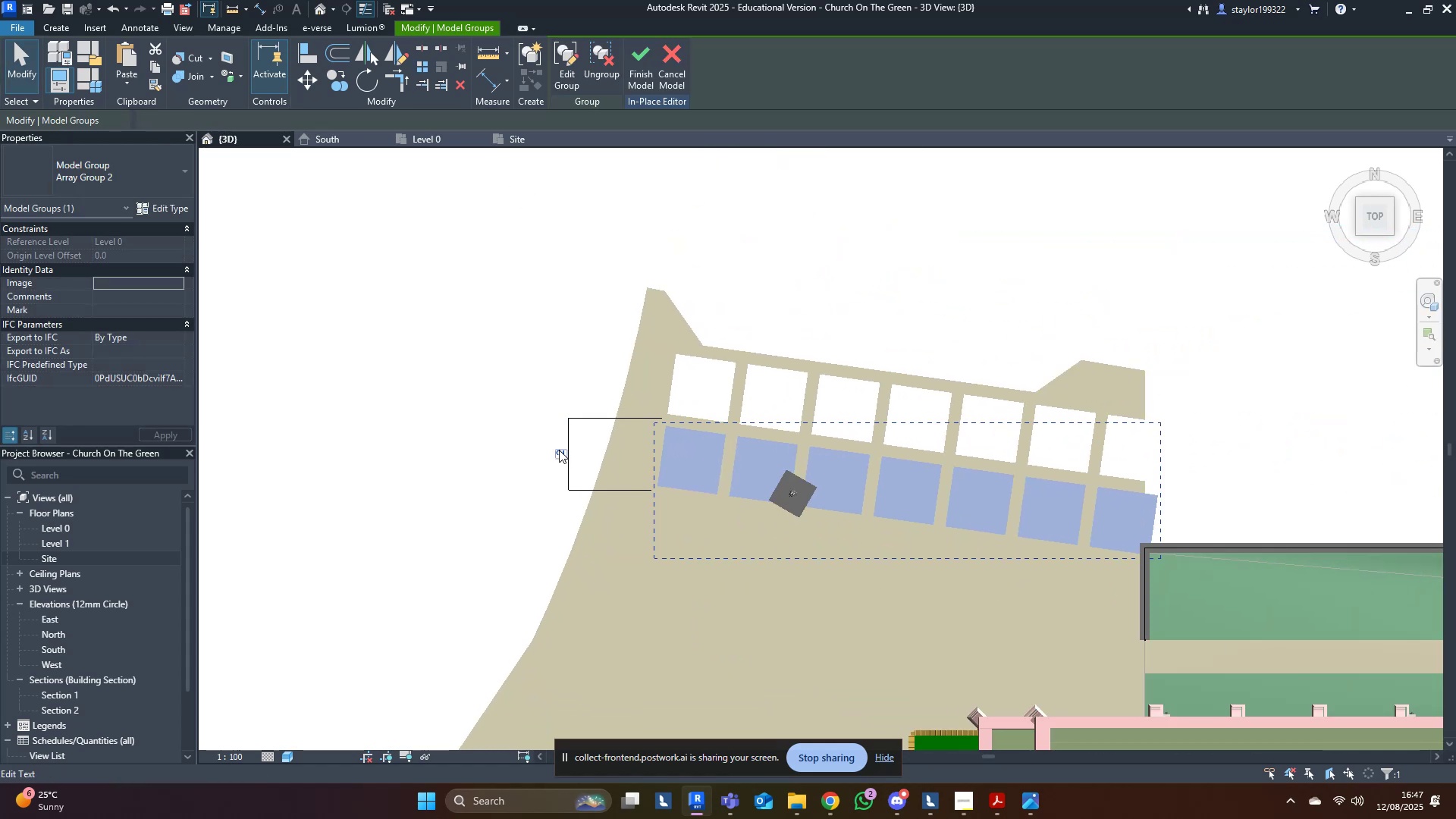 
left_click([559, 449])
 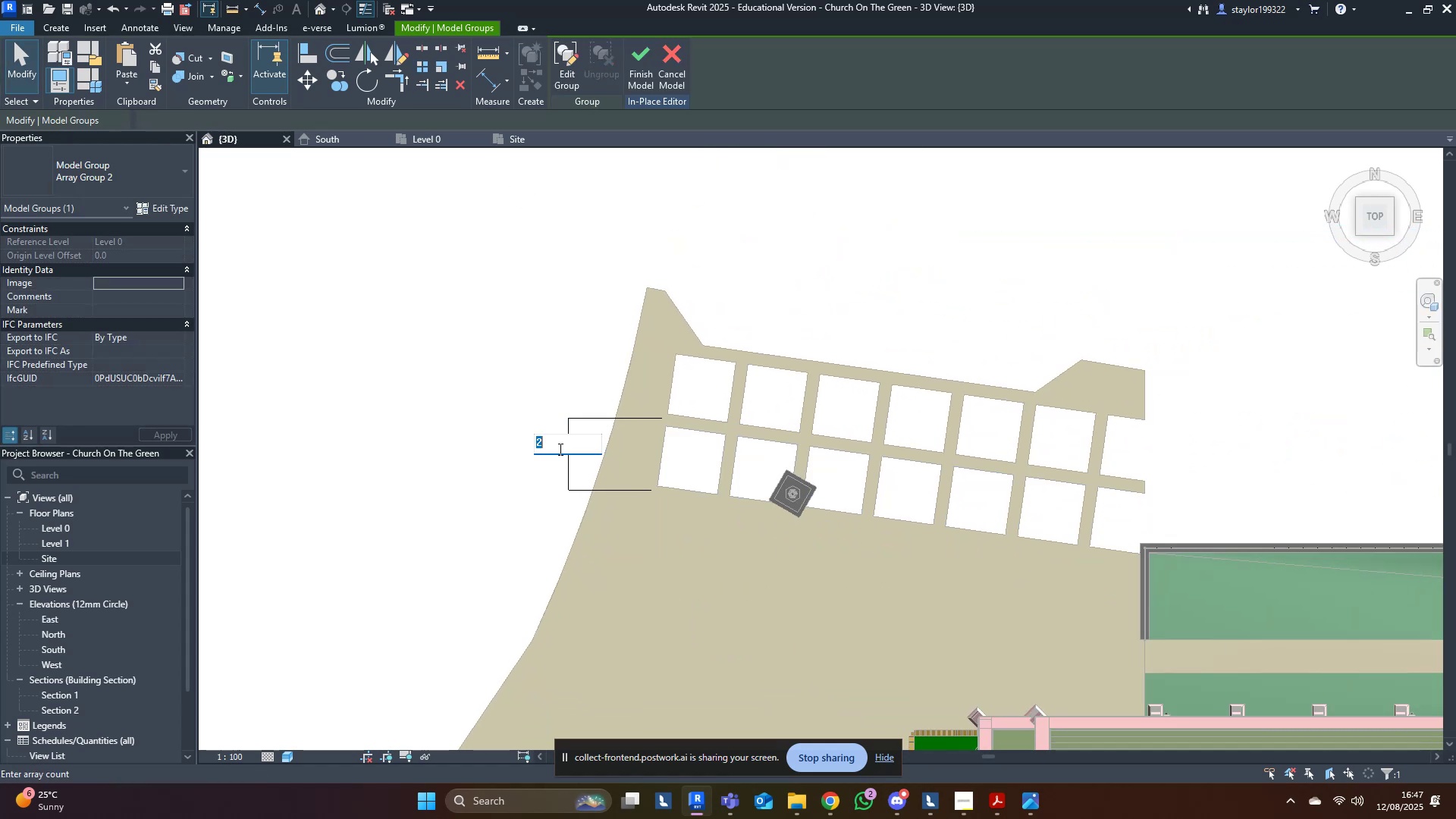 
scroll: coordinate [560, 449], scroll_direction: down, amount: 8.0
 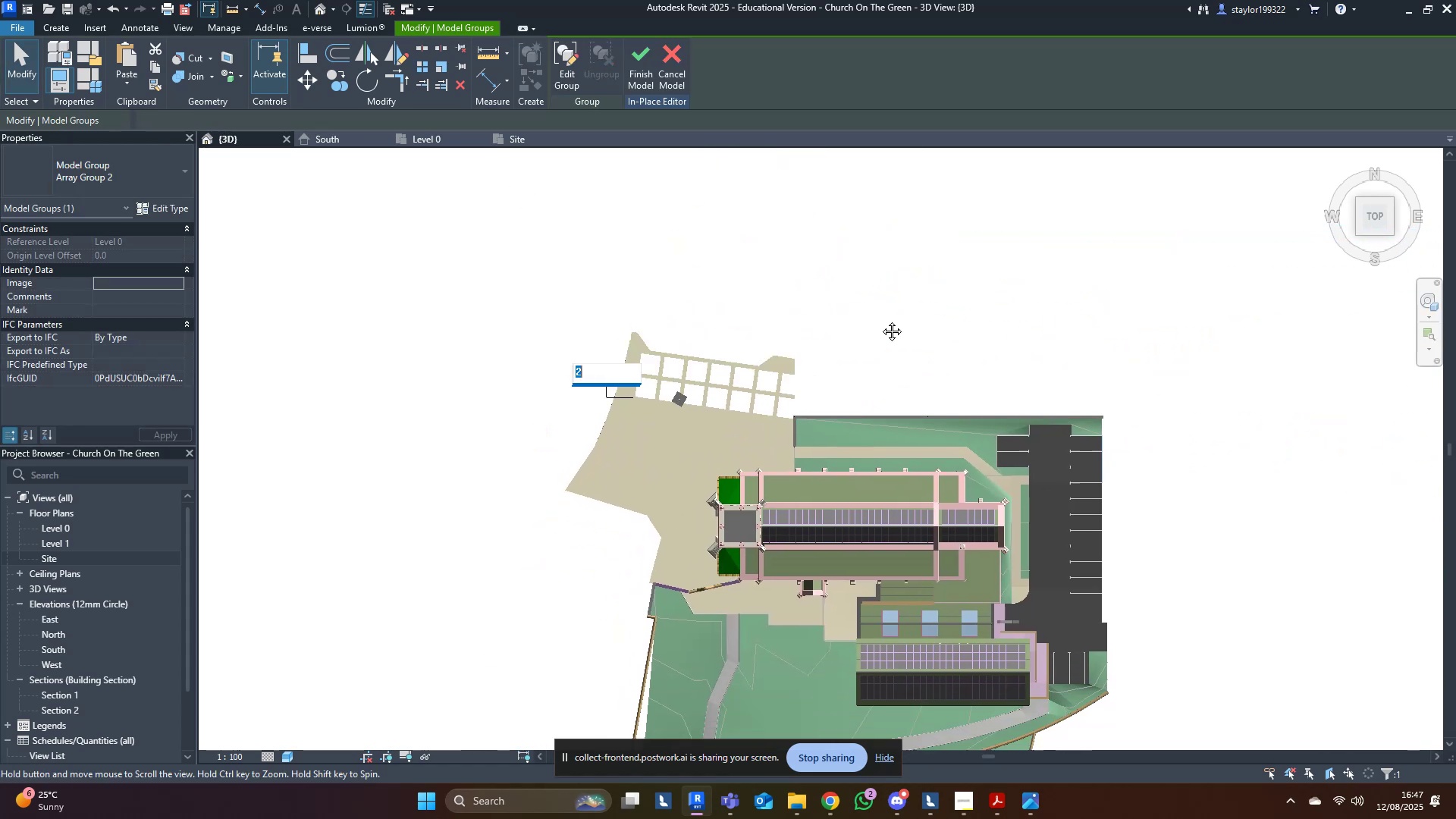 
type(15)
 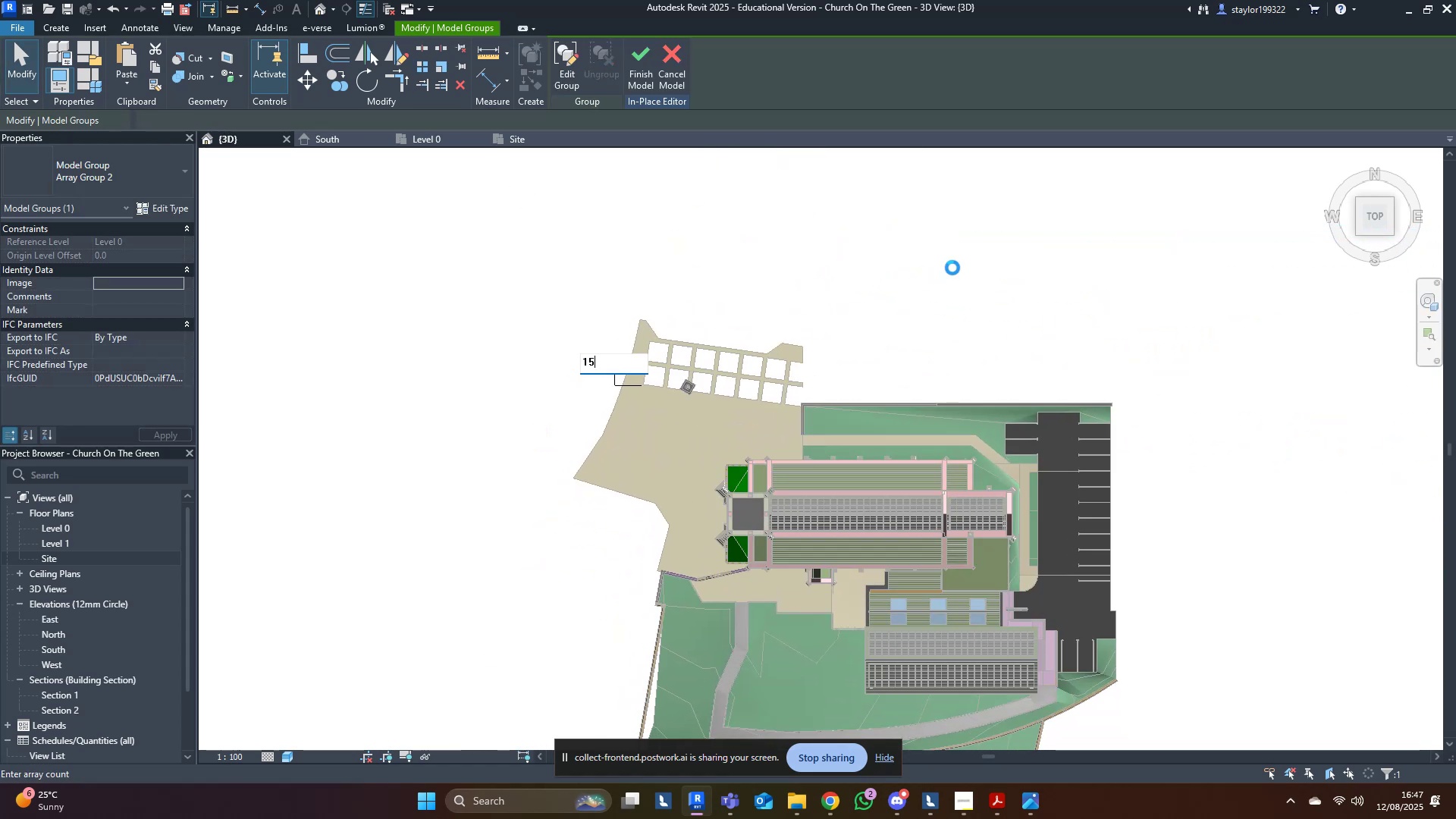 
double_click([982, 259])
 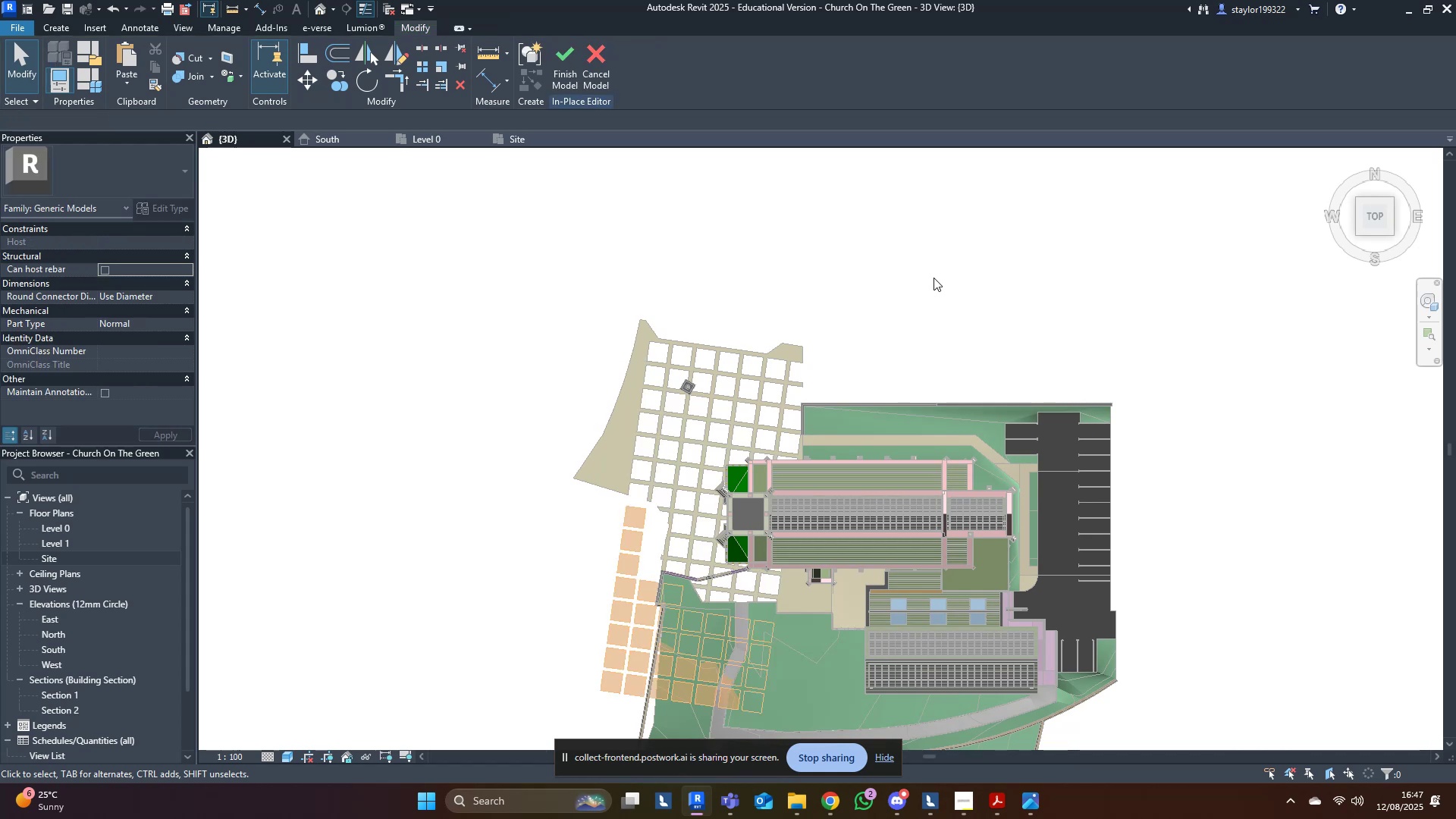 
left_click([934, 278])
 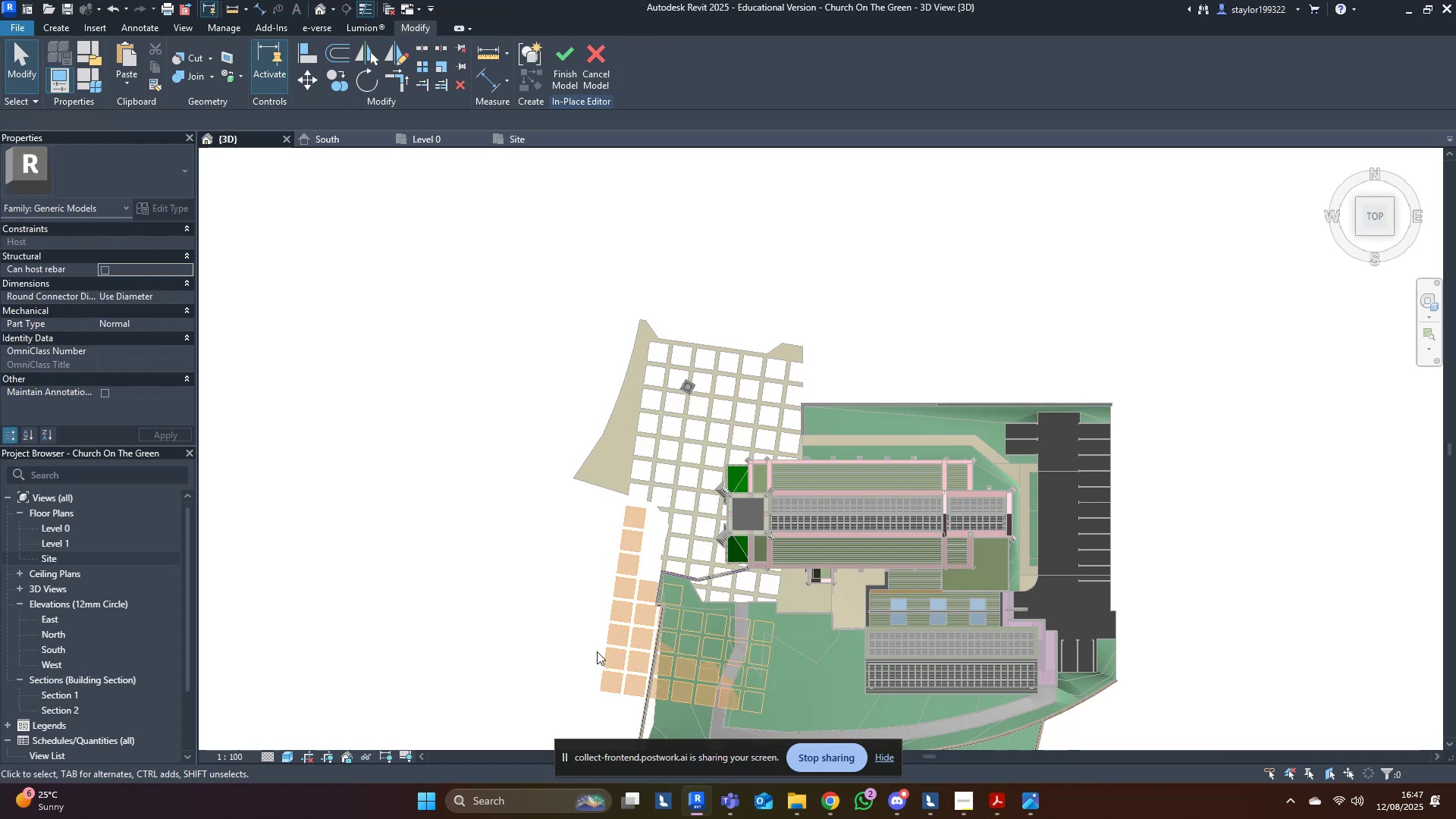 
left_click([620, 682])
 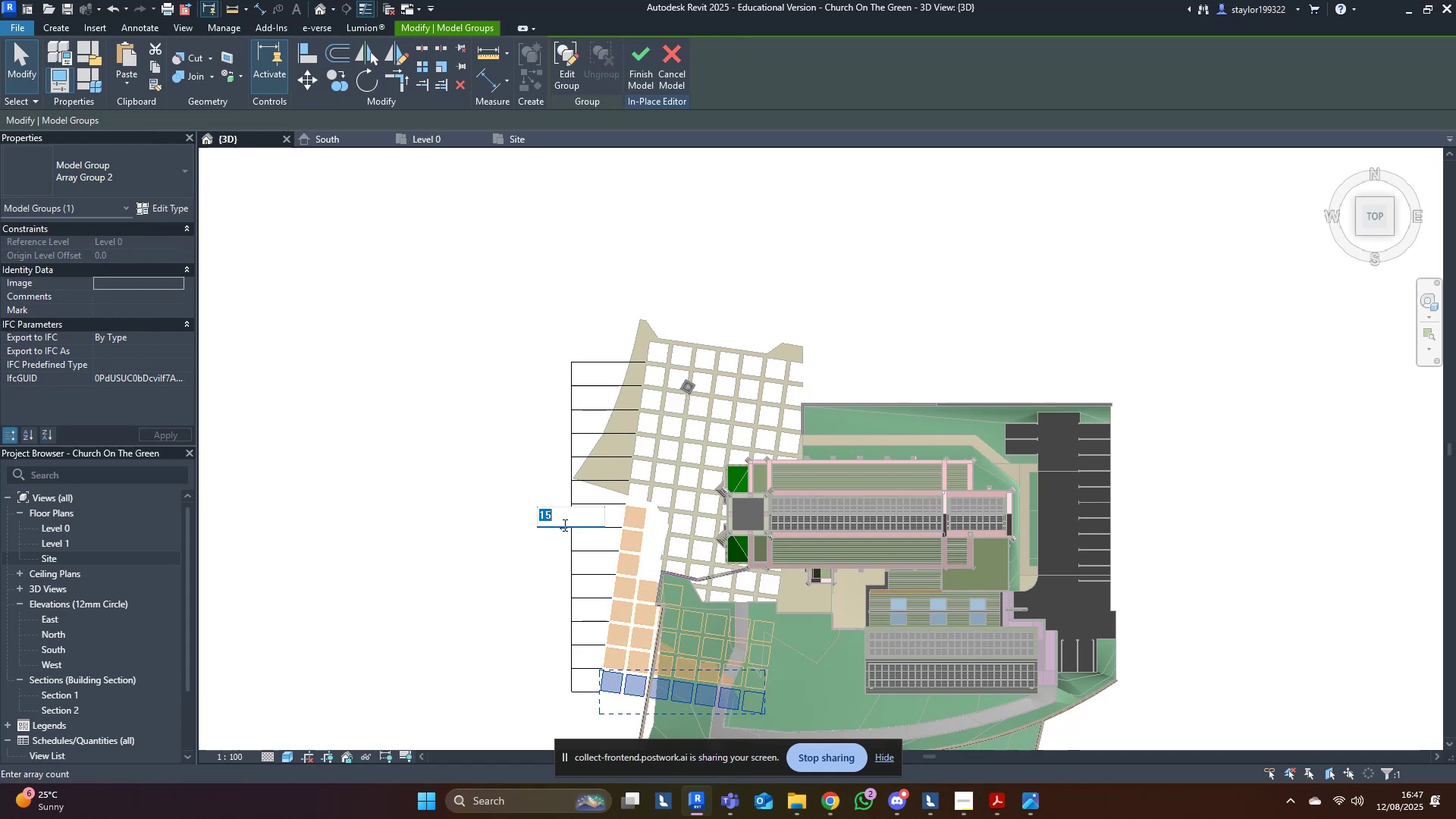 
key(7)
 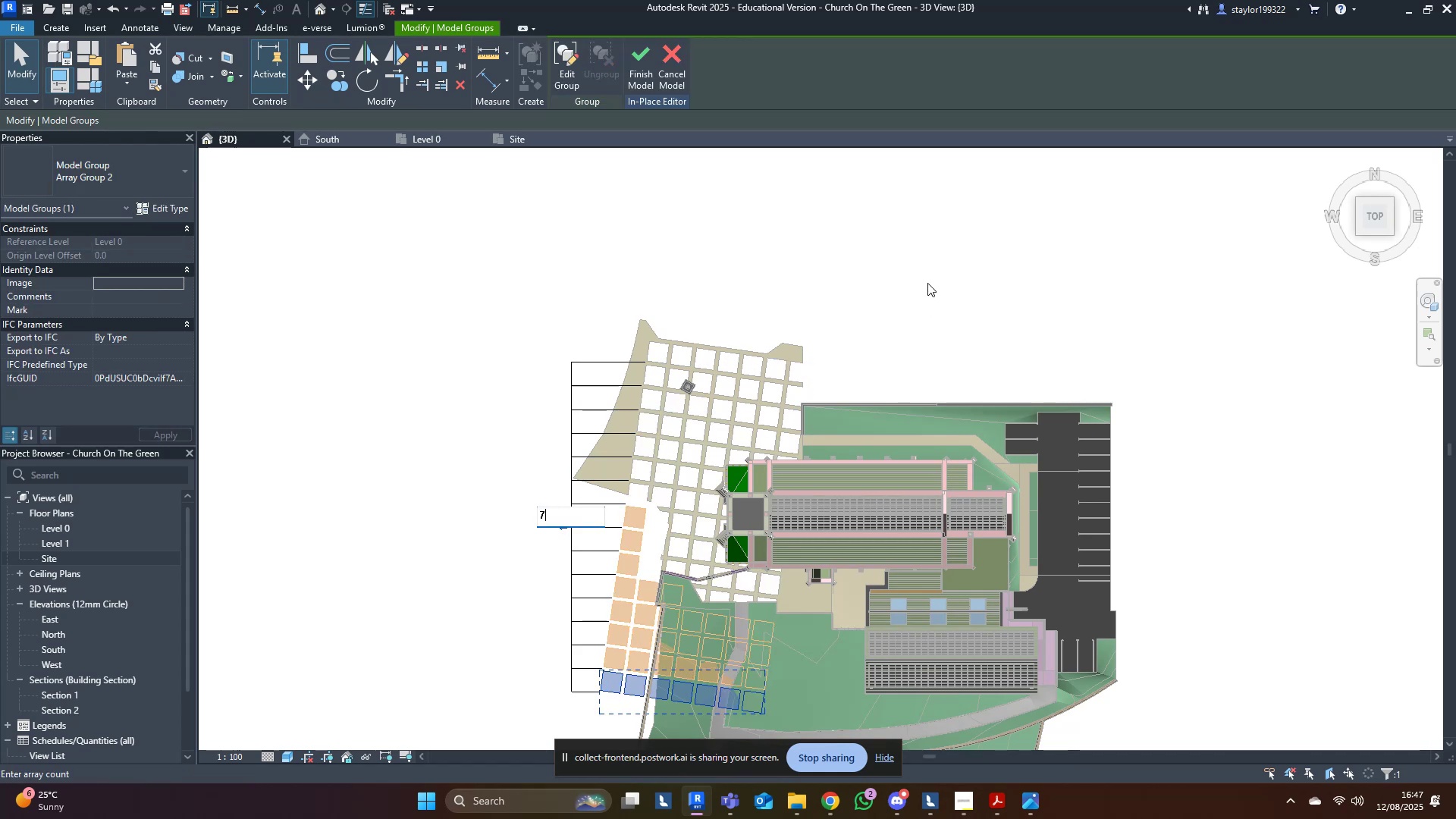 
left_click([935, 268])
 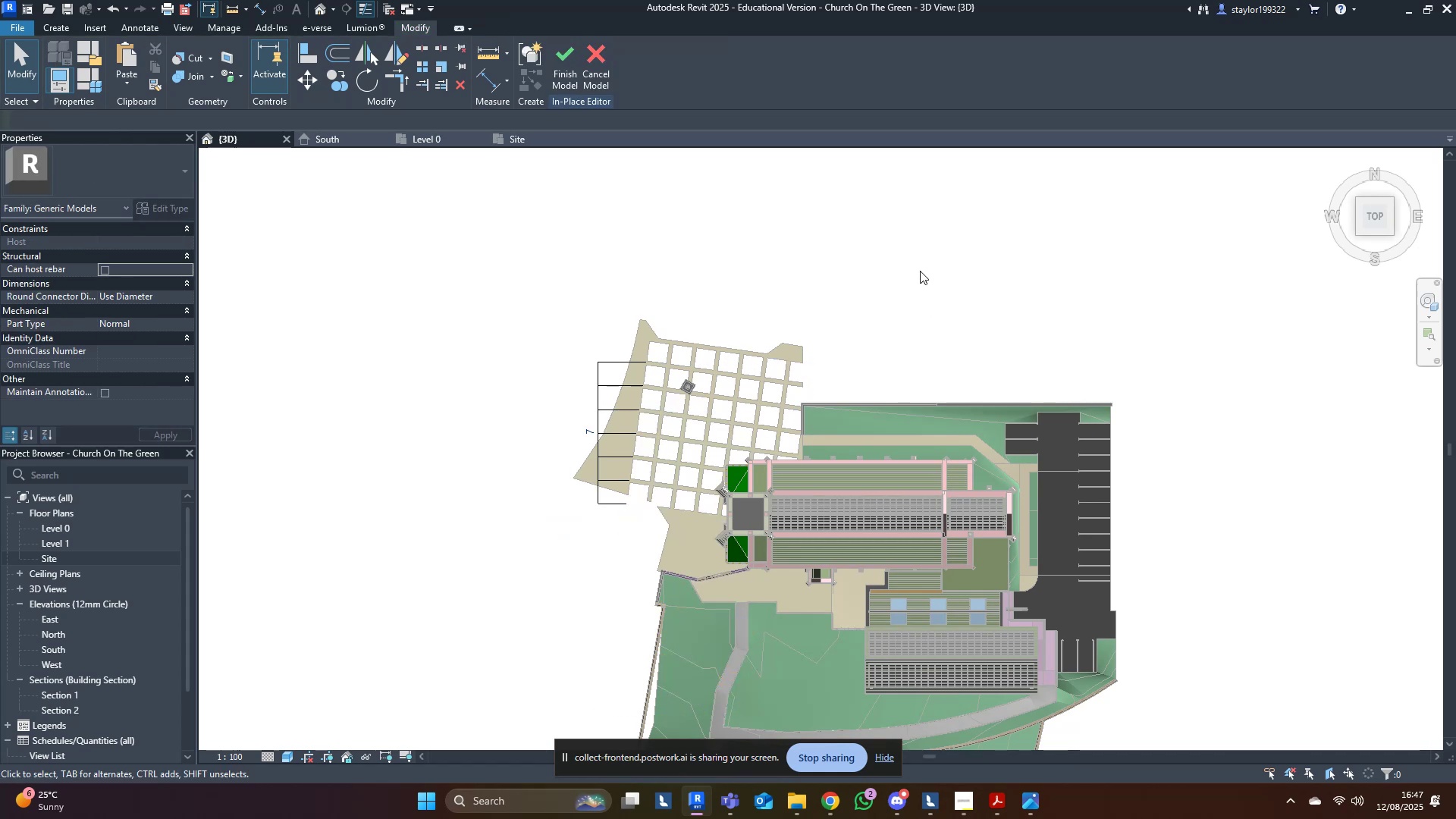 
left_click([956, 249])
 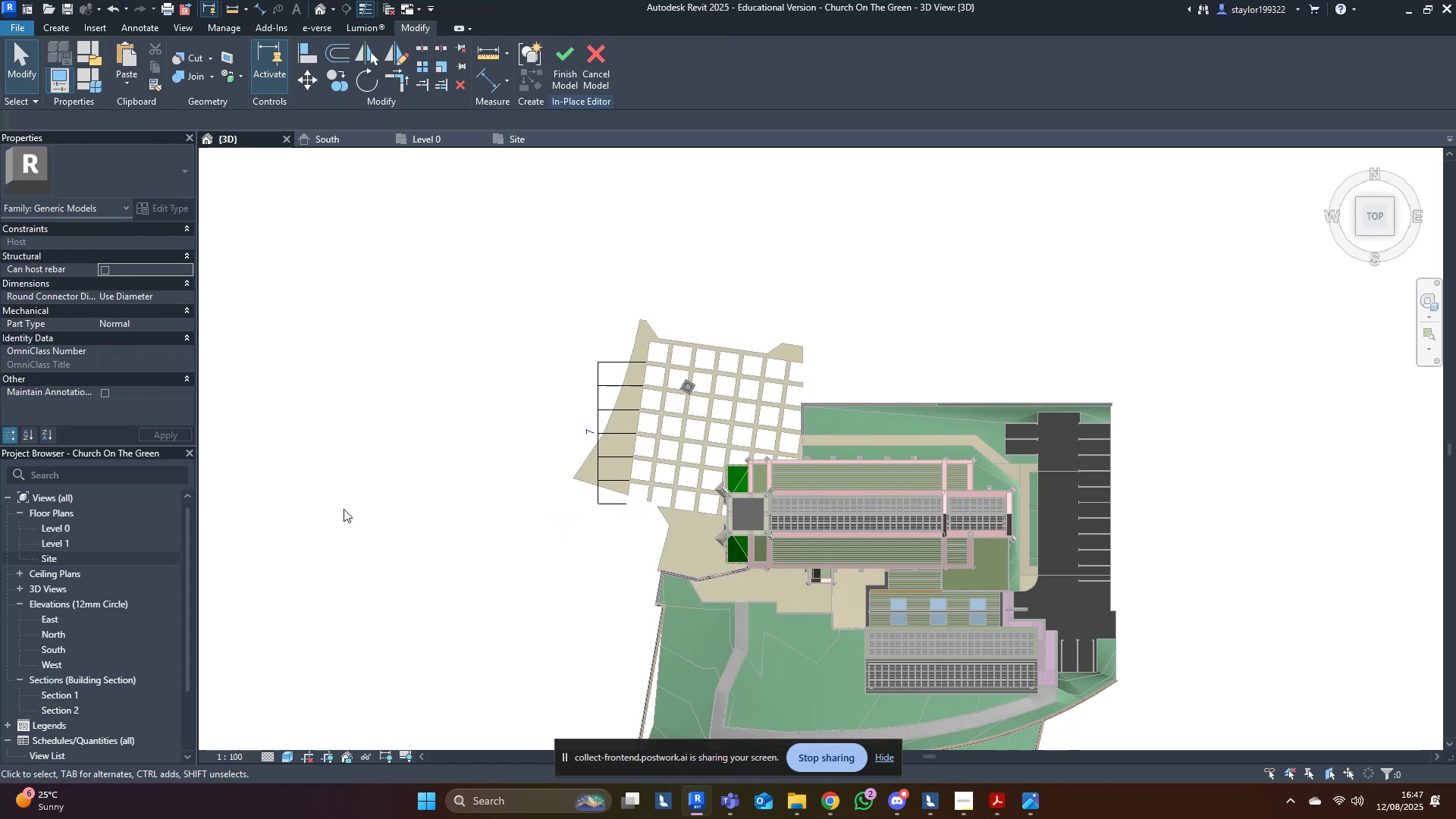 
double_click([535, 505])
 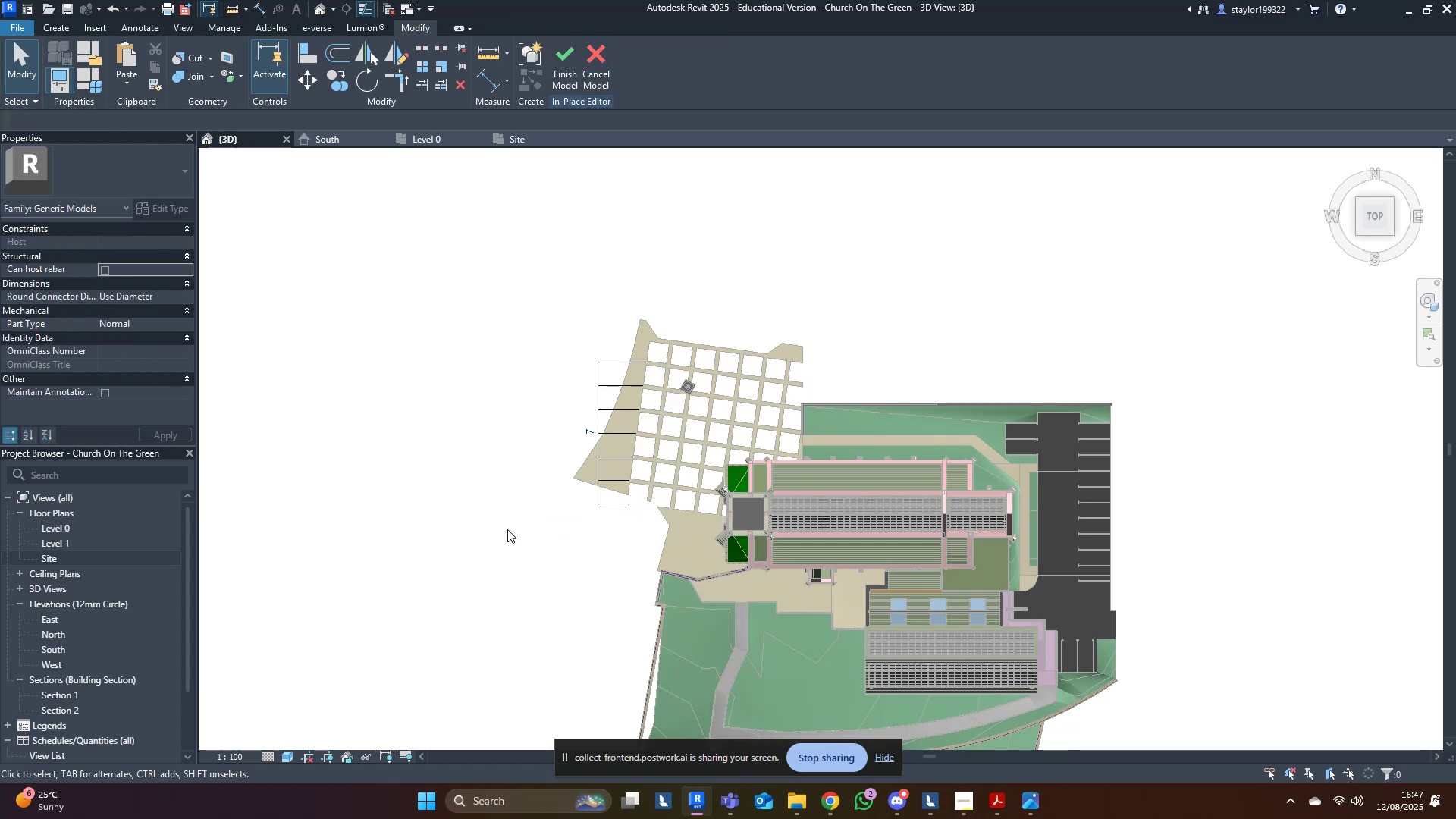 
scroll: coordinate [560, 515], scroll_direction: up, amount: 8.0
 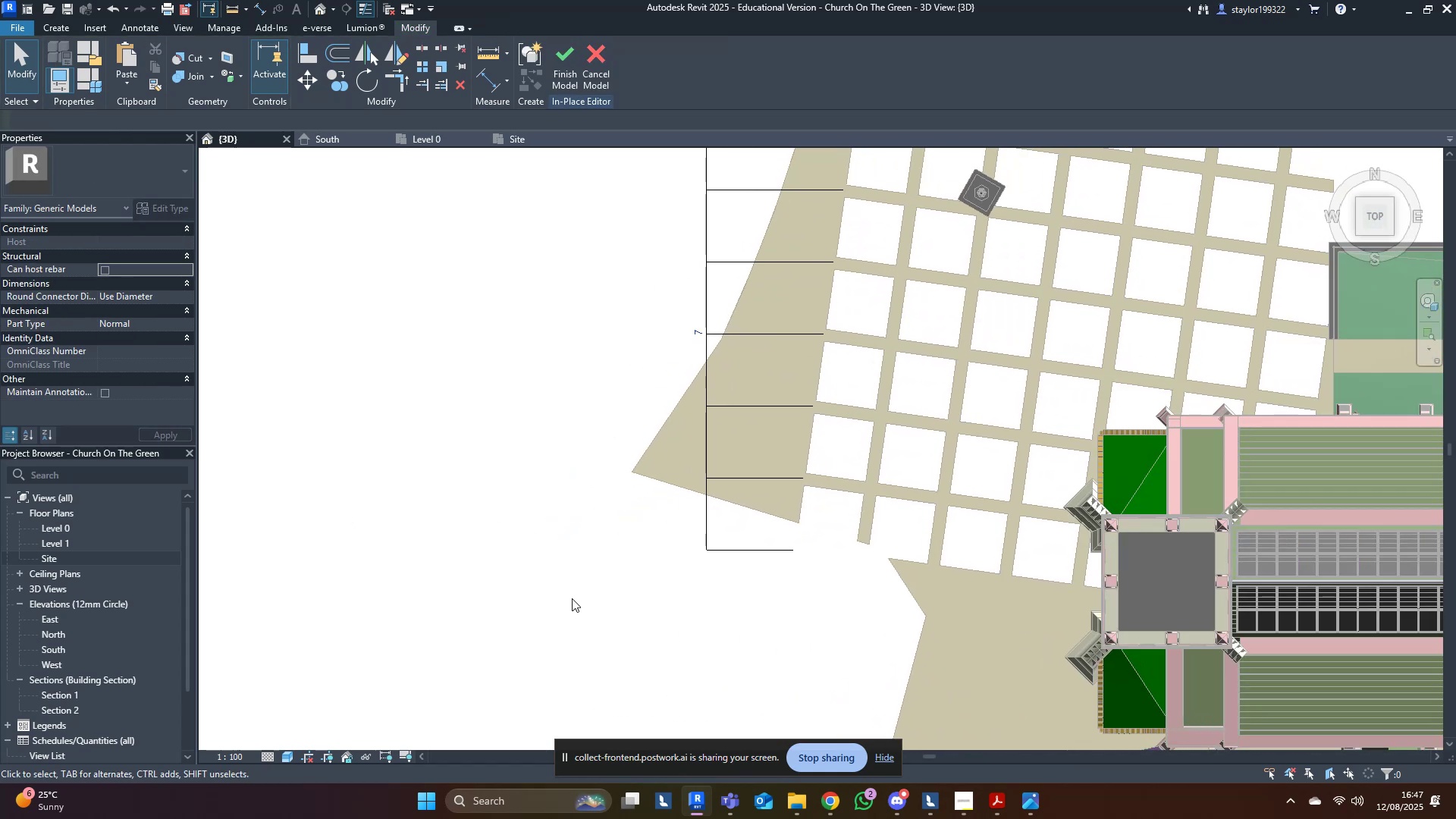 
scroll: coordinate [572, 596], scroll_direction: down, amount: 5.0
 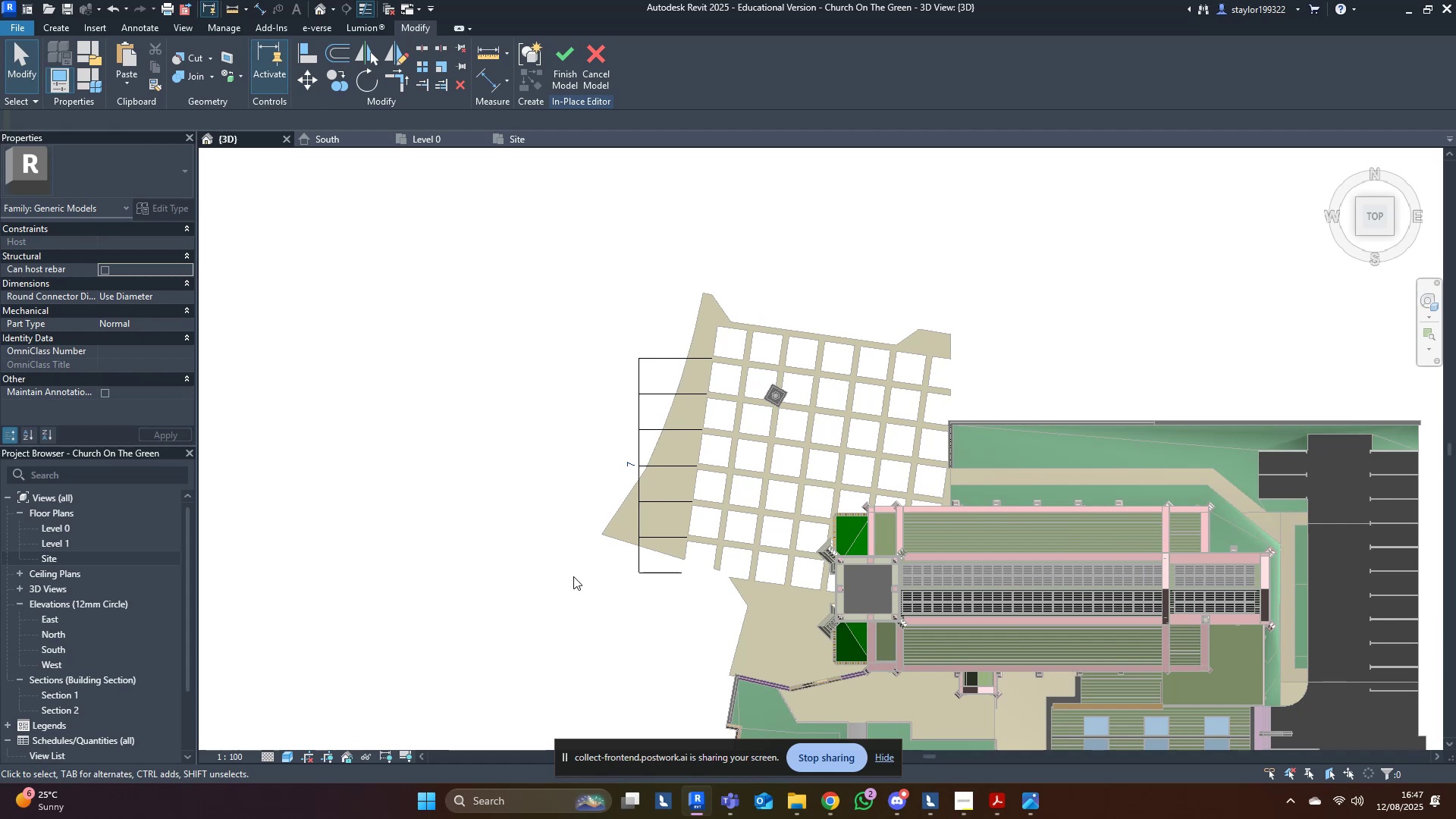 
wait(12.22)
 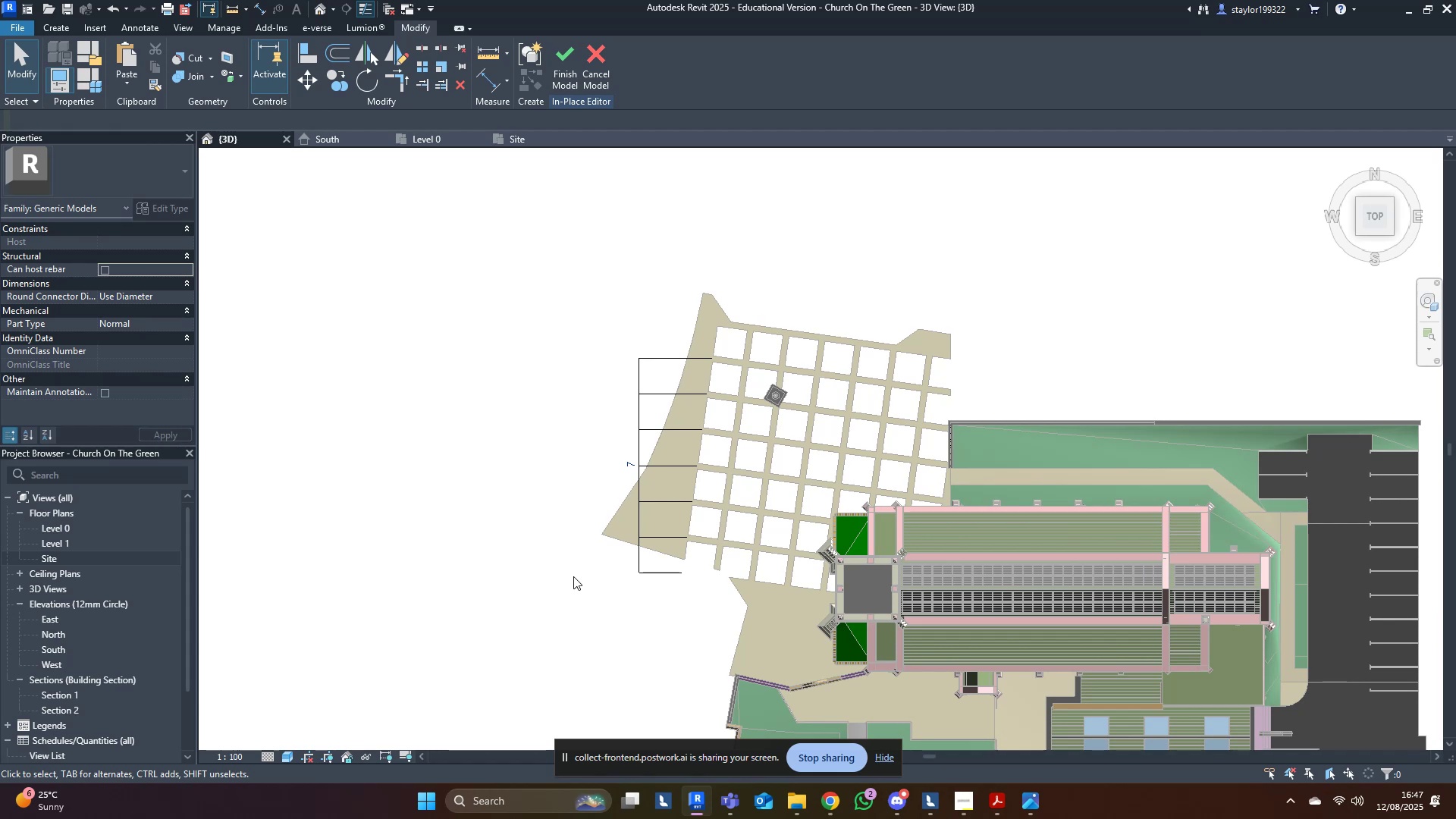 
left_click([575, 64])
 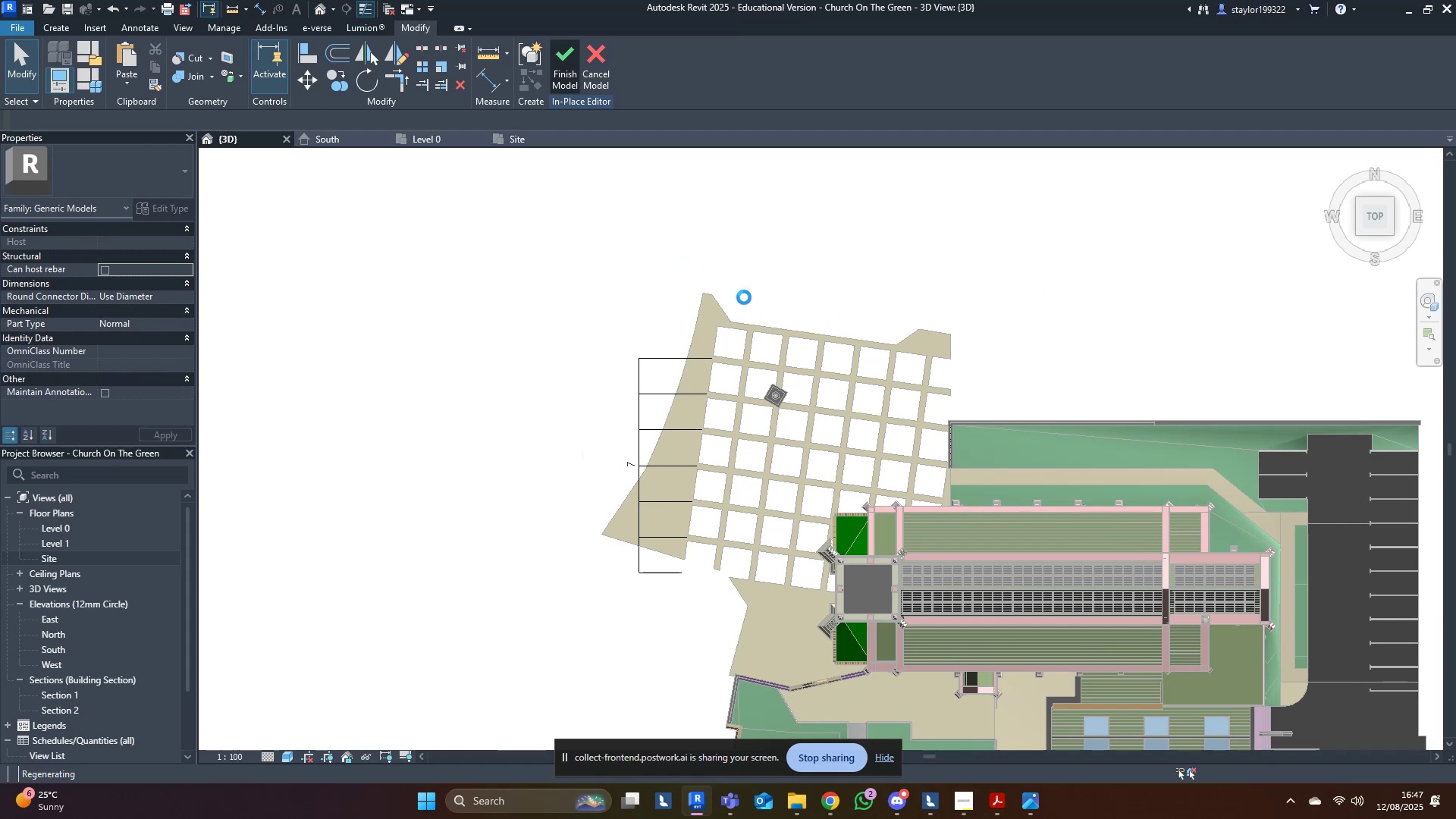 
wait(5.35)
 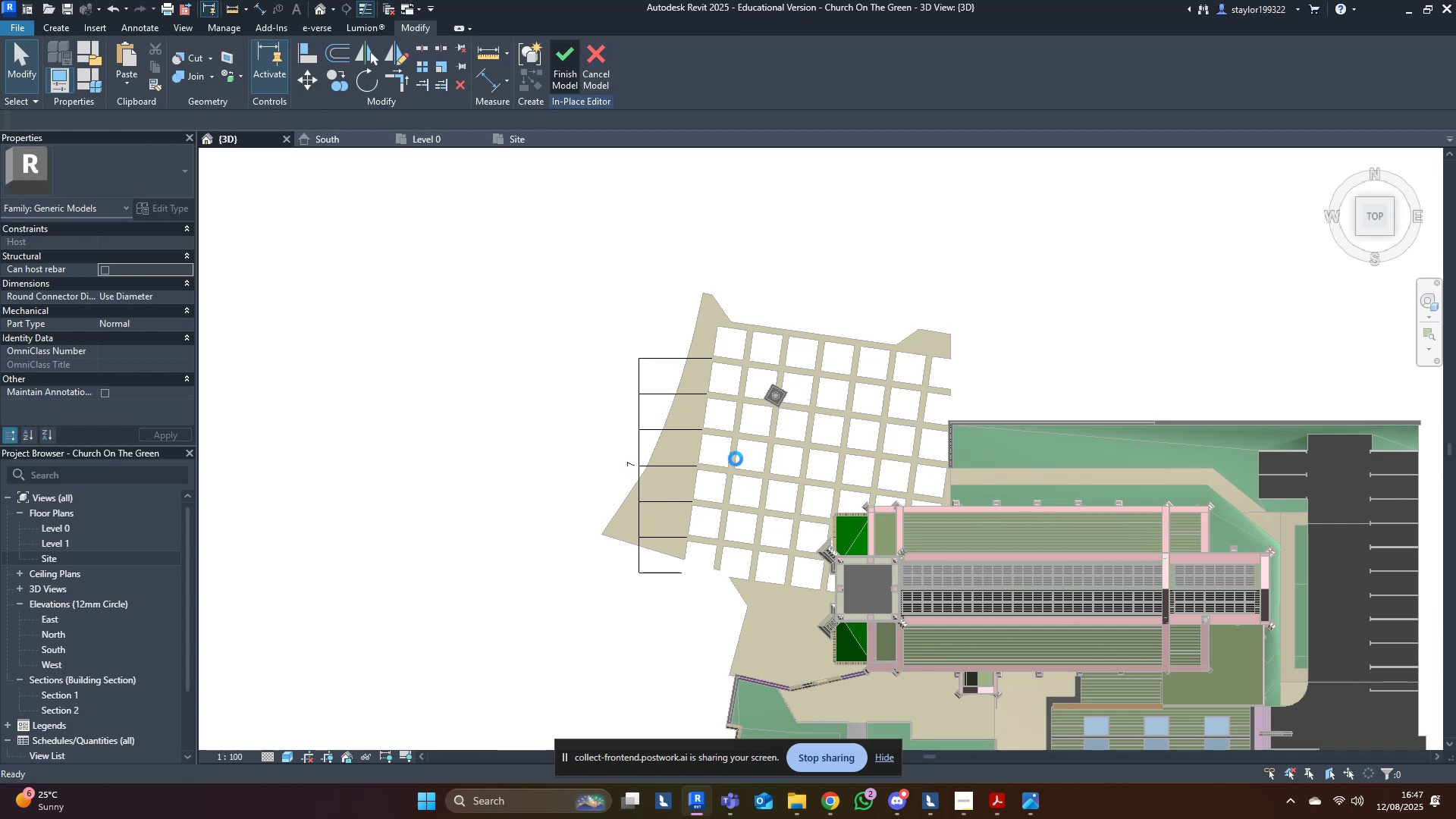 
key(Control+S)
 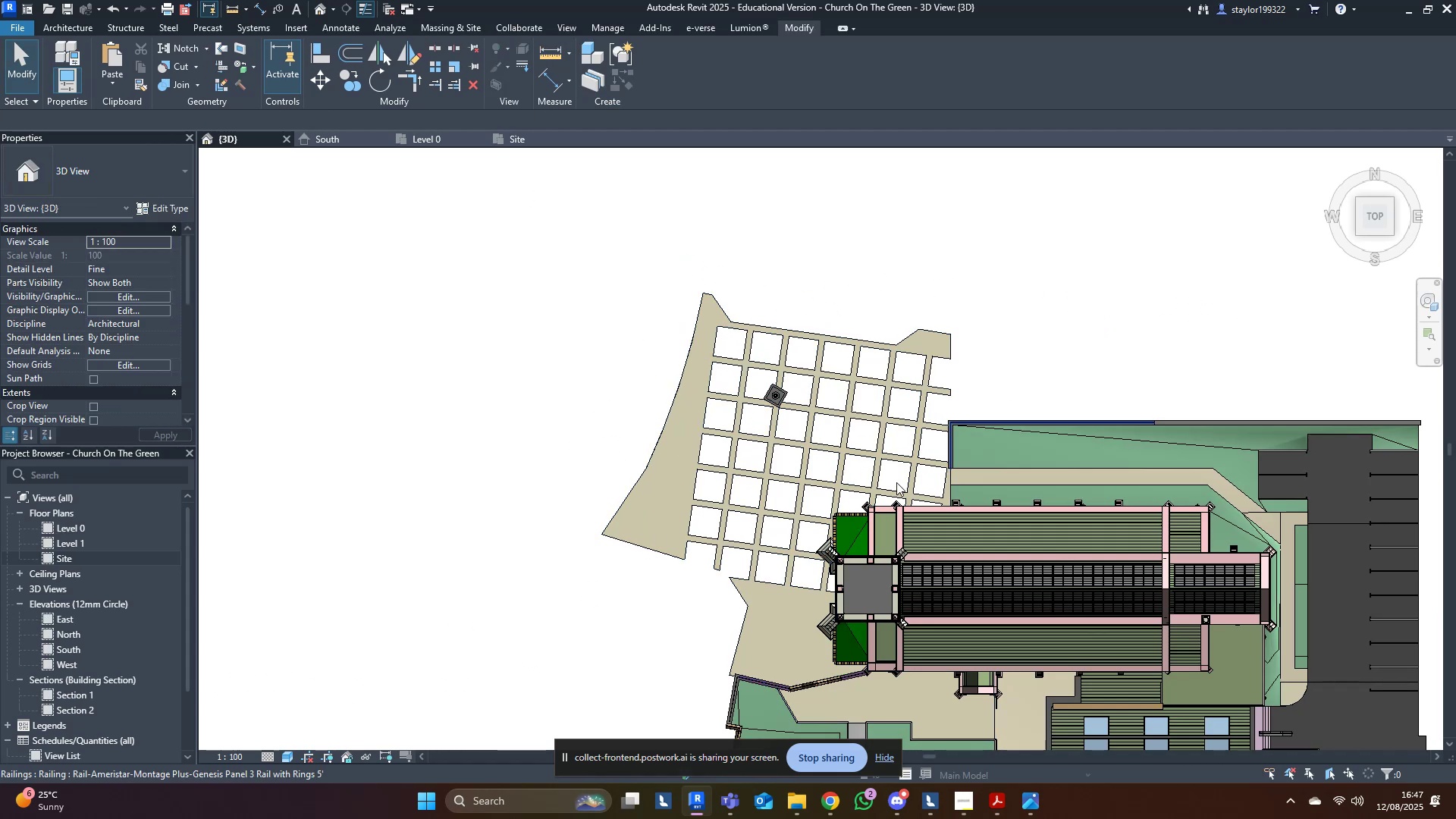 
left_click([787, 573])
 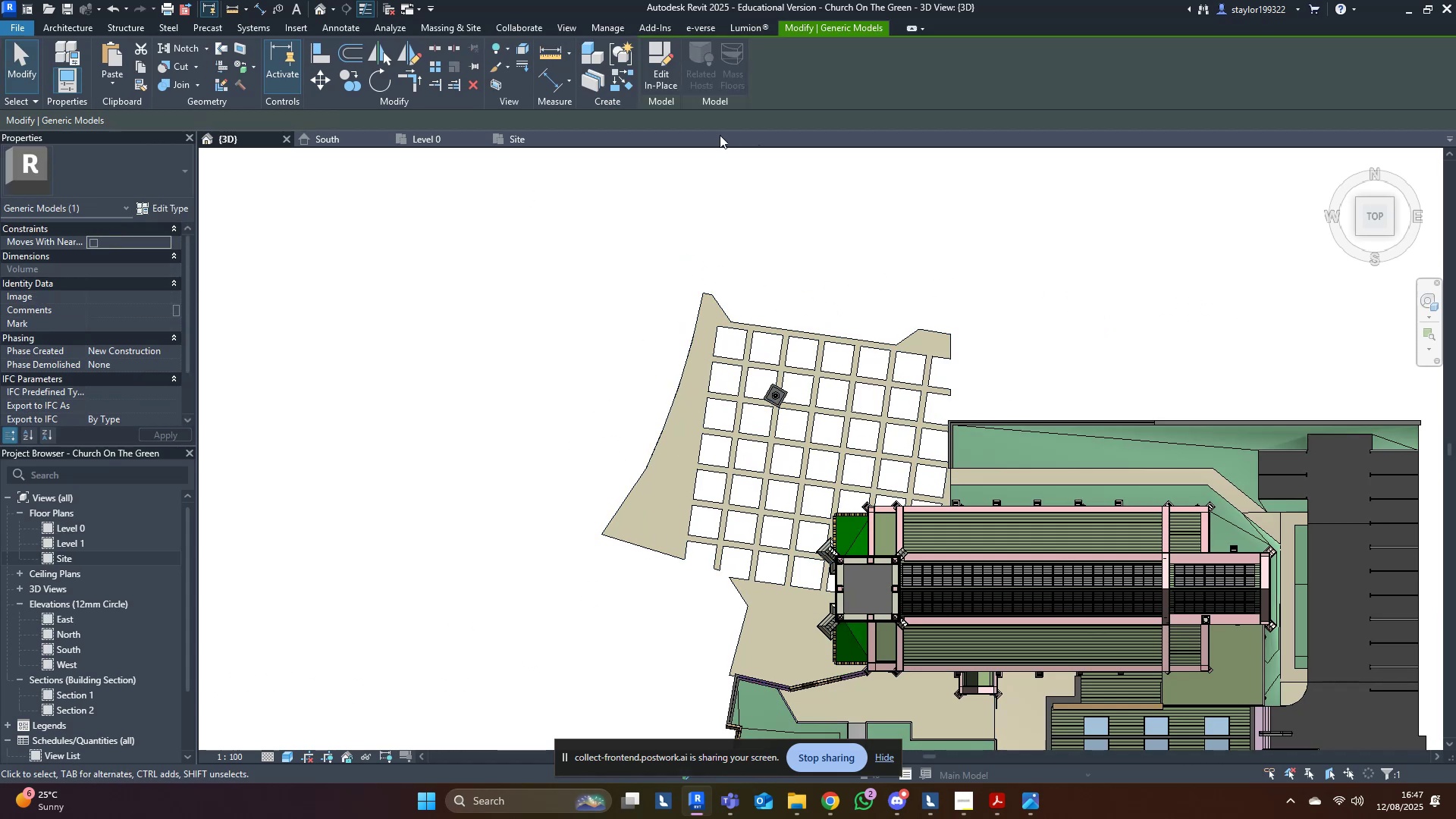 
left_click([667, 71])
 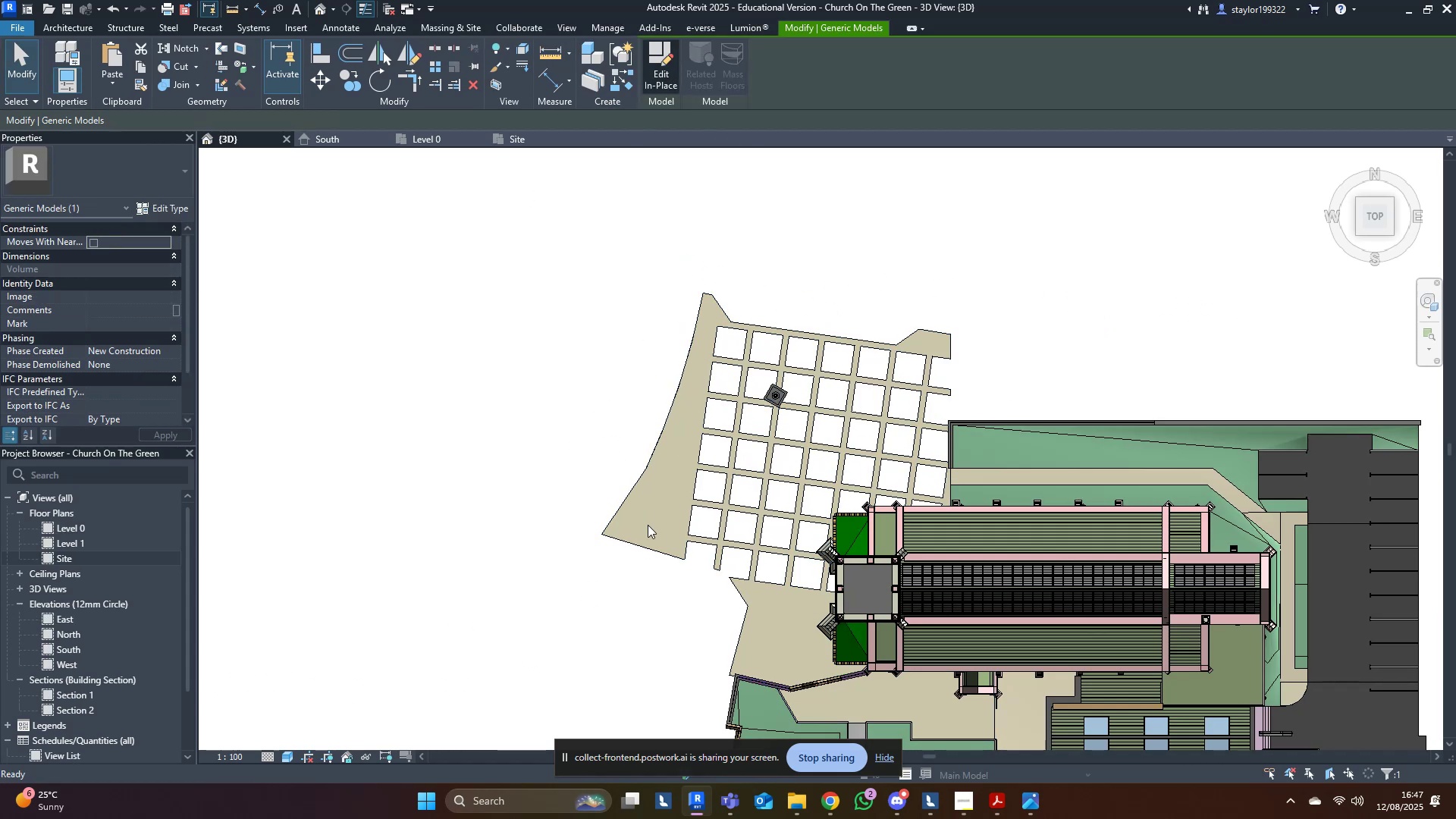 
middle_click([648, 525])
 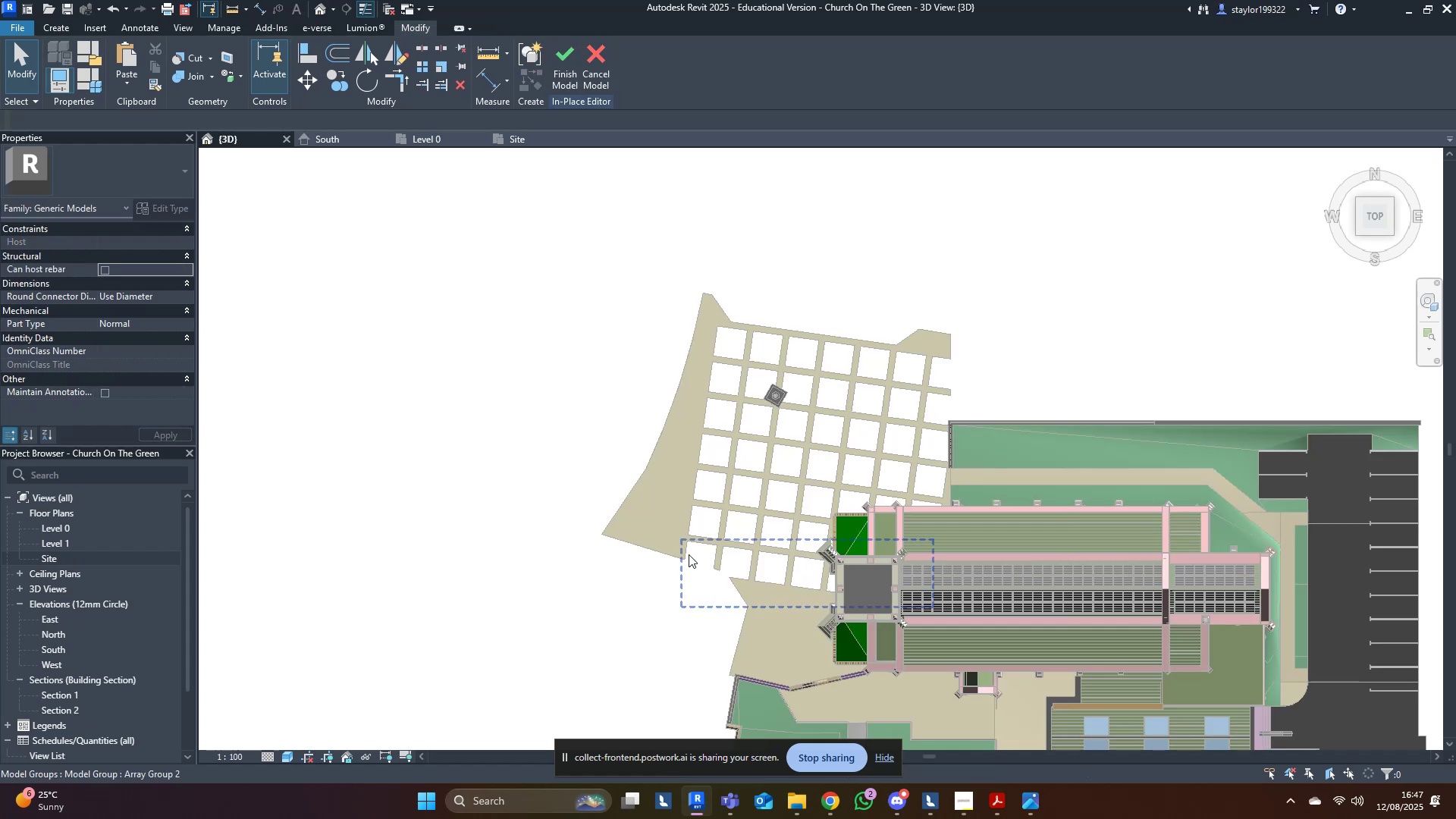 
left_click([720, 561])
 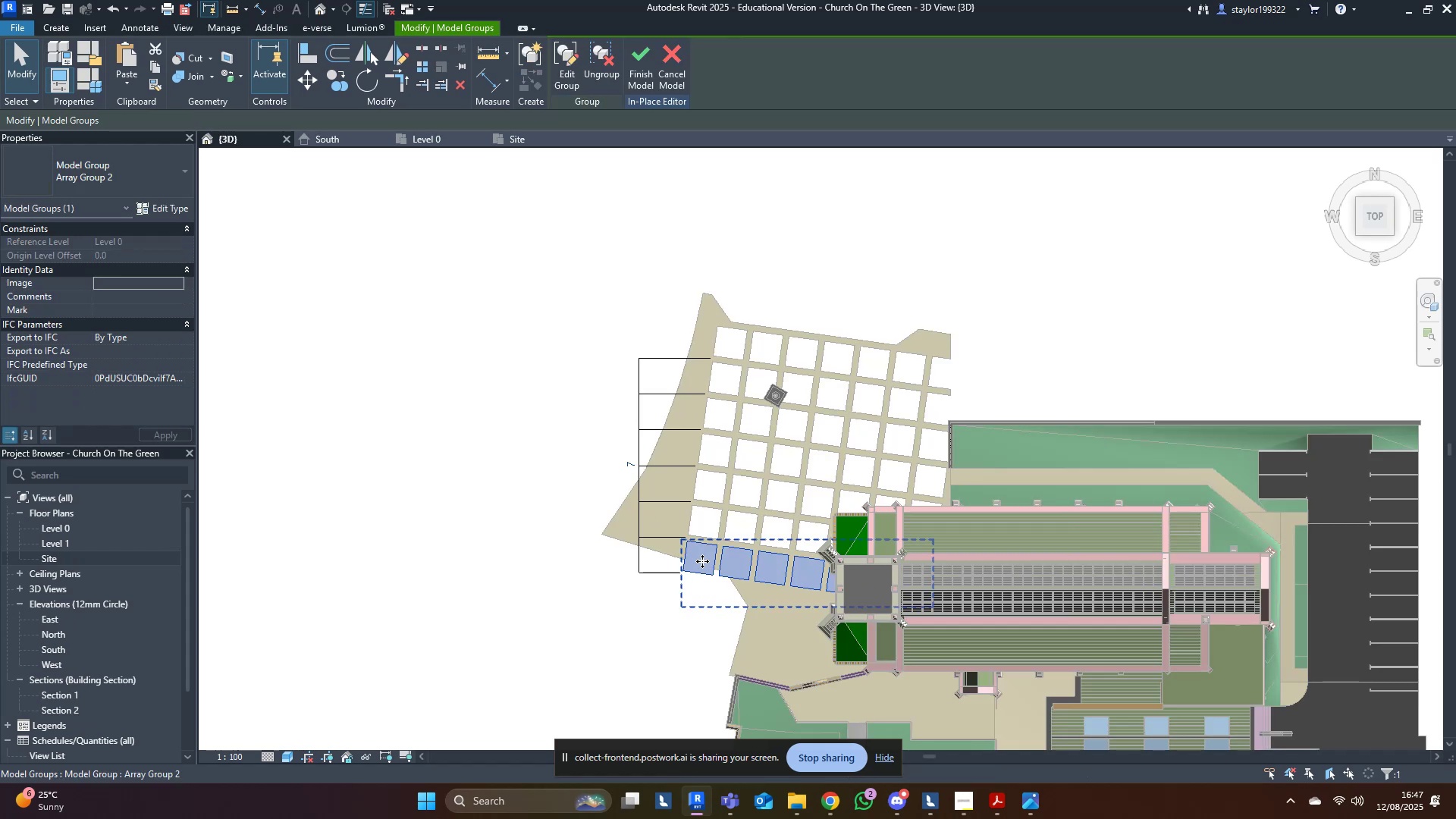 
mouse_move([597, 71])
 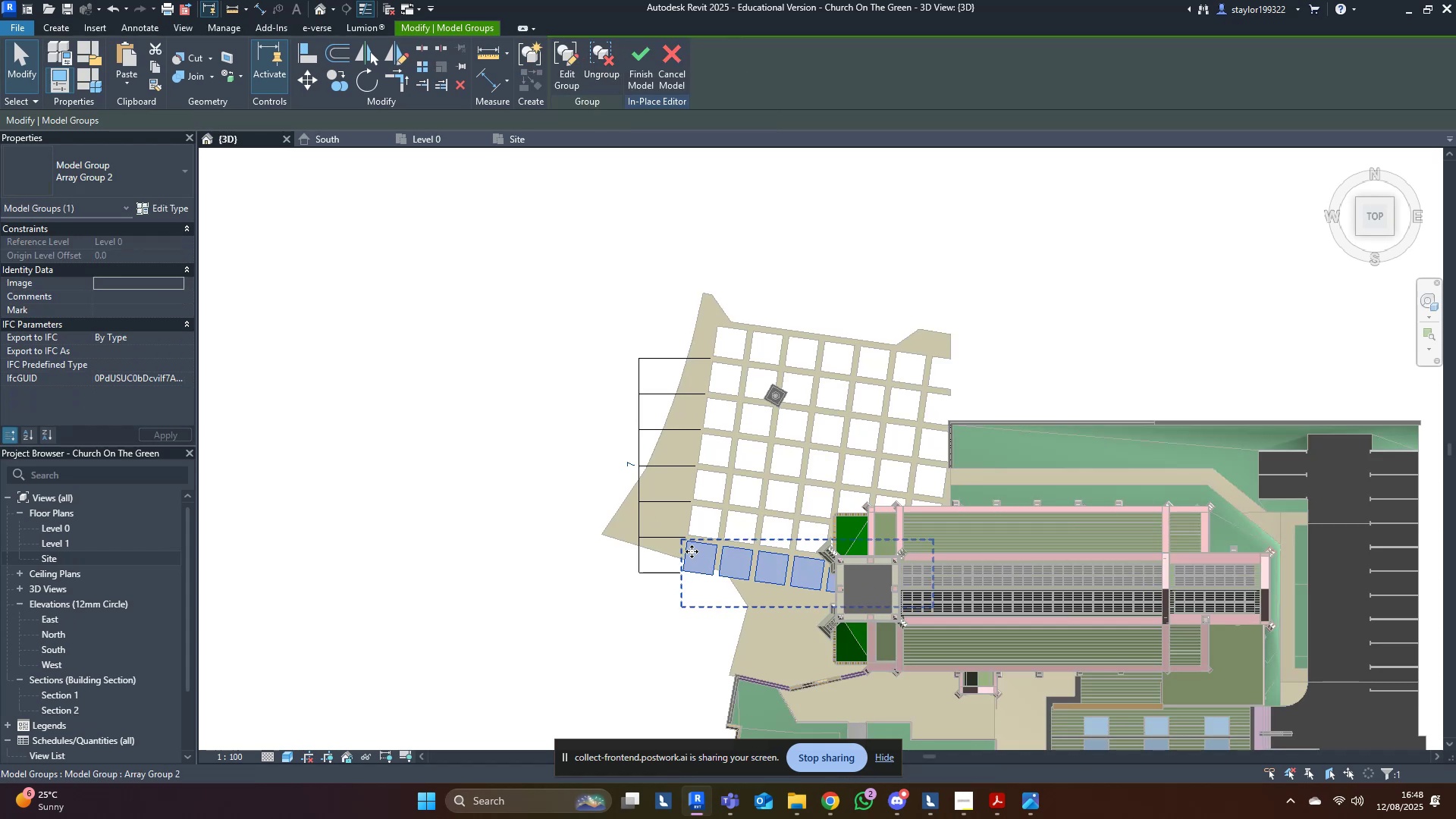 
right_click([699, 556])
 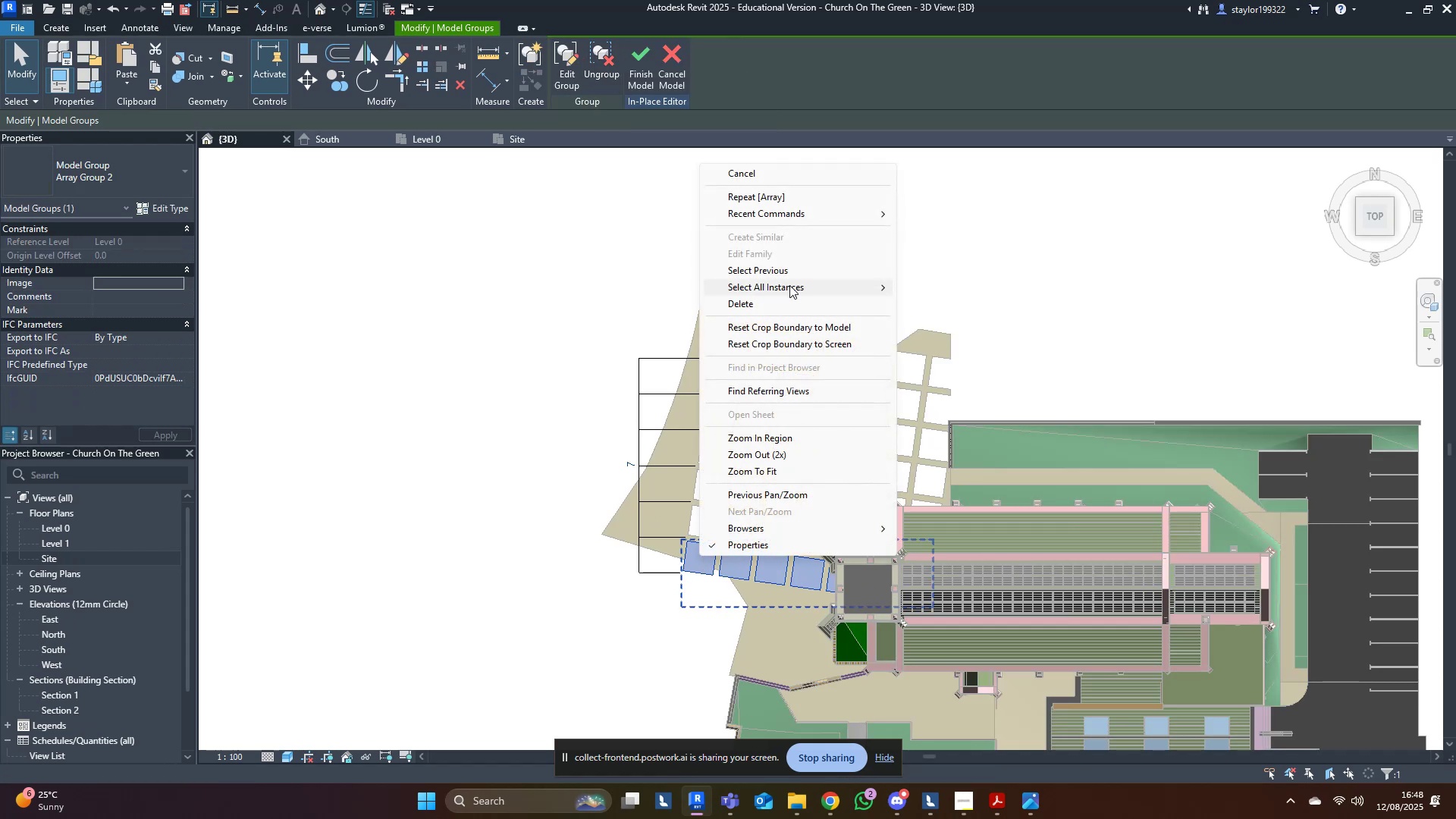 
left_click([789, 284])
 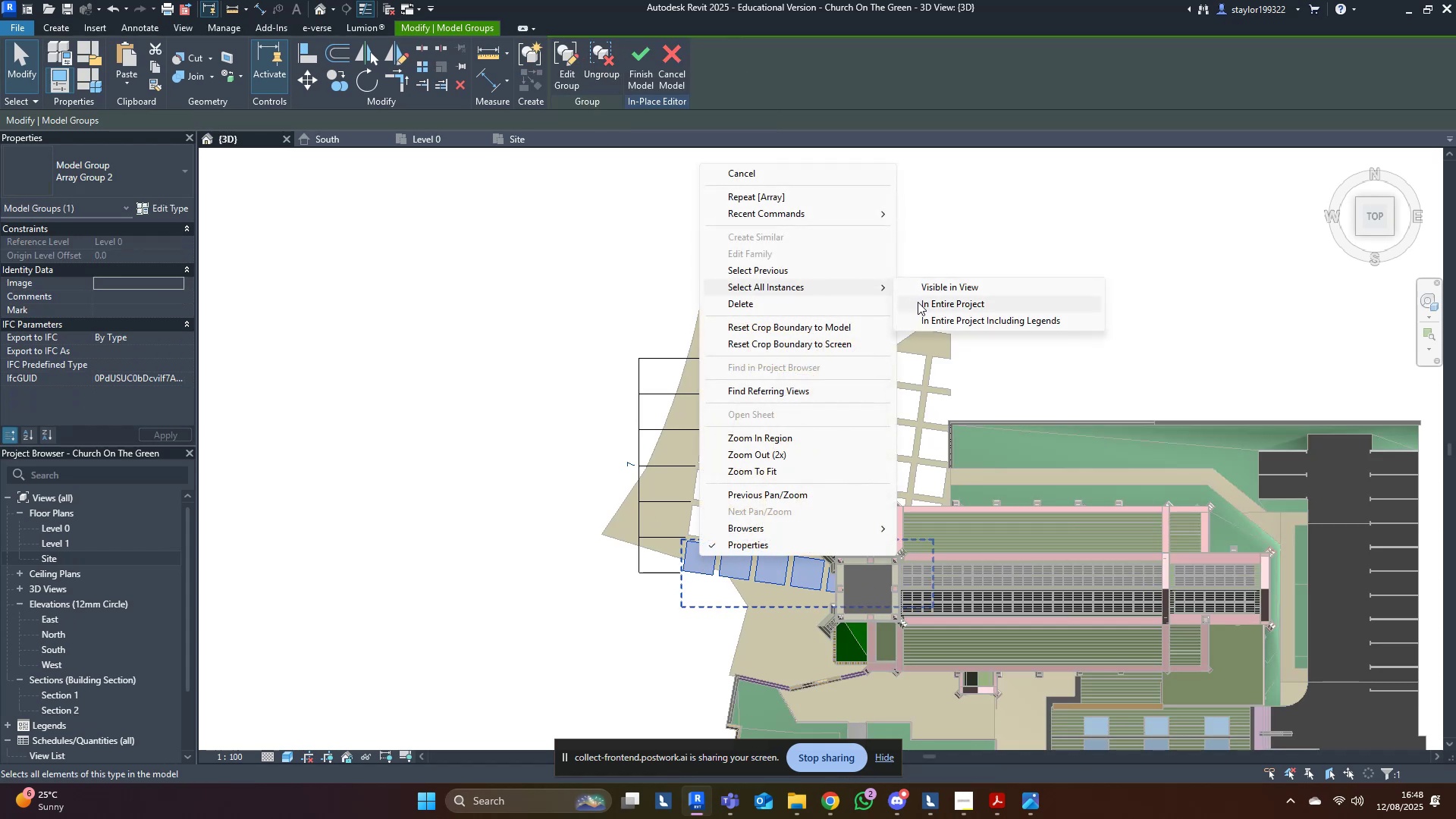 
left_click([918, 302])
 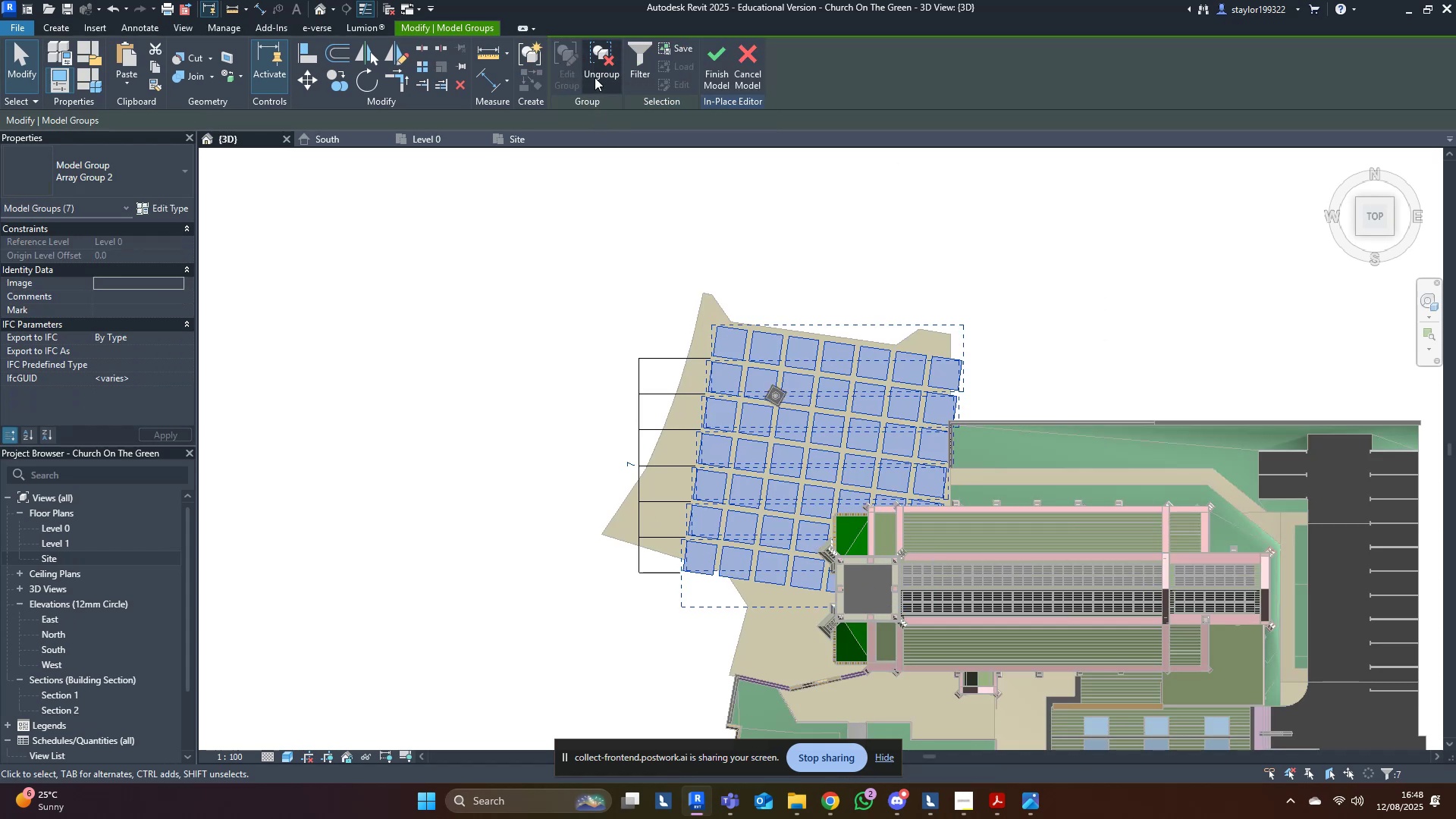 
left_click([601, 65])
 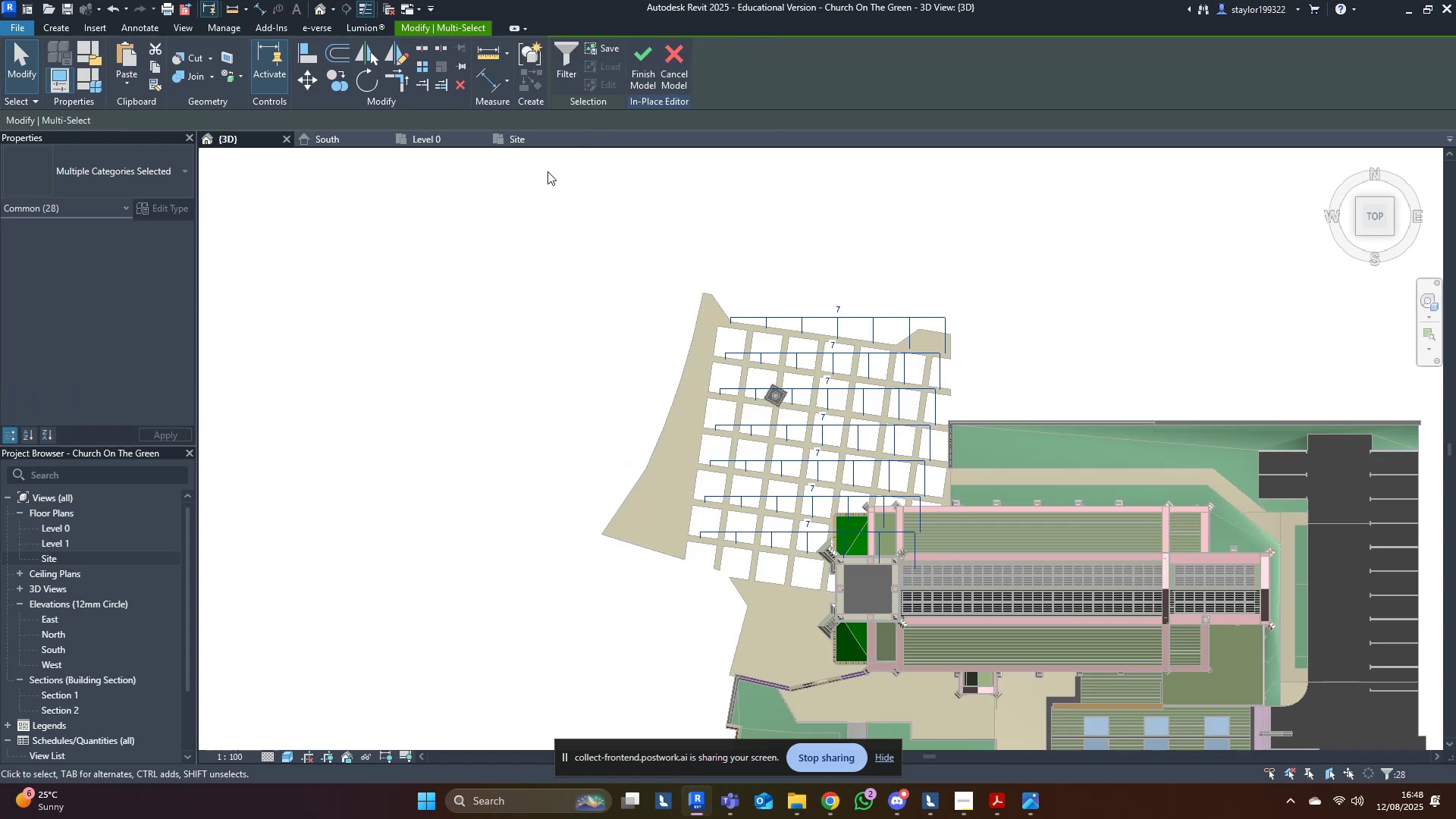 
middle_click([507, 412])
 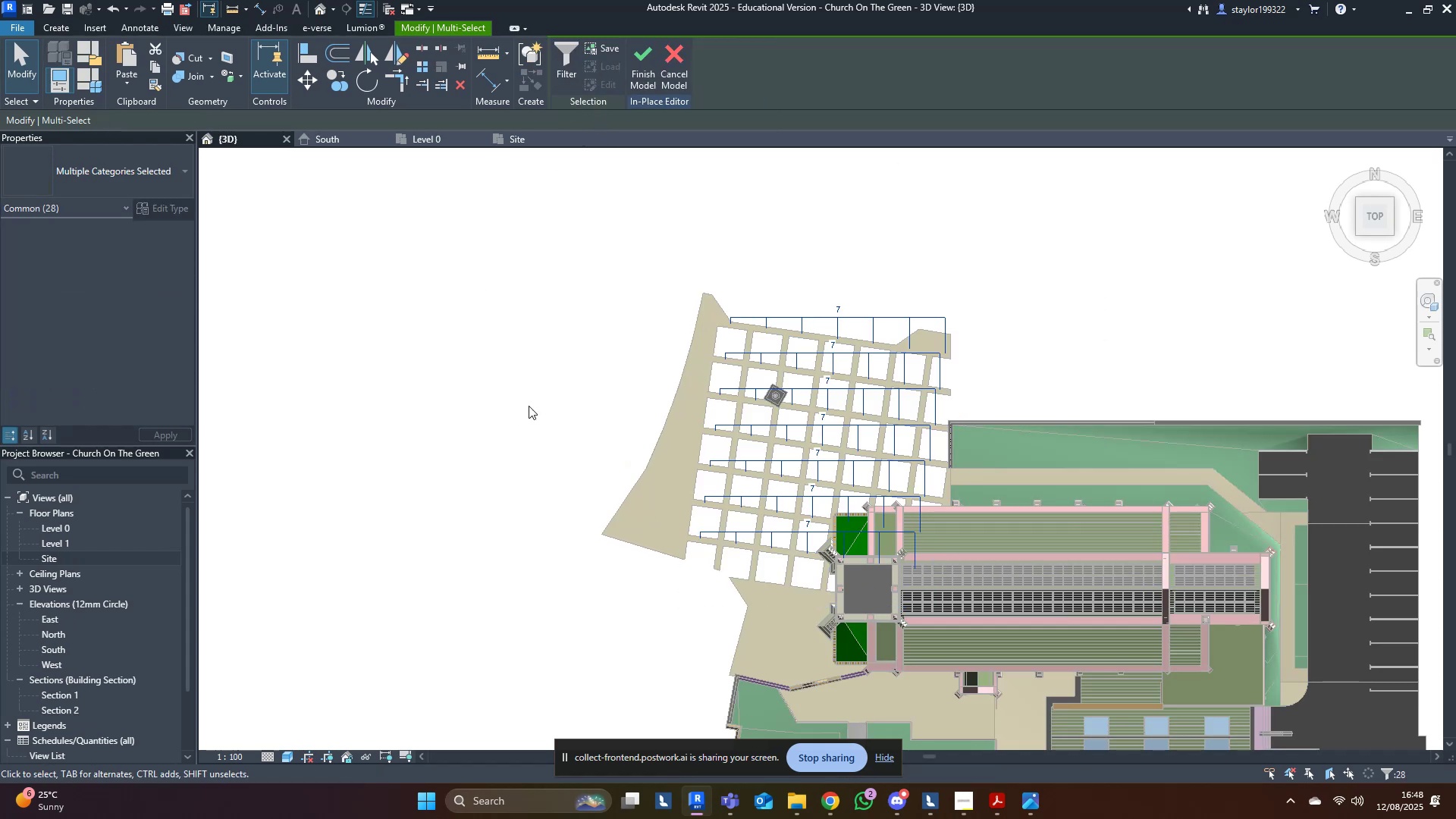 
left_click([530, 404])
 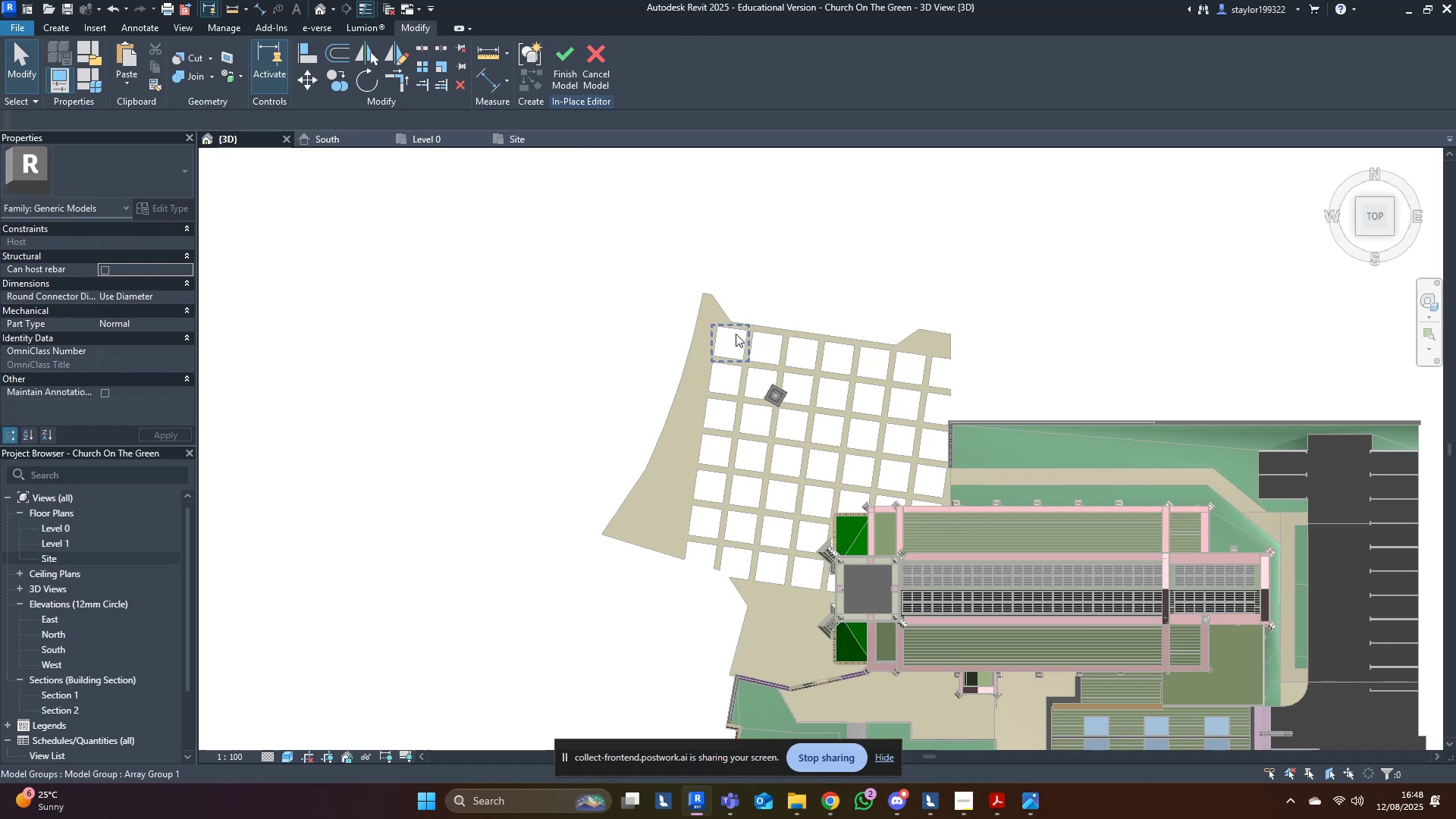 
left_click([736, 334])
 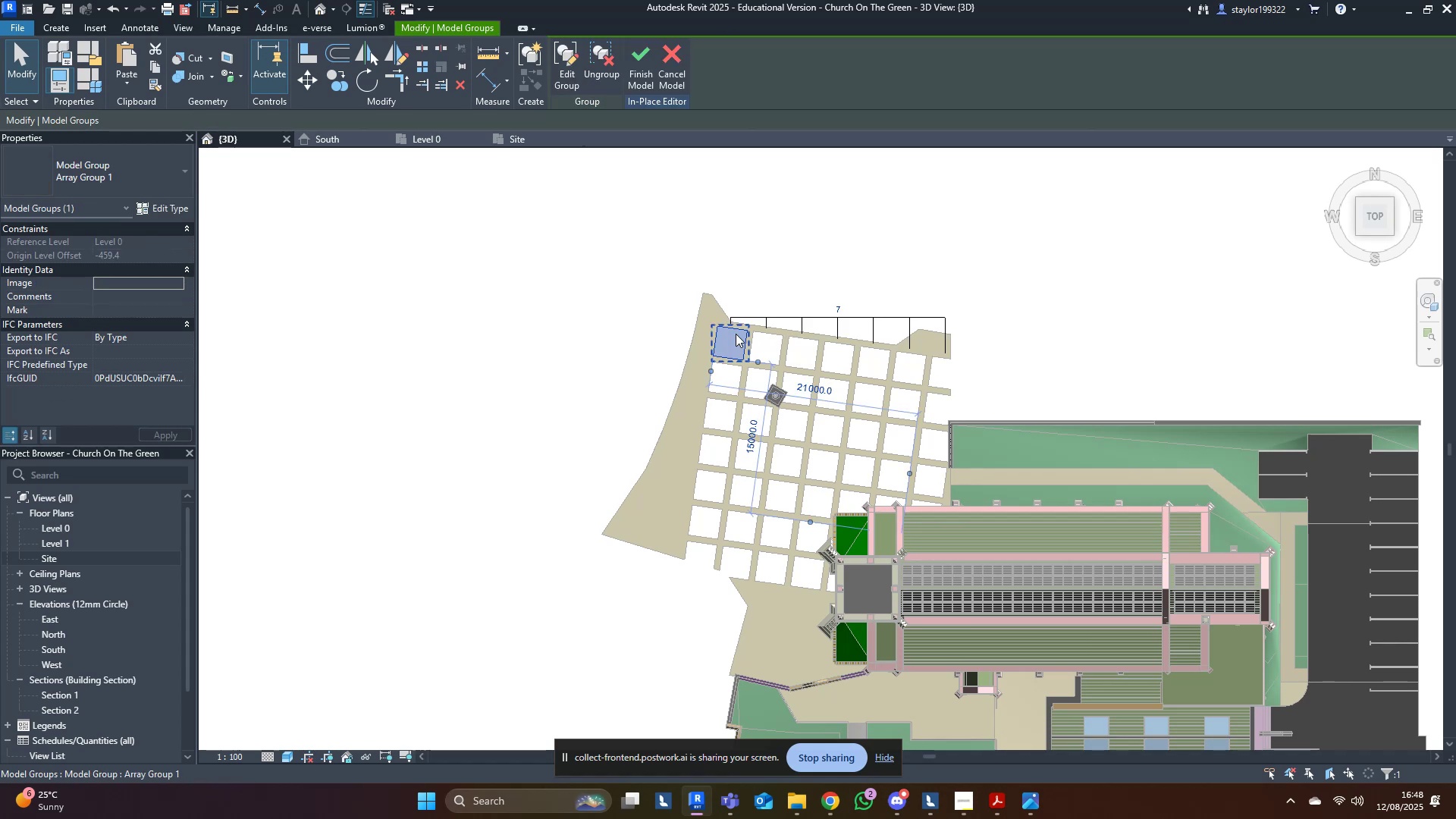 
right_click([736, 334])
 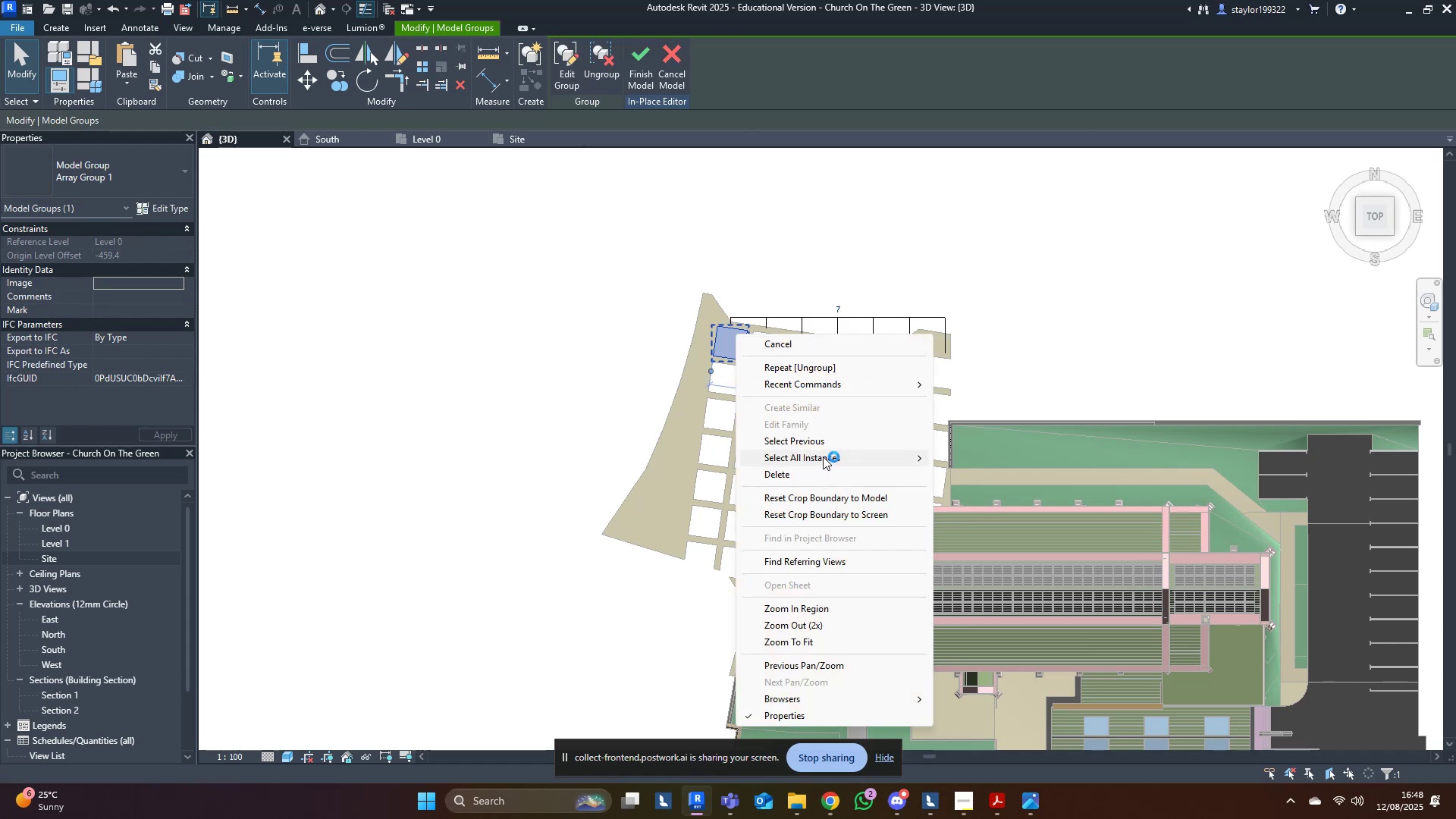 
left_click([824, 455])
 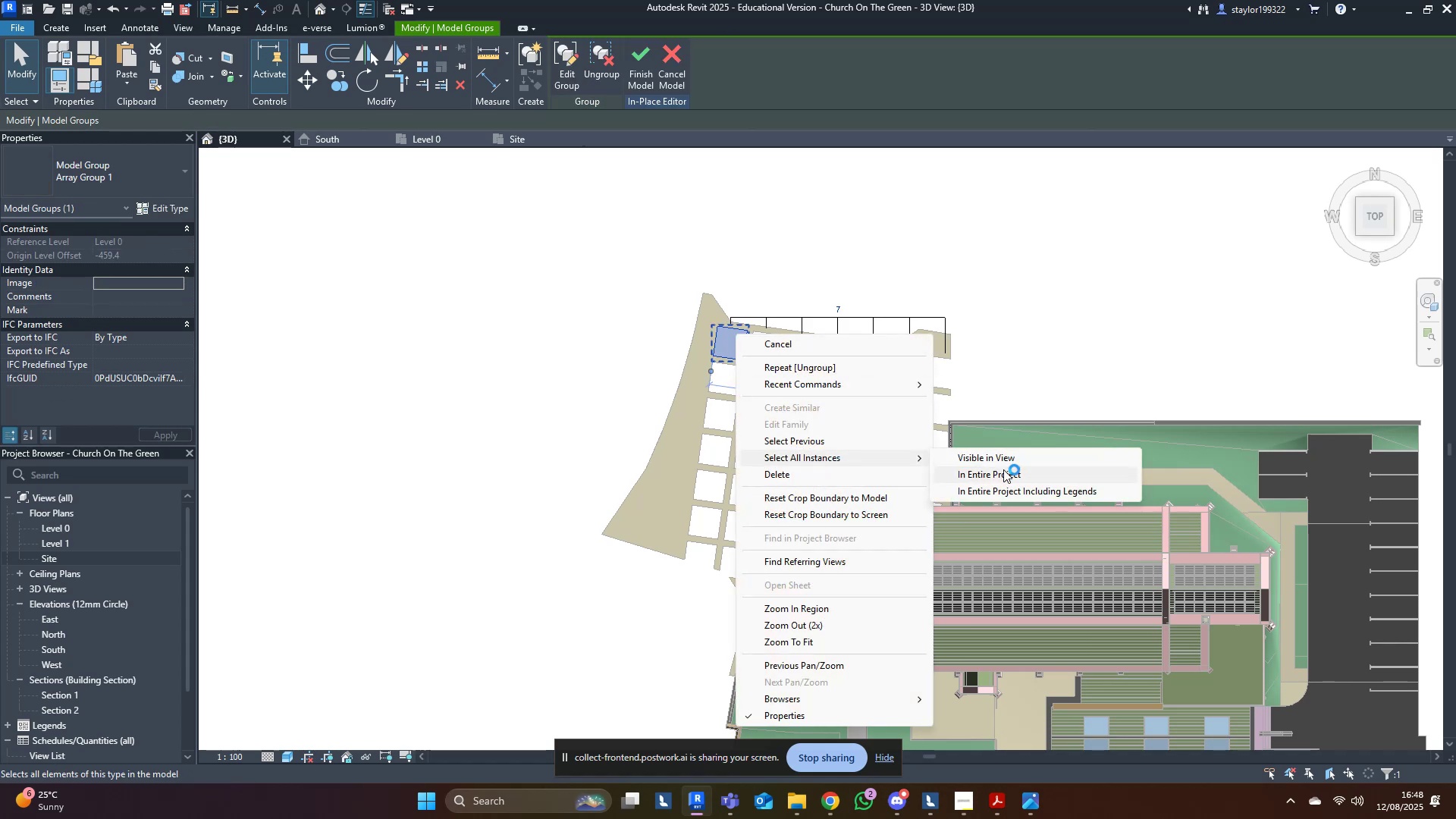 
left_click([1003, 472])
 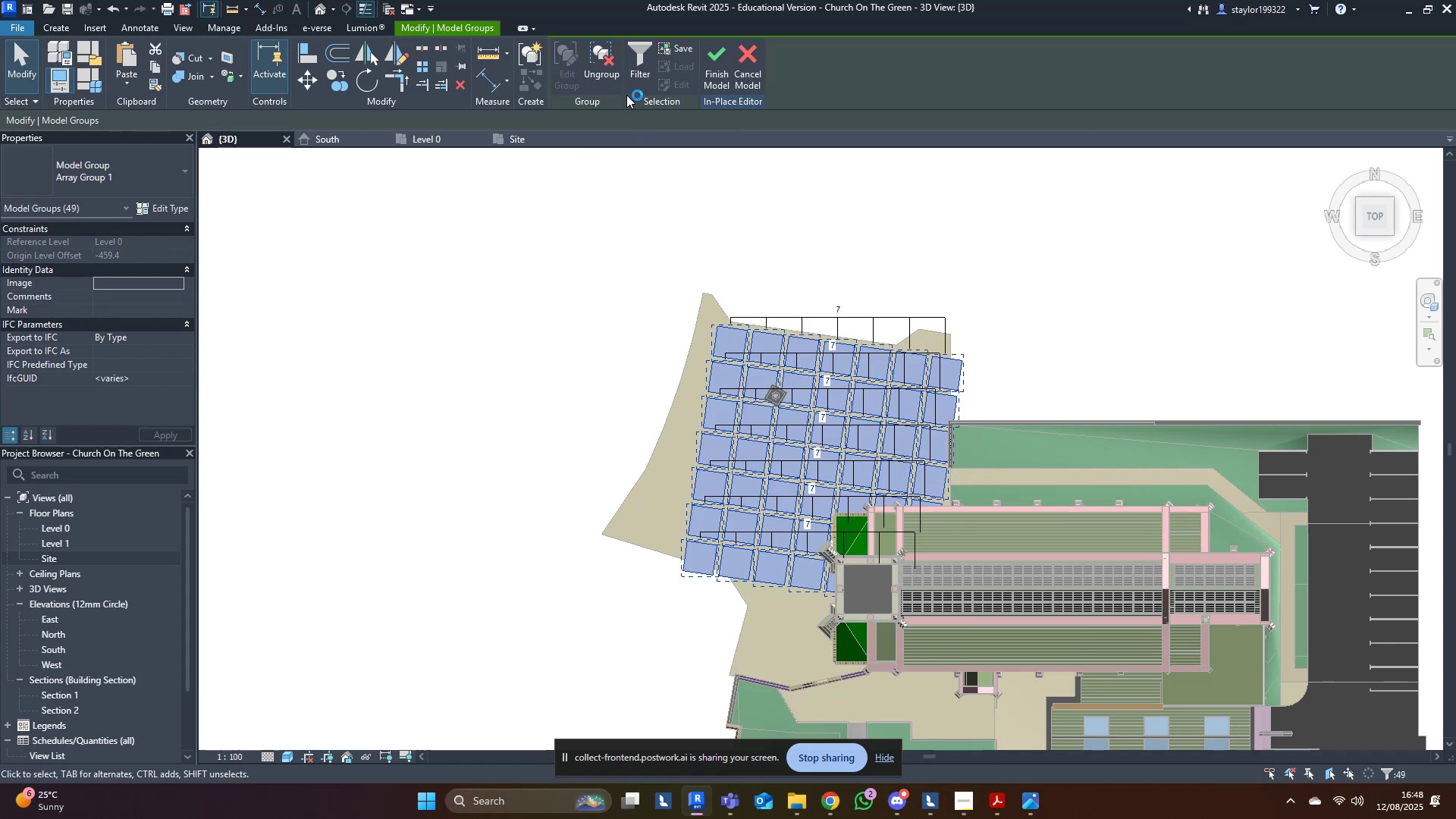 
left_click([601, 59])
 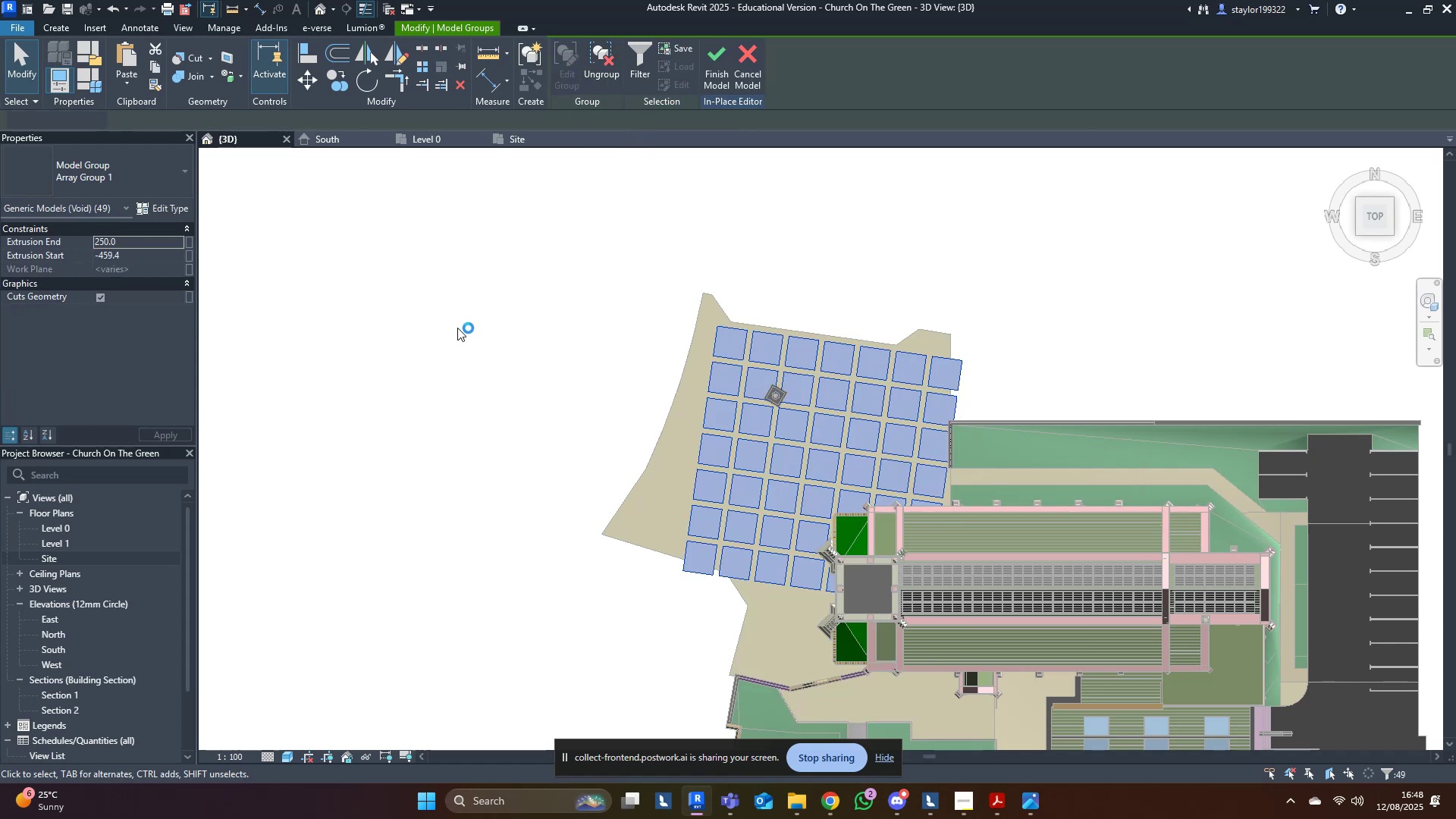 
left_click([457, 325])
 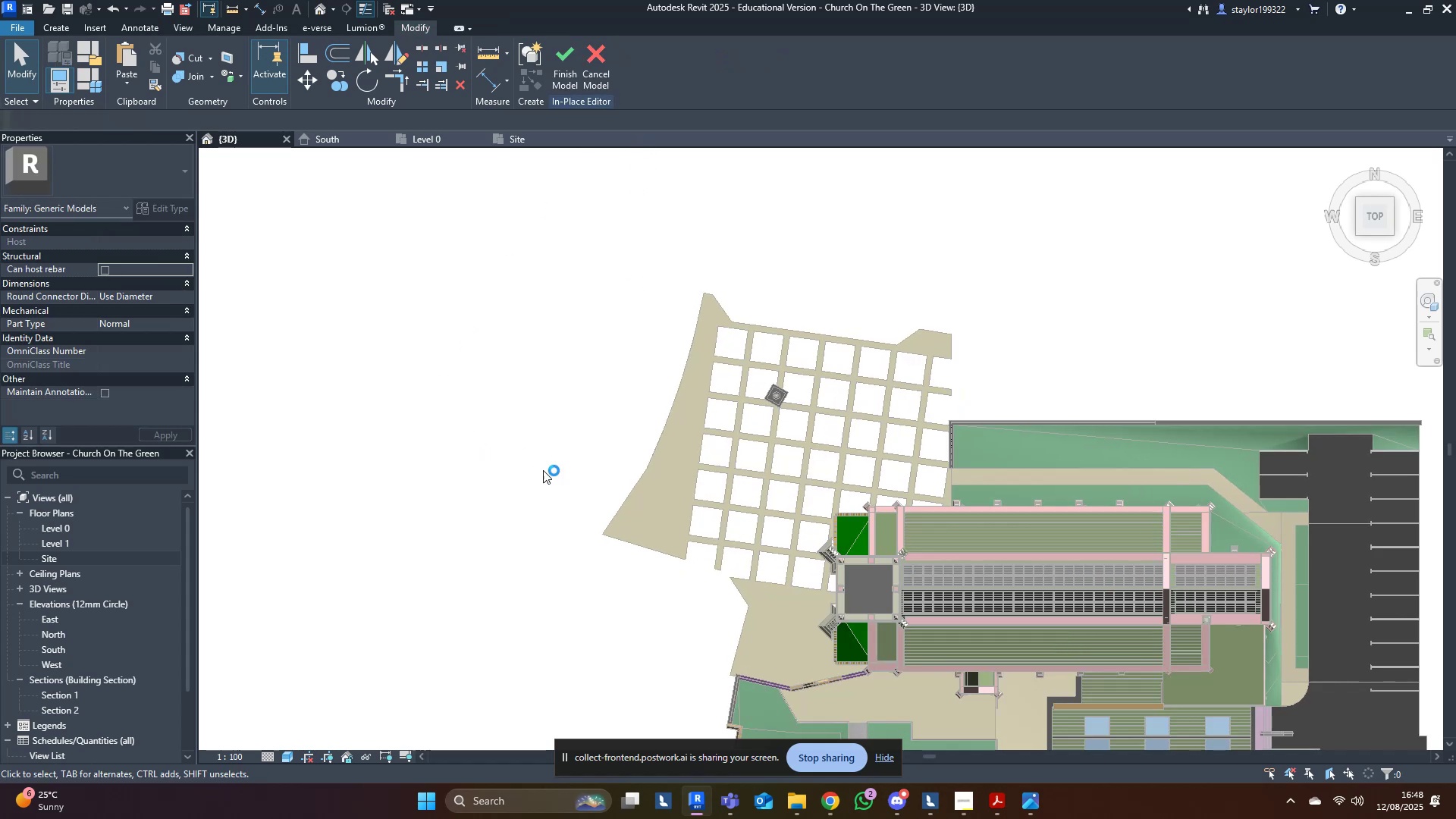 
scroll: coordinate [711, 696], scroll_direction: up, amount: 3.0
 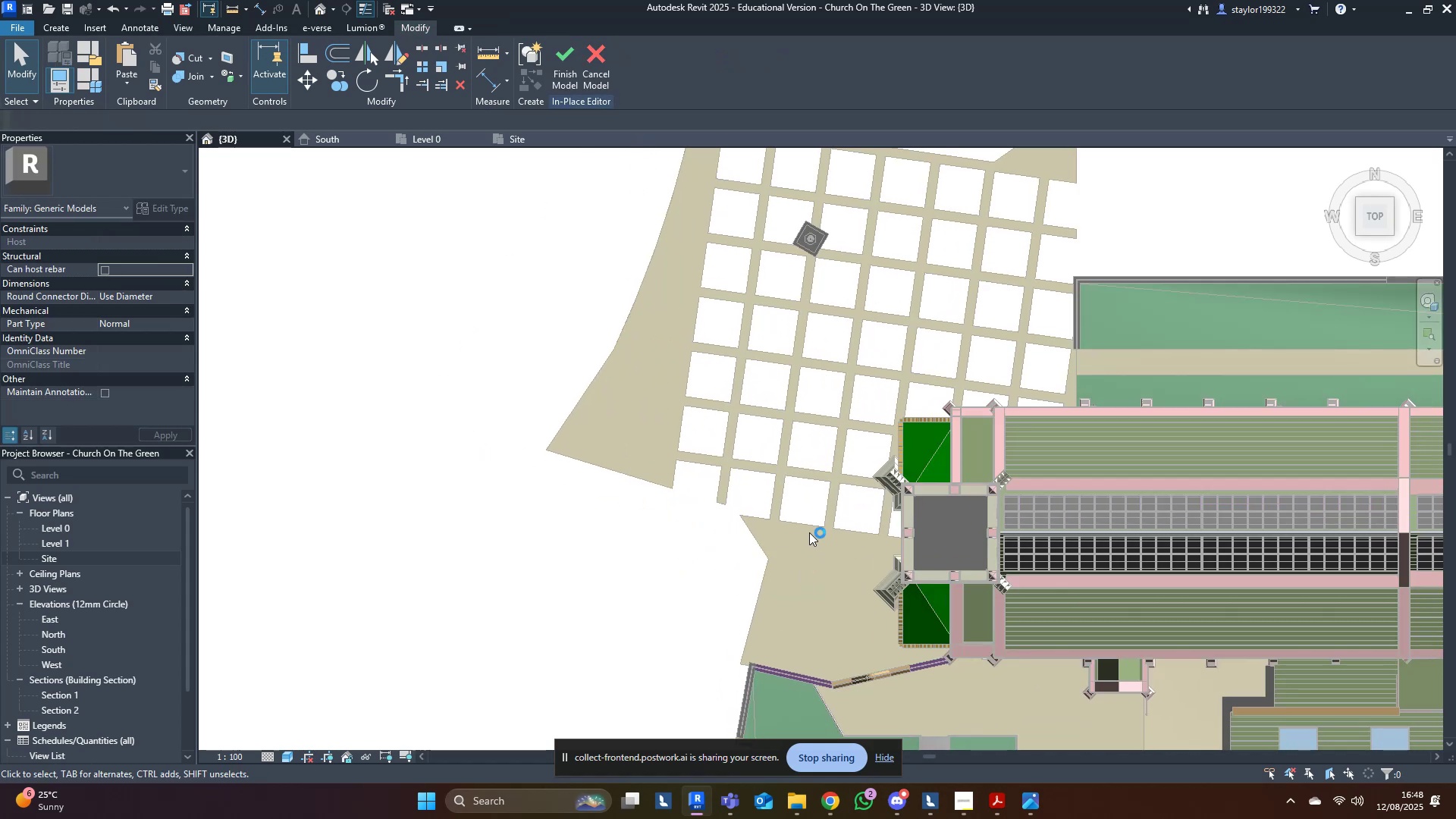 
left_click([807, 527])
 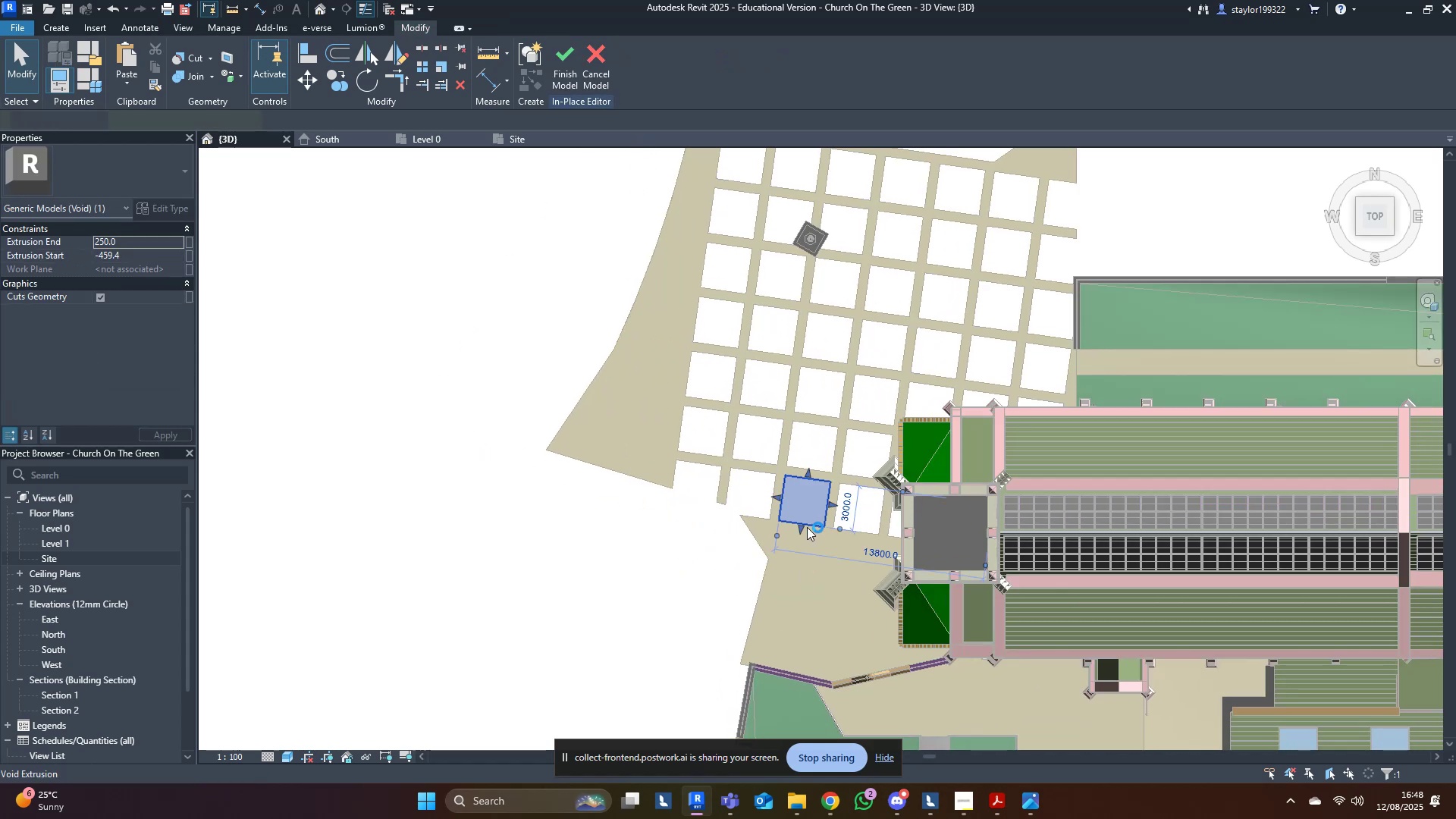 
hold_key(key=ControlLeft, duration=1.53)
left_click([867, 534])
 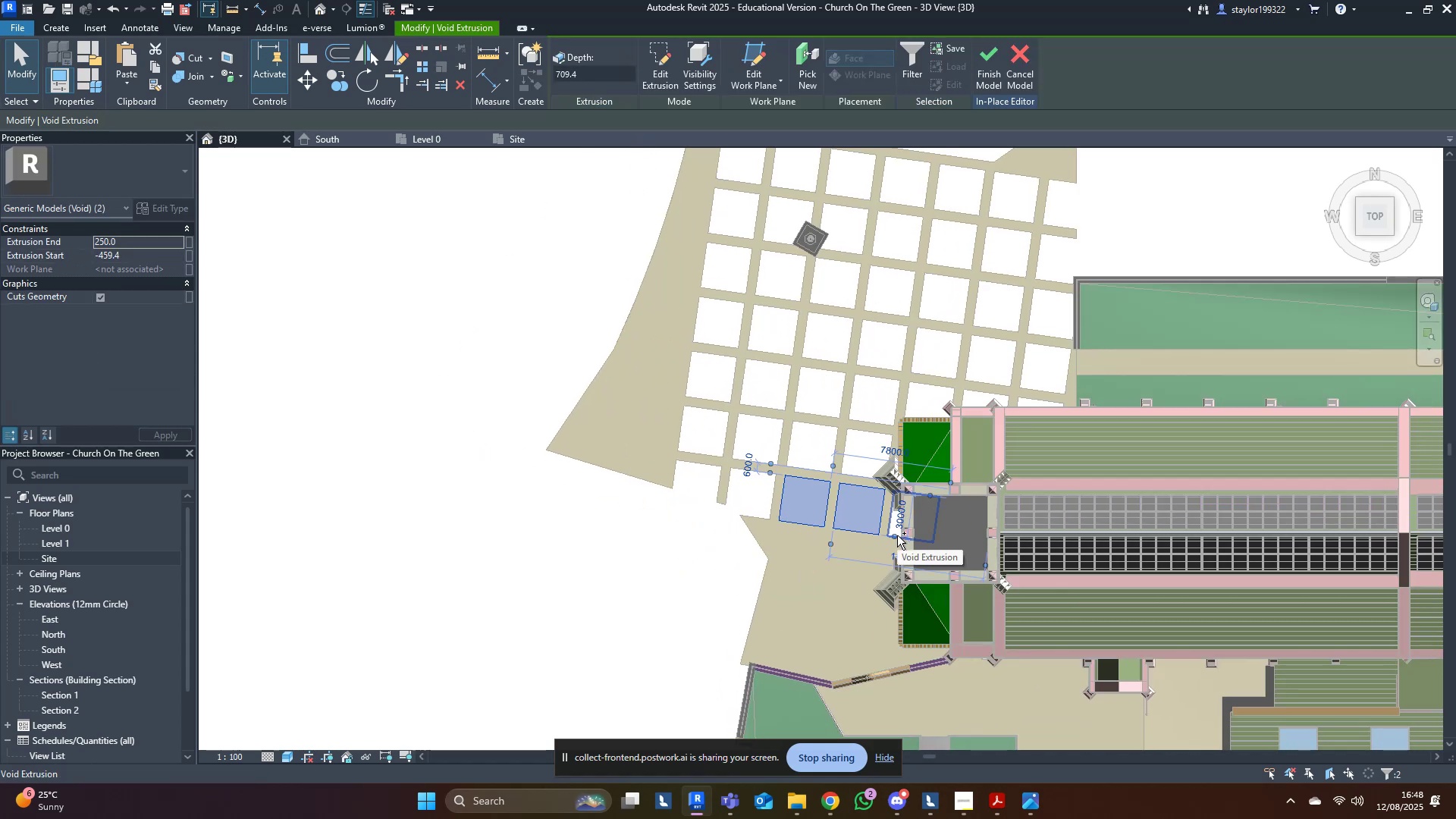 
hold_key(key=ControlLeft, duration=0.56)
left_click([897, 535])
 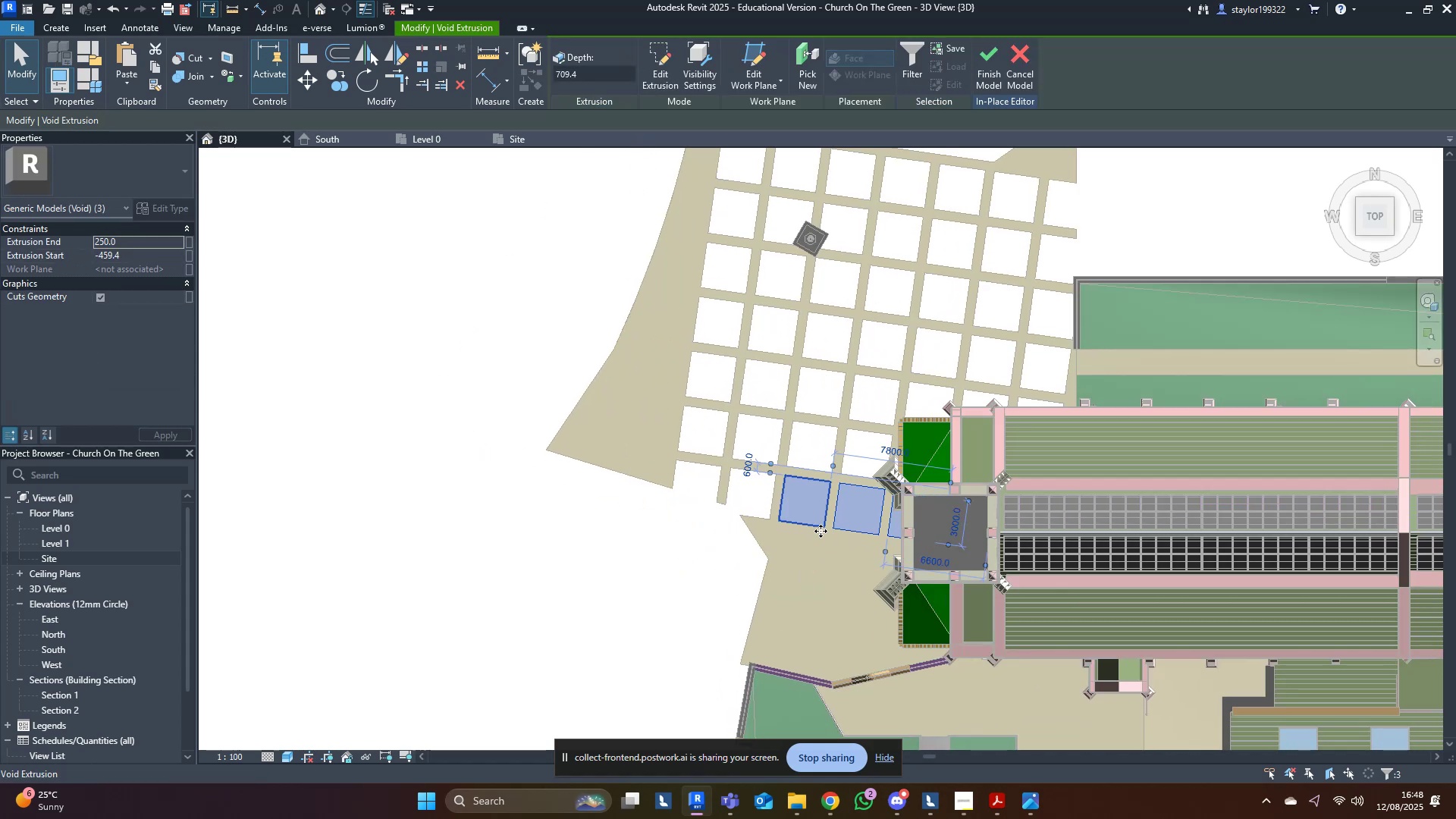 
scroll: coordinate [830, 521], scroll_direction: up, amount: 3.0
 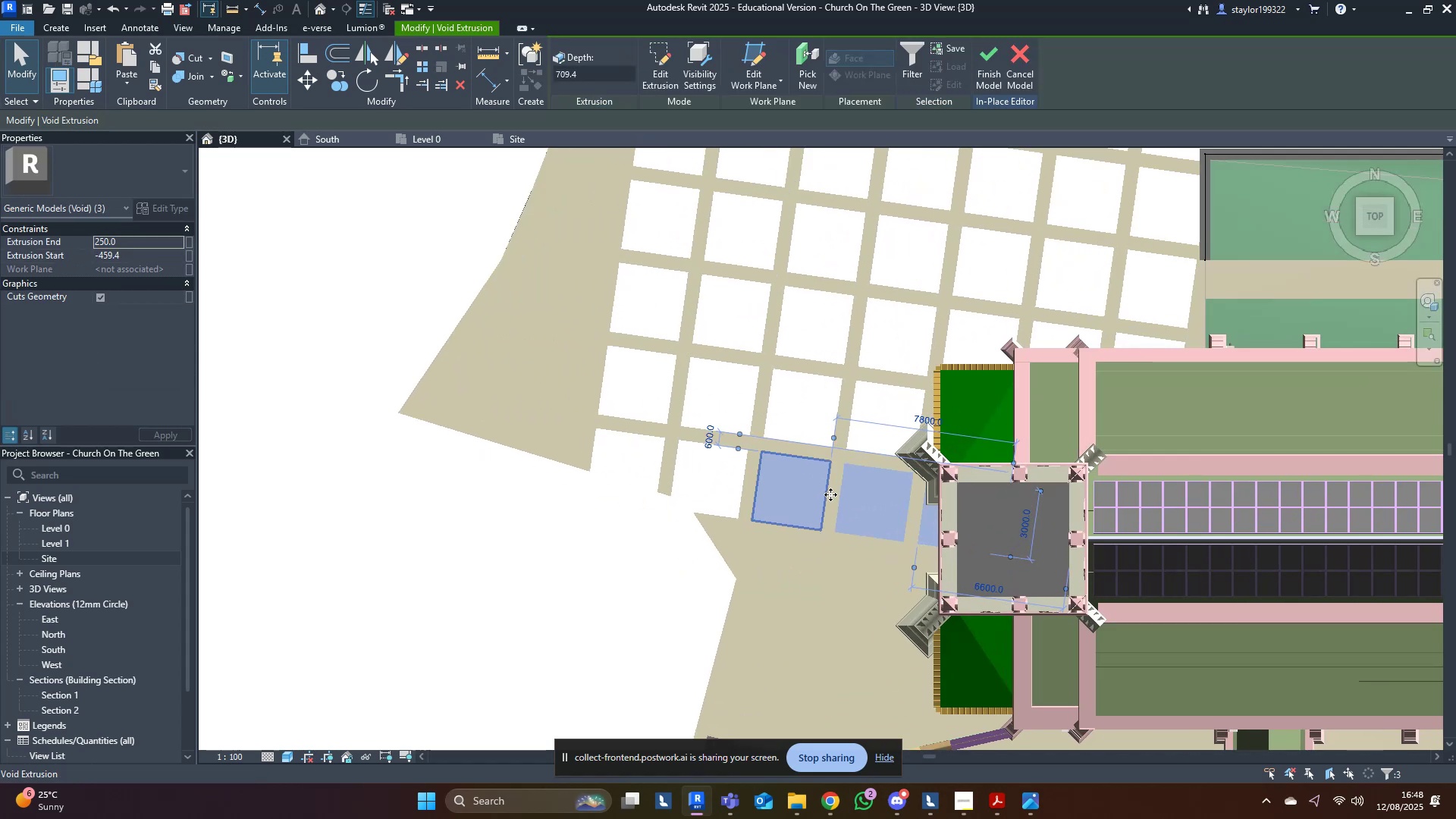 
type(mv)
key(Escape)
key(Escape)
key(Escape)
 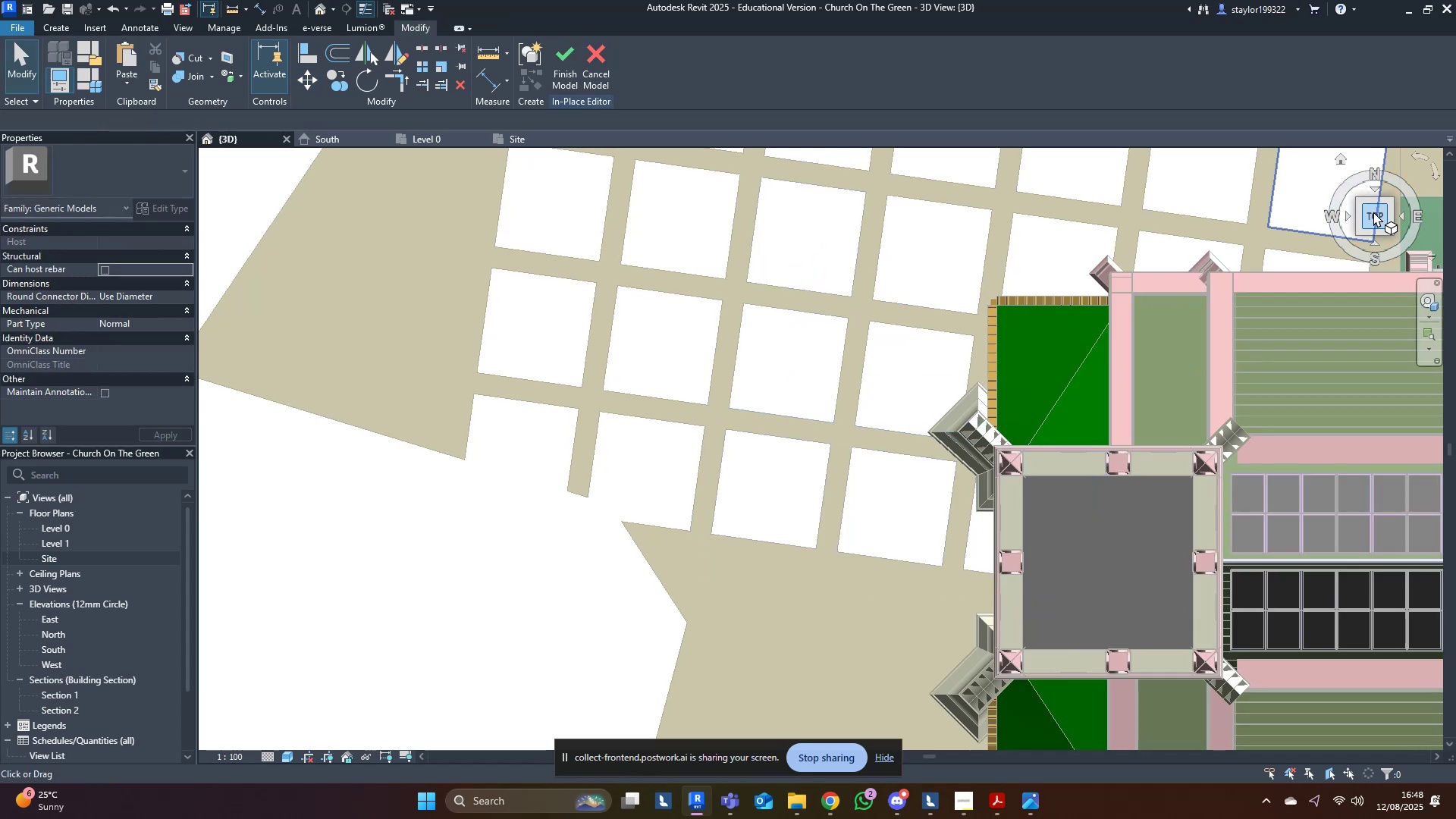 
scroll: coordinate [830, 494], scroll_direction: up, amount: 3.0
 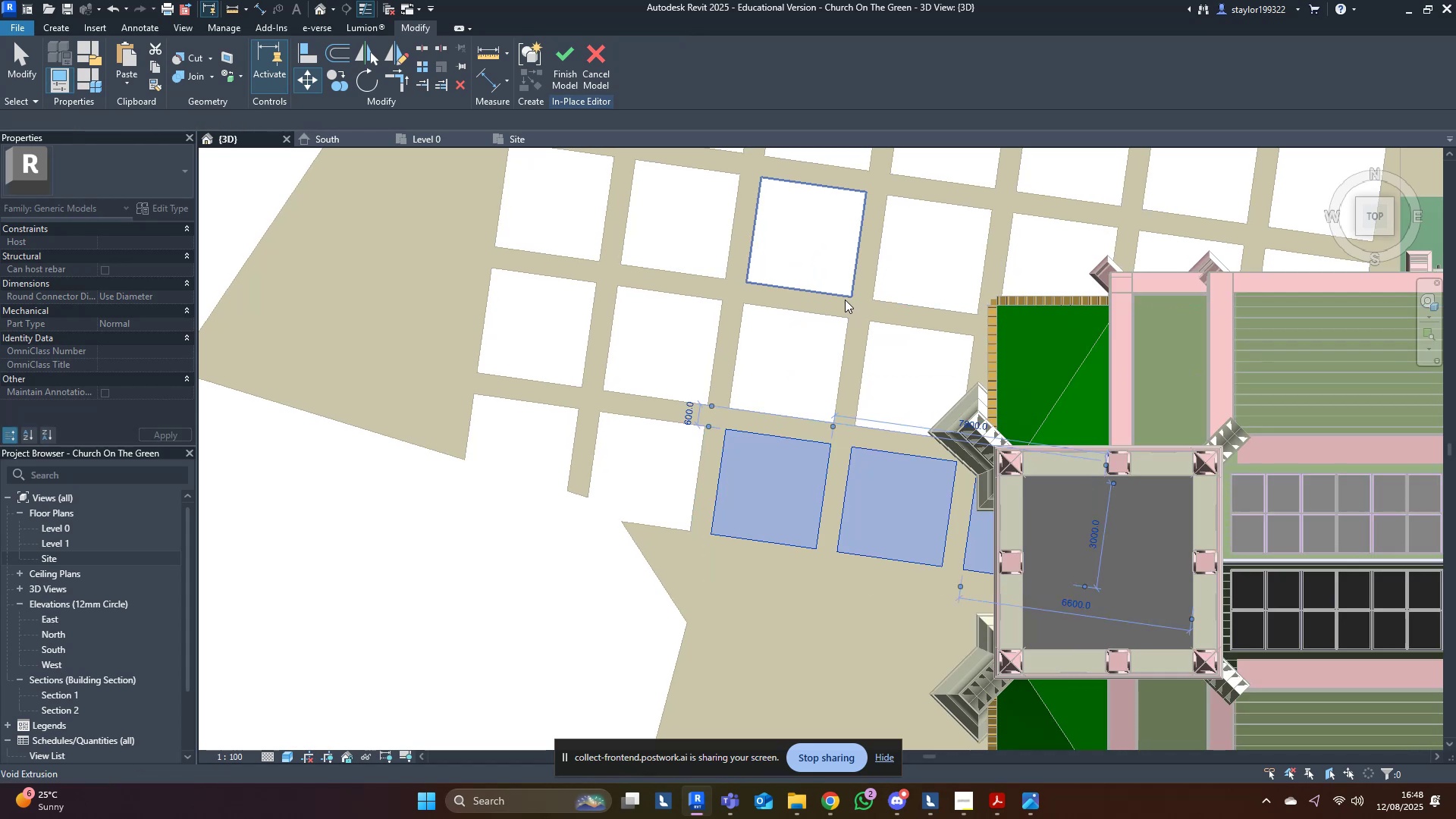 
left_click([1376, 213])
 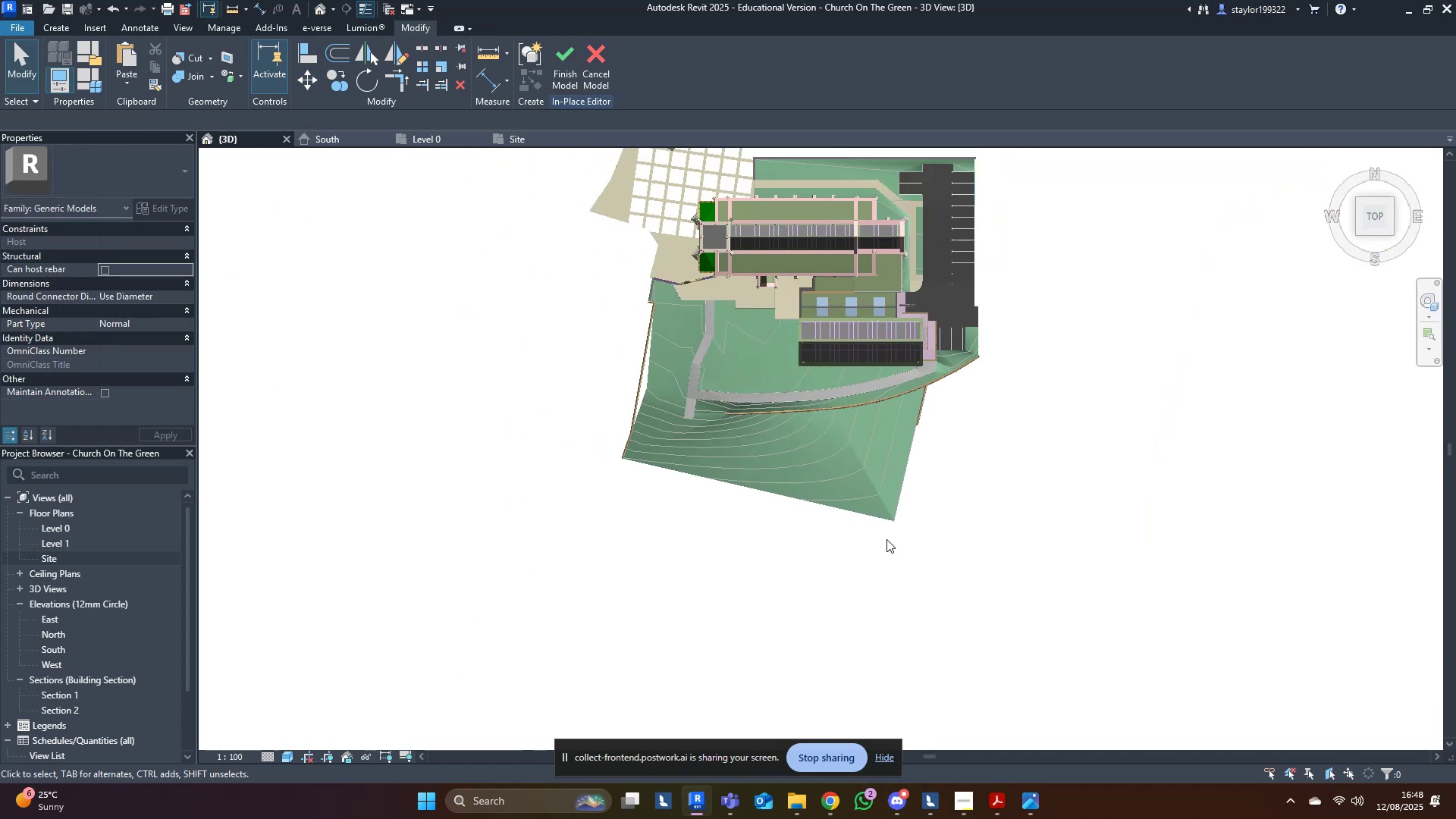 
scroll: coordinate [737, 386], scroll_direction: up, amount: 8.0
 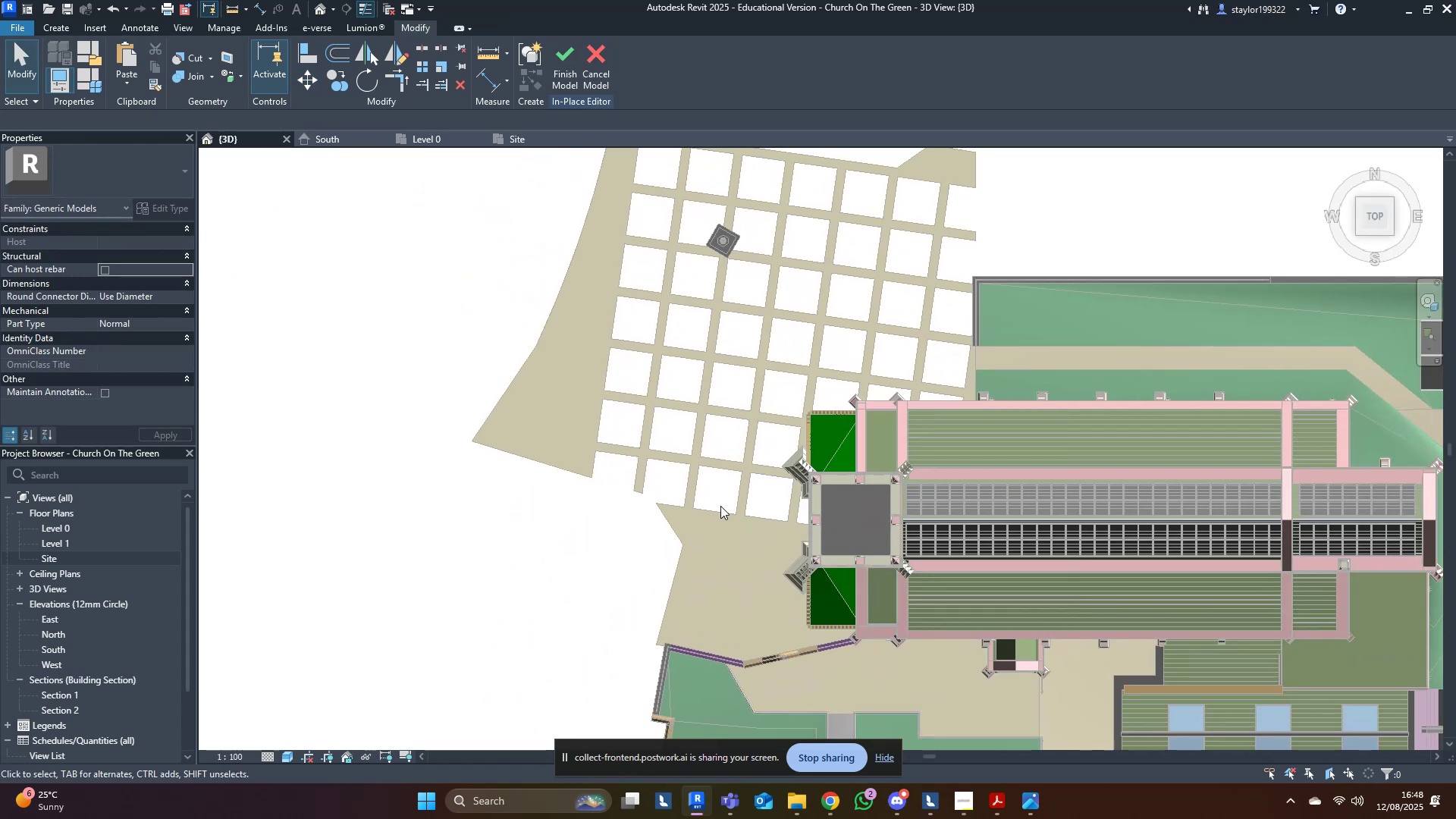 
hold_key(key=ControlLeft, duration=1.52)
left_click([793, 508])
 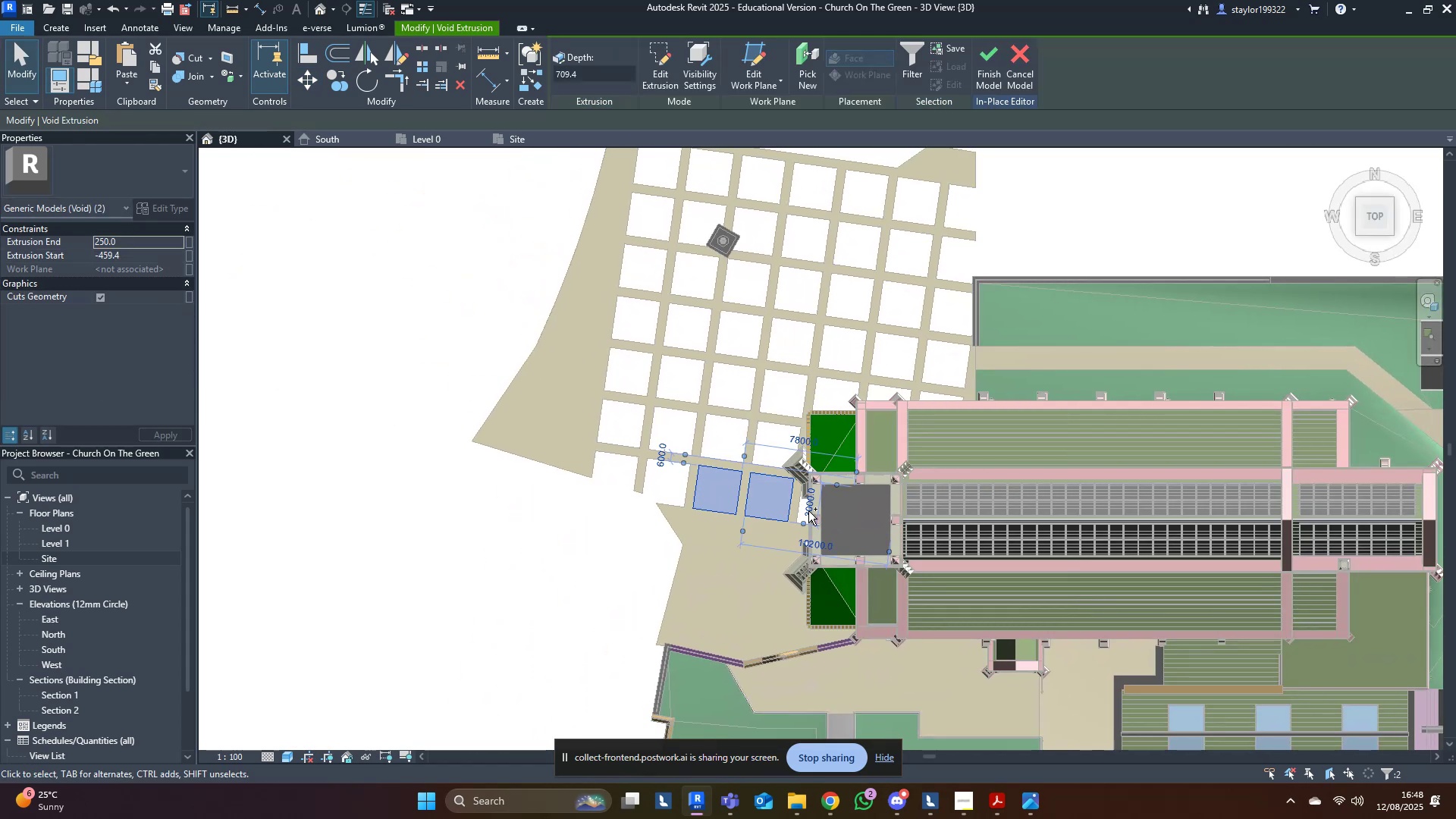 
double_click([808, 511])
 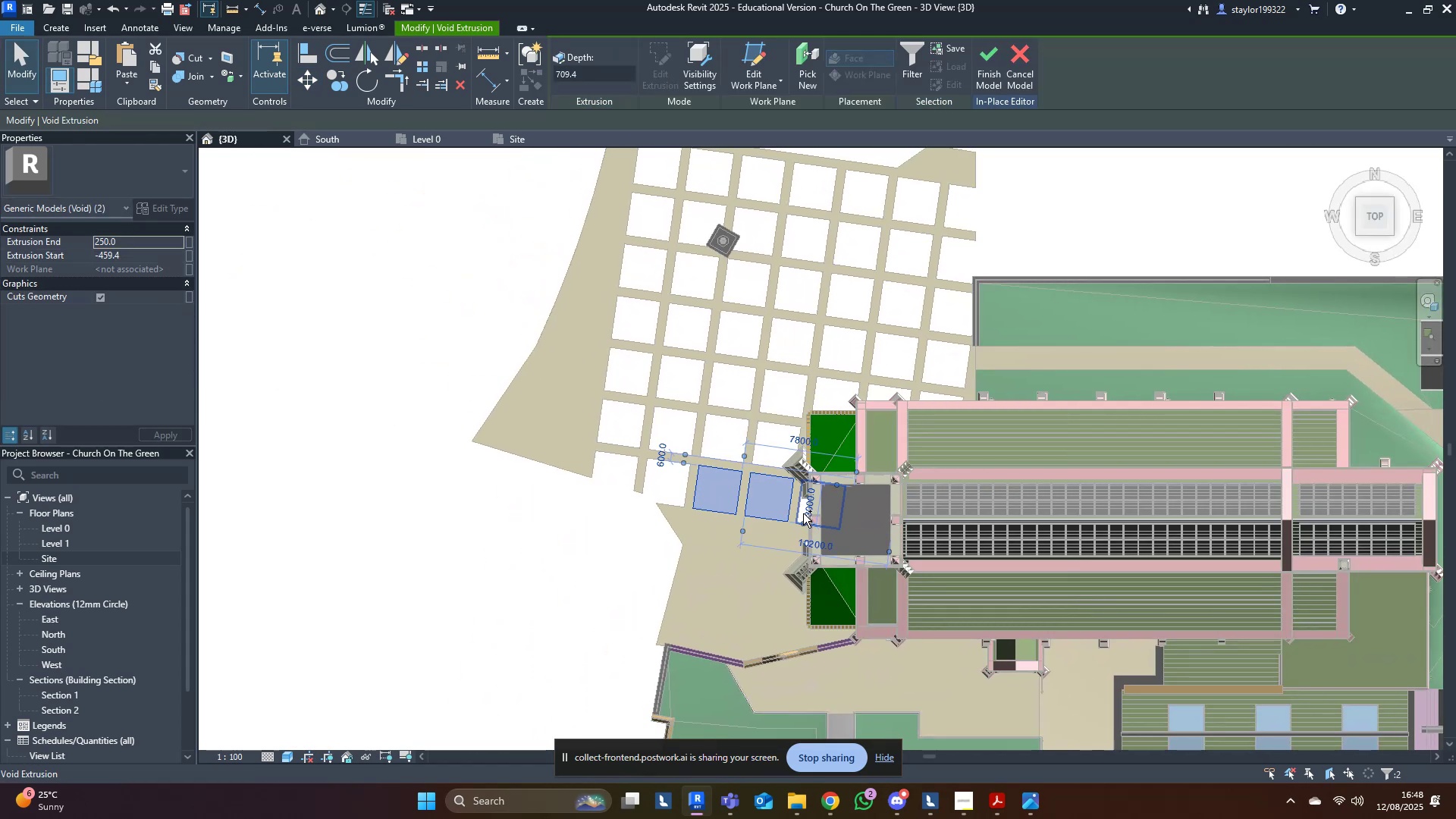 
hold_key(key=ControlLeft, duration=0.35)
left_click([800, 513])
 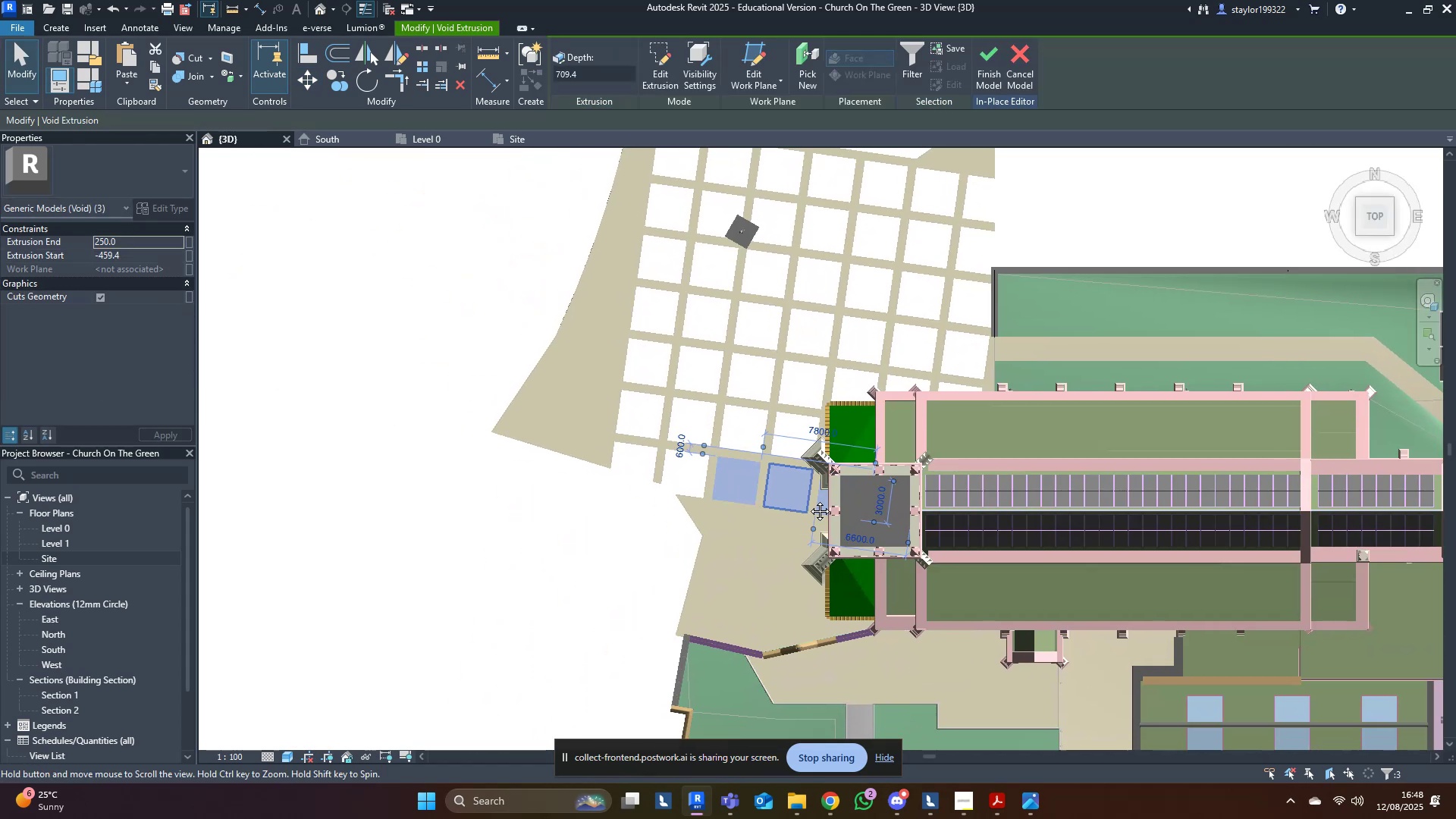 
scroll: coordinate [832, 475], scroll_direction: up, amount: 5.0
 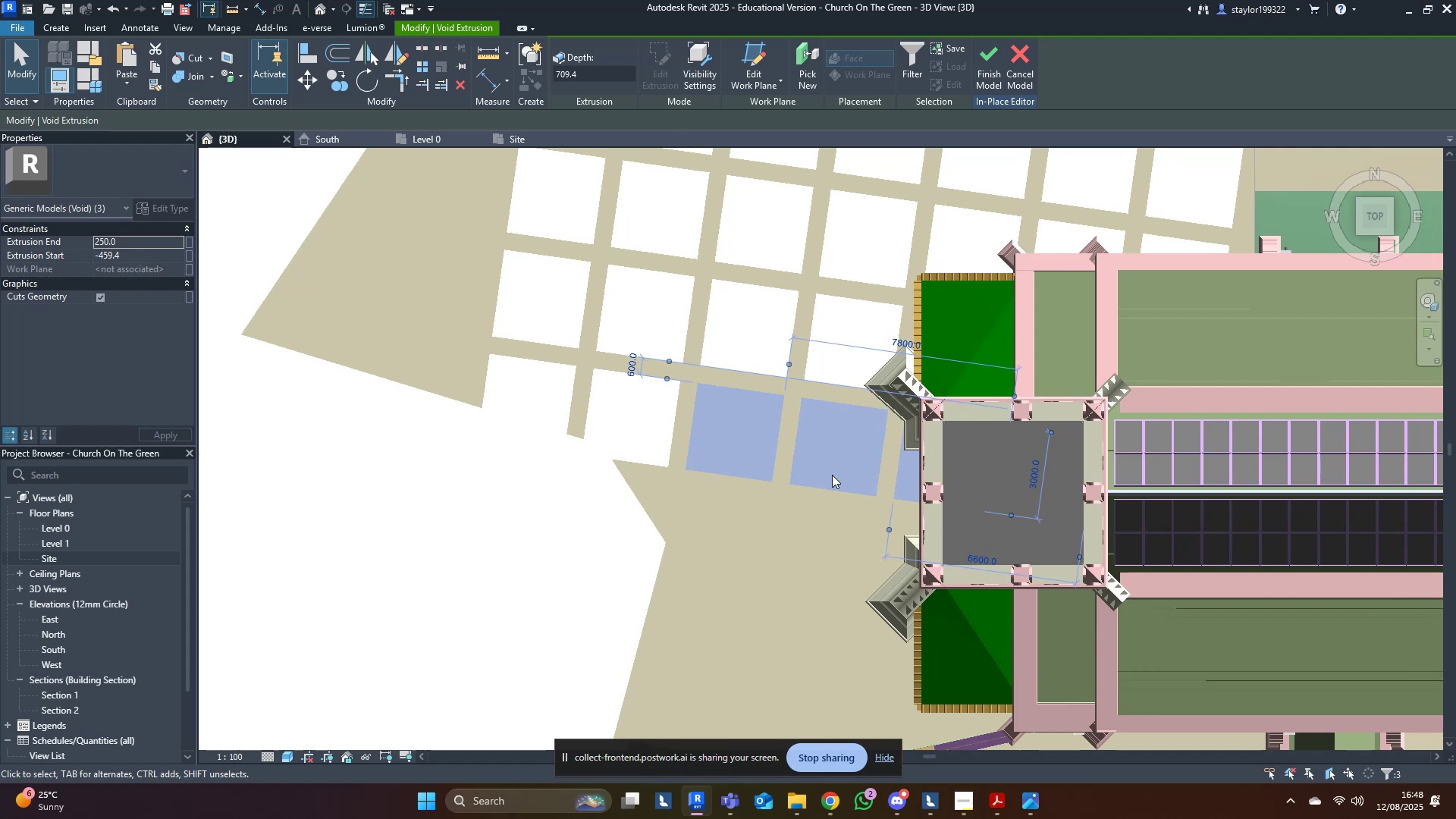 
type(mv)
 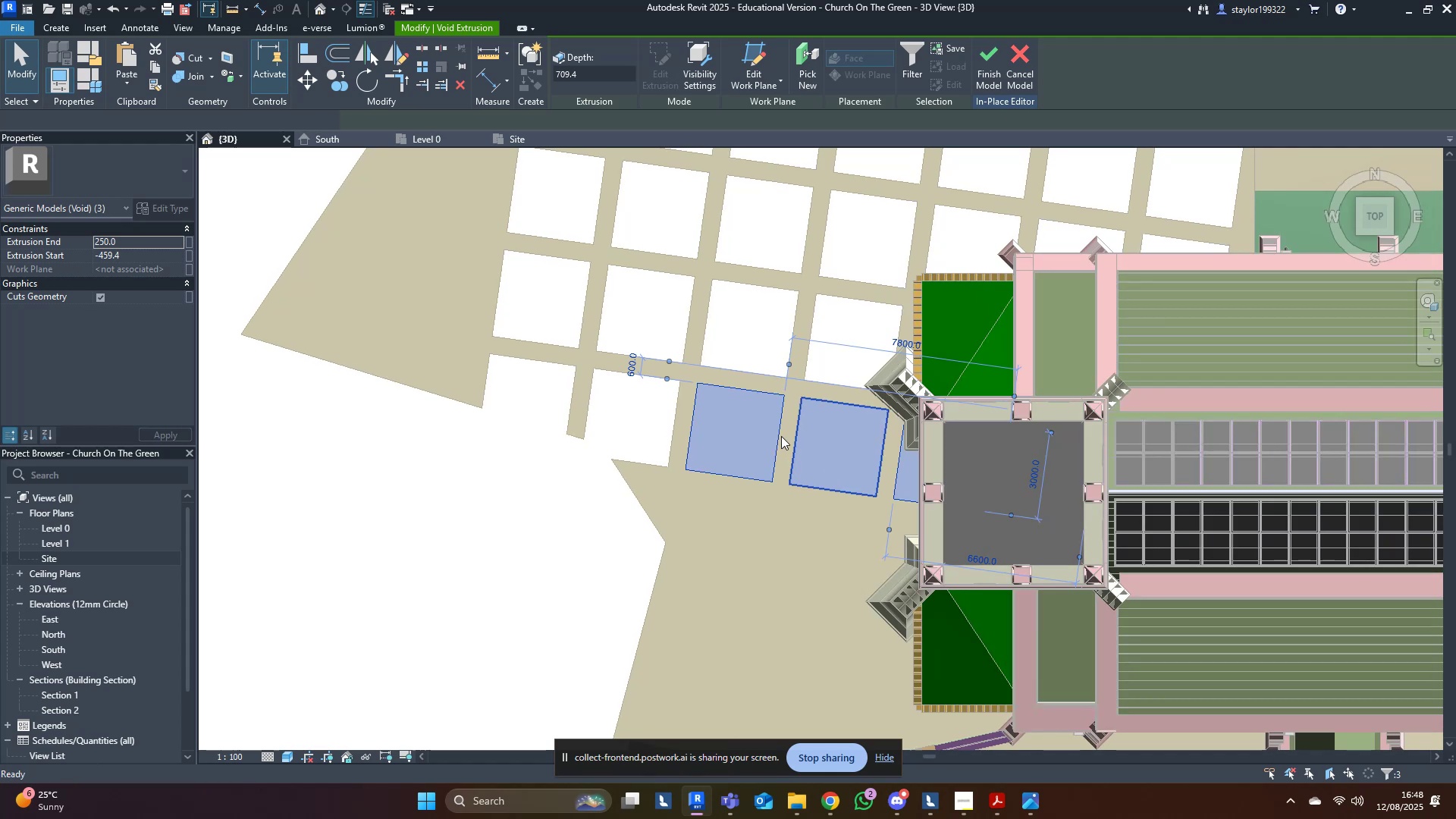 
scroll: coordinate [778, 432], scroll_direction: up, amount: 3.0
 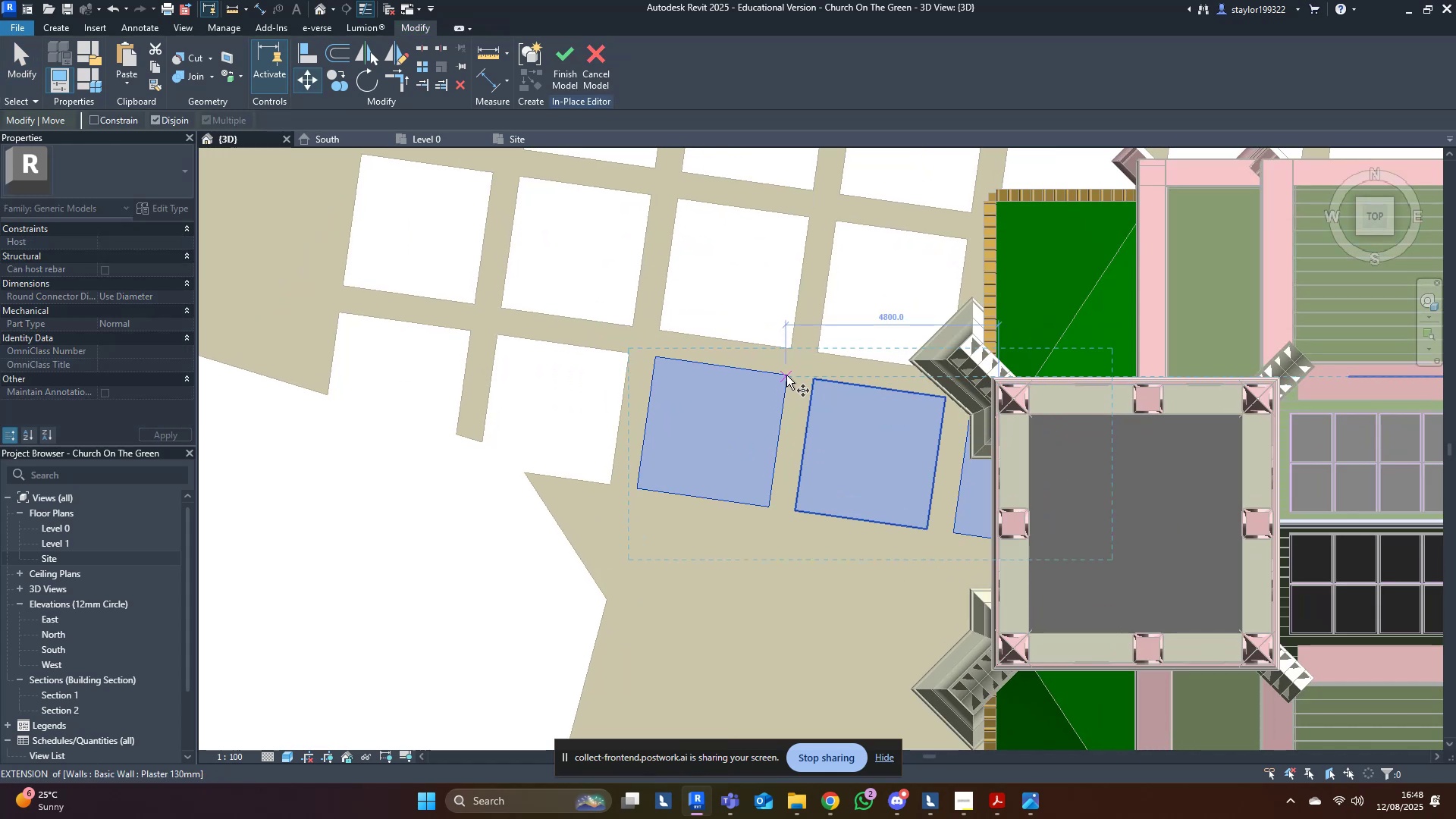 
left_click([786, 375])
 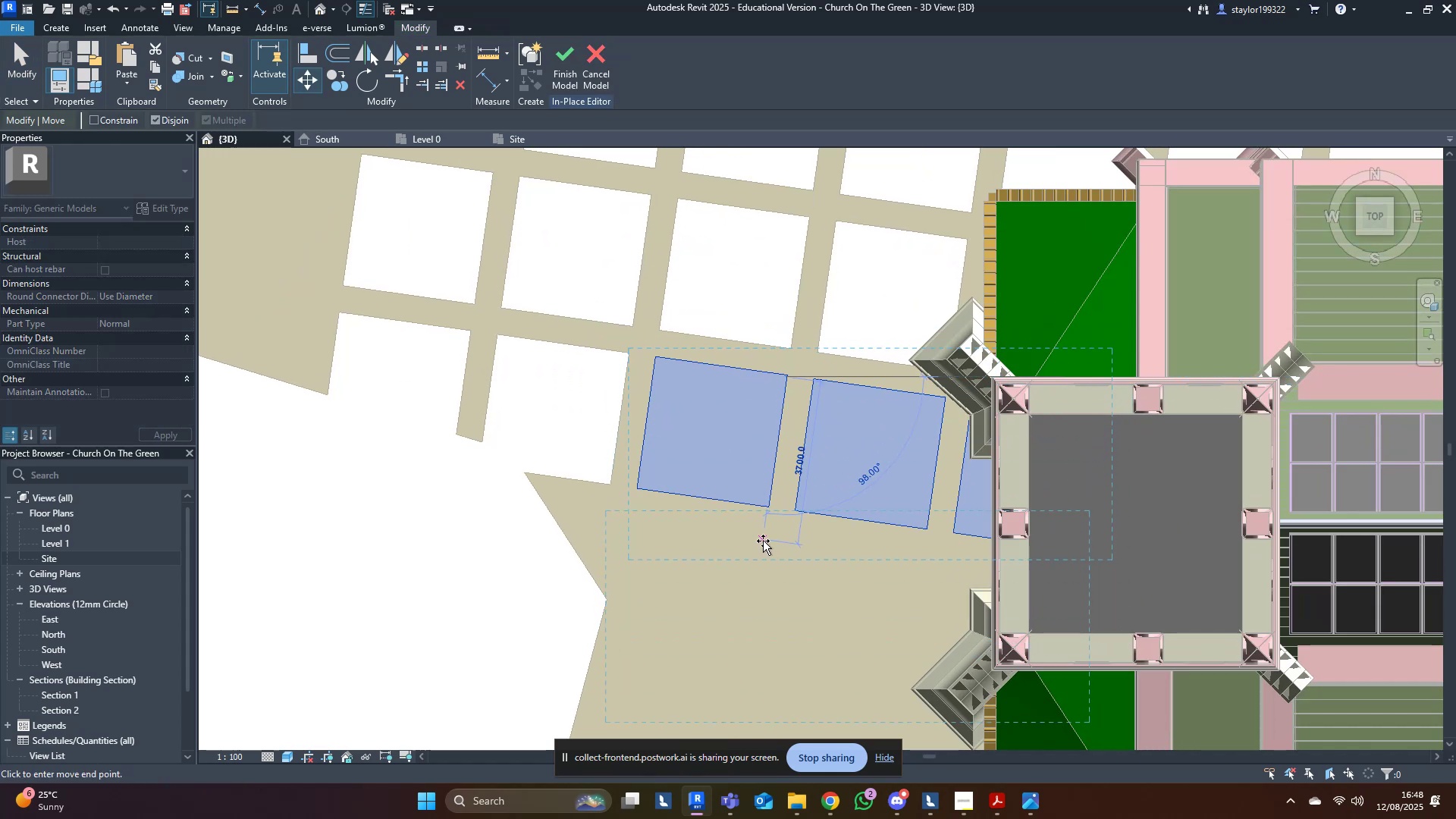 
key(Escape)
 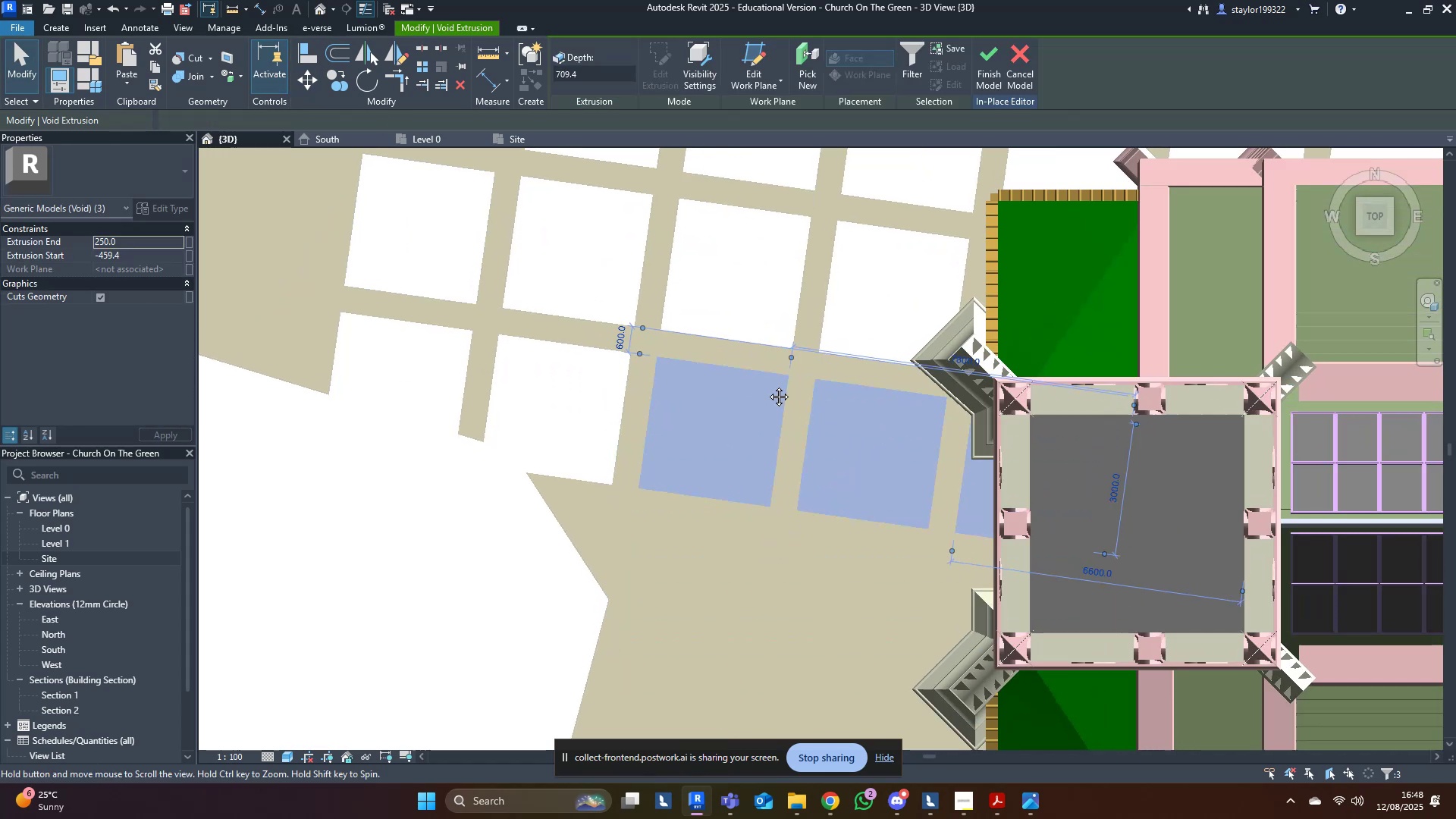 
scroll: coordinate [686, 392], scroll_direction: up, amount: 5.0
 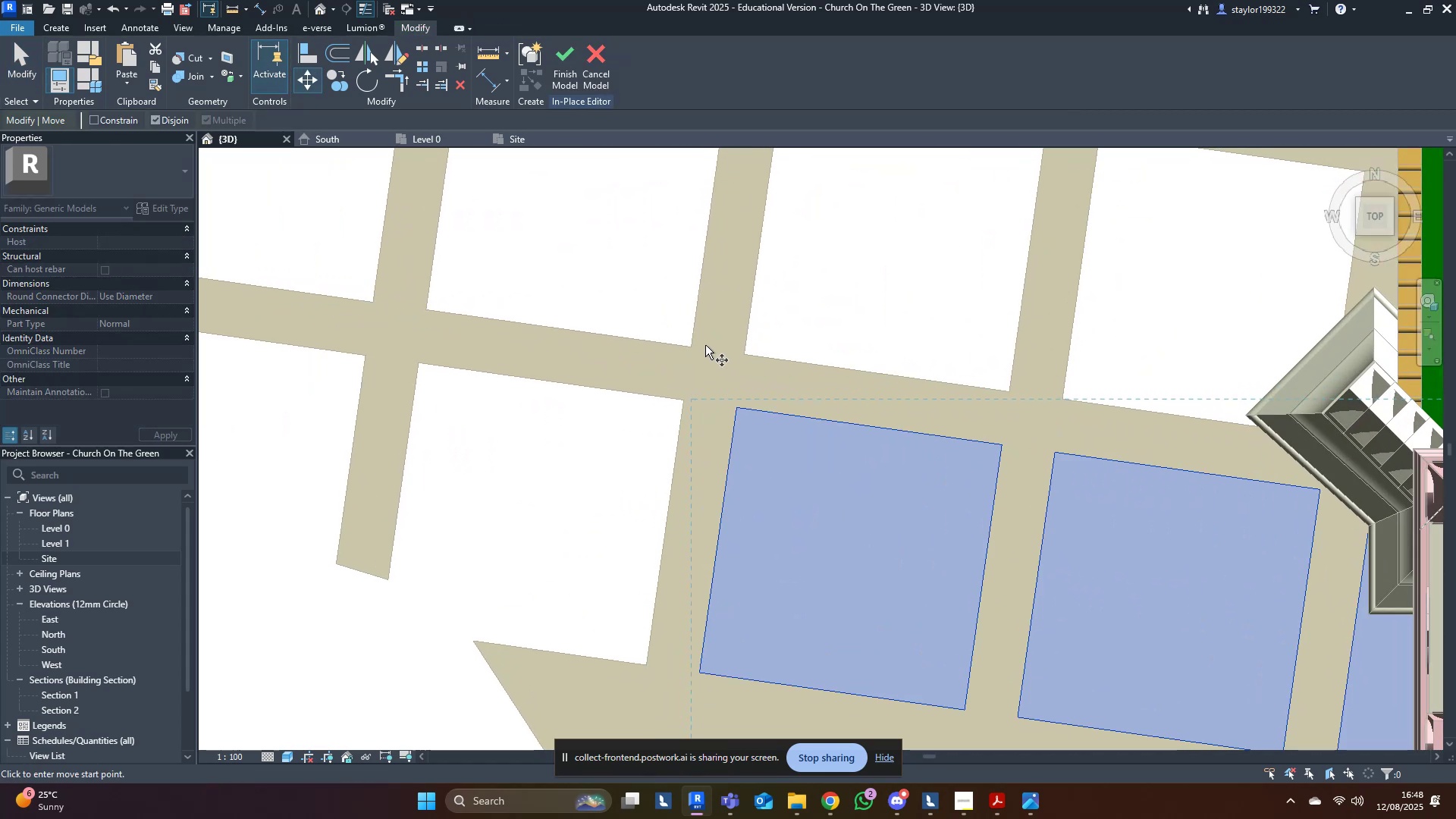 
type(wf)
 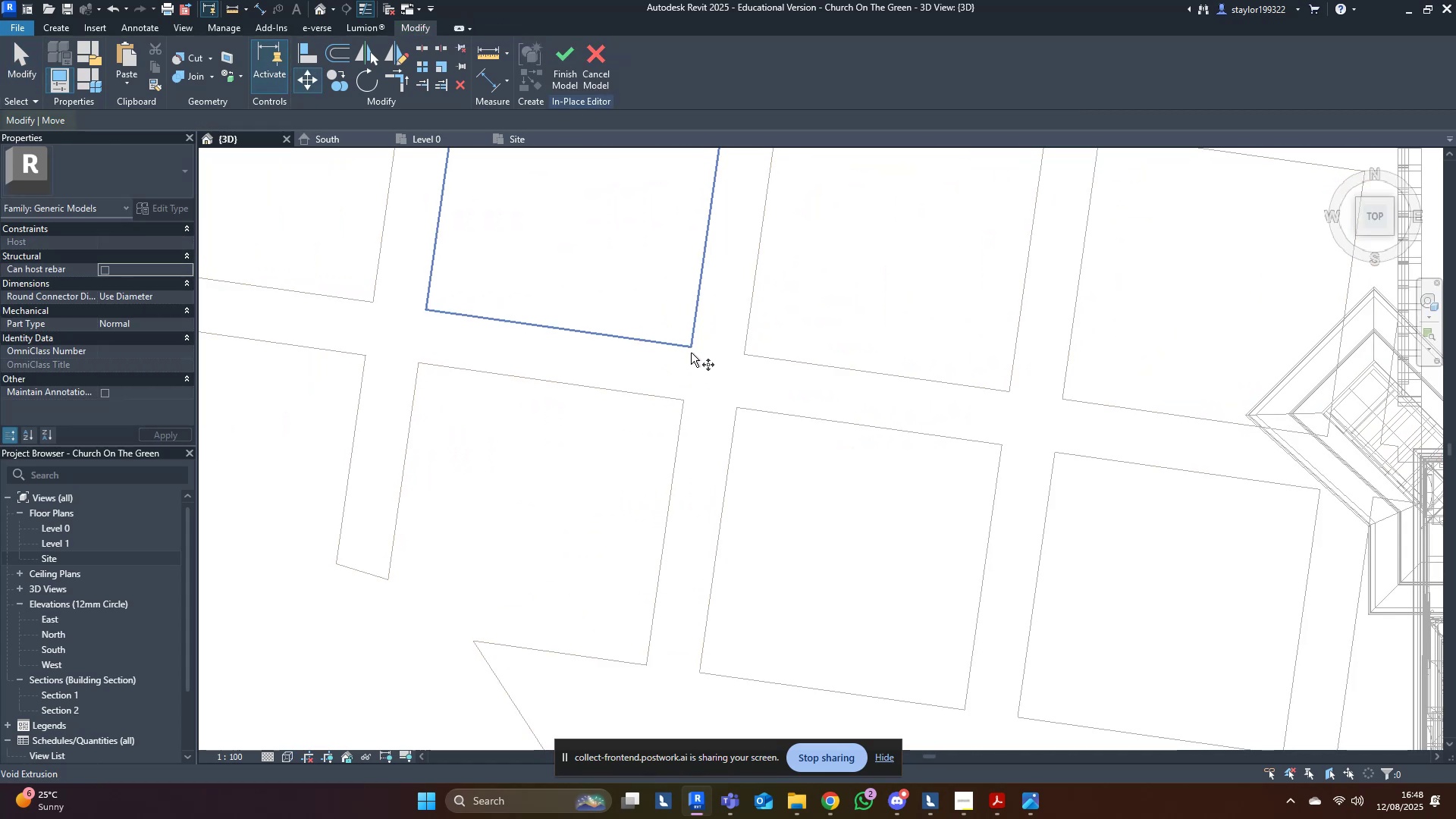 
middle_click([802, 455])
 